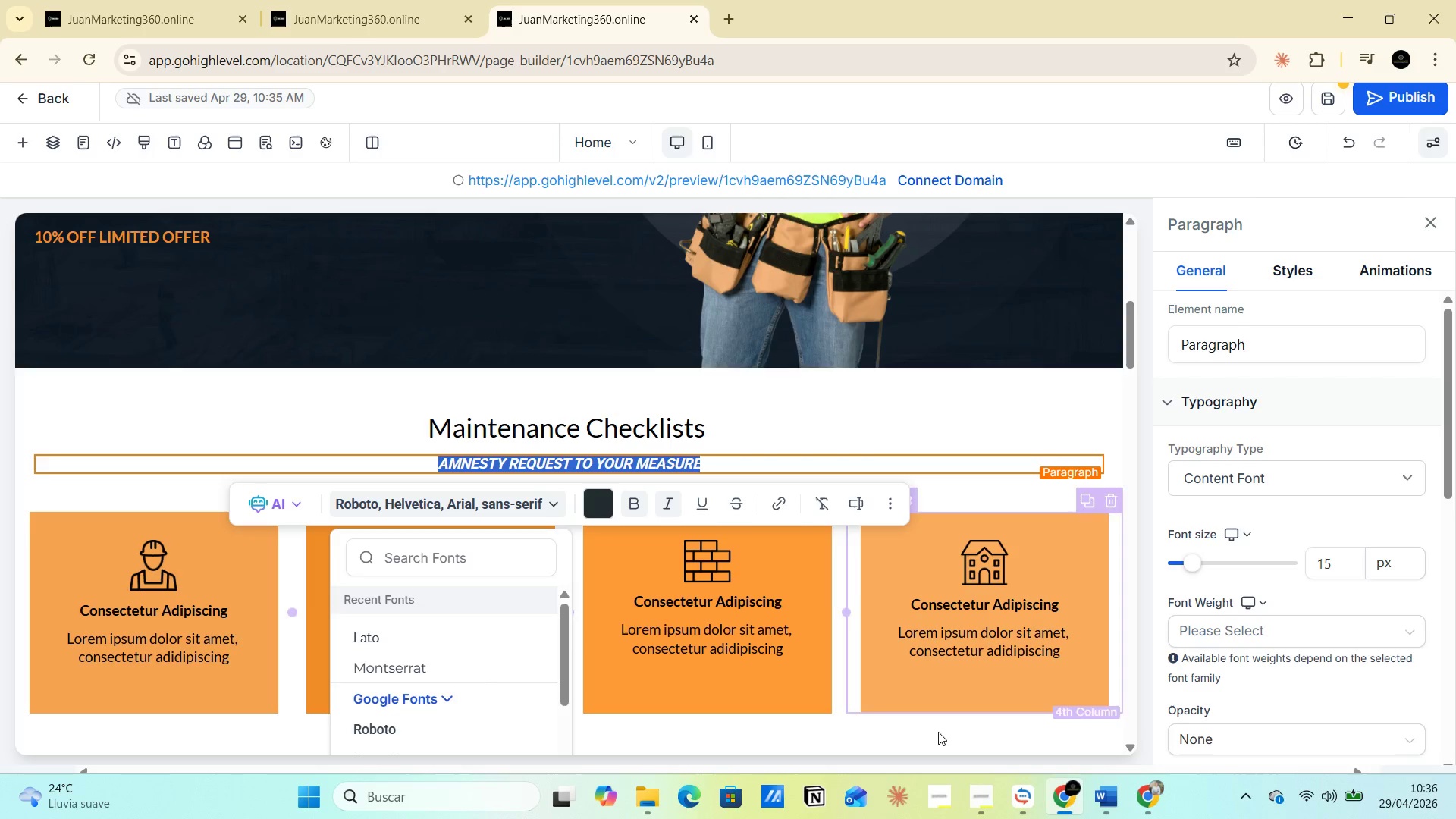 
left_click([1022, 813])
 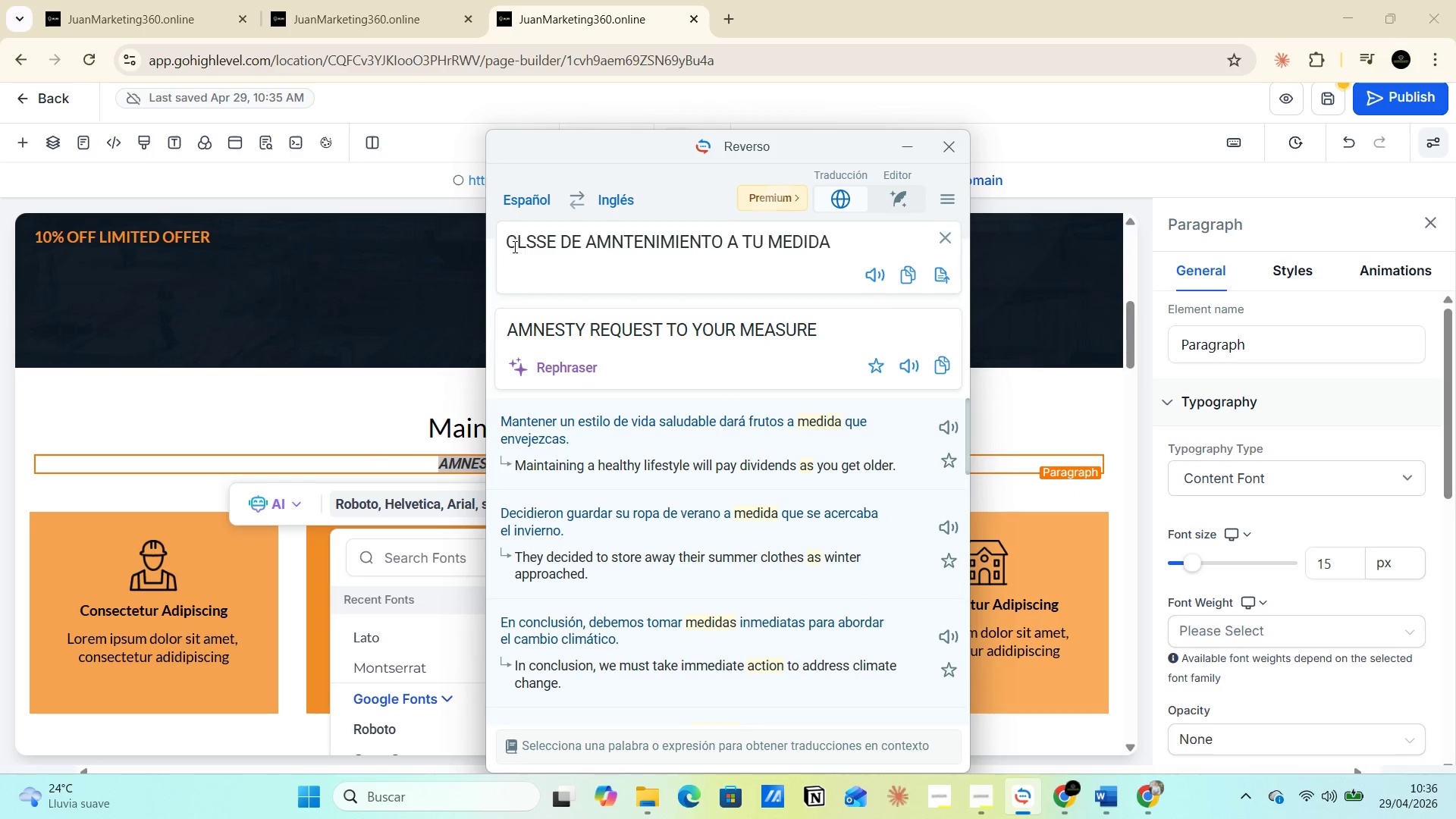 
left_click_drag(start_coordinate=[505, 243], to_coordinate=[861, 241])
 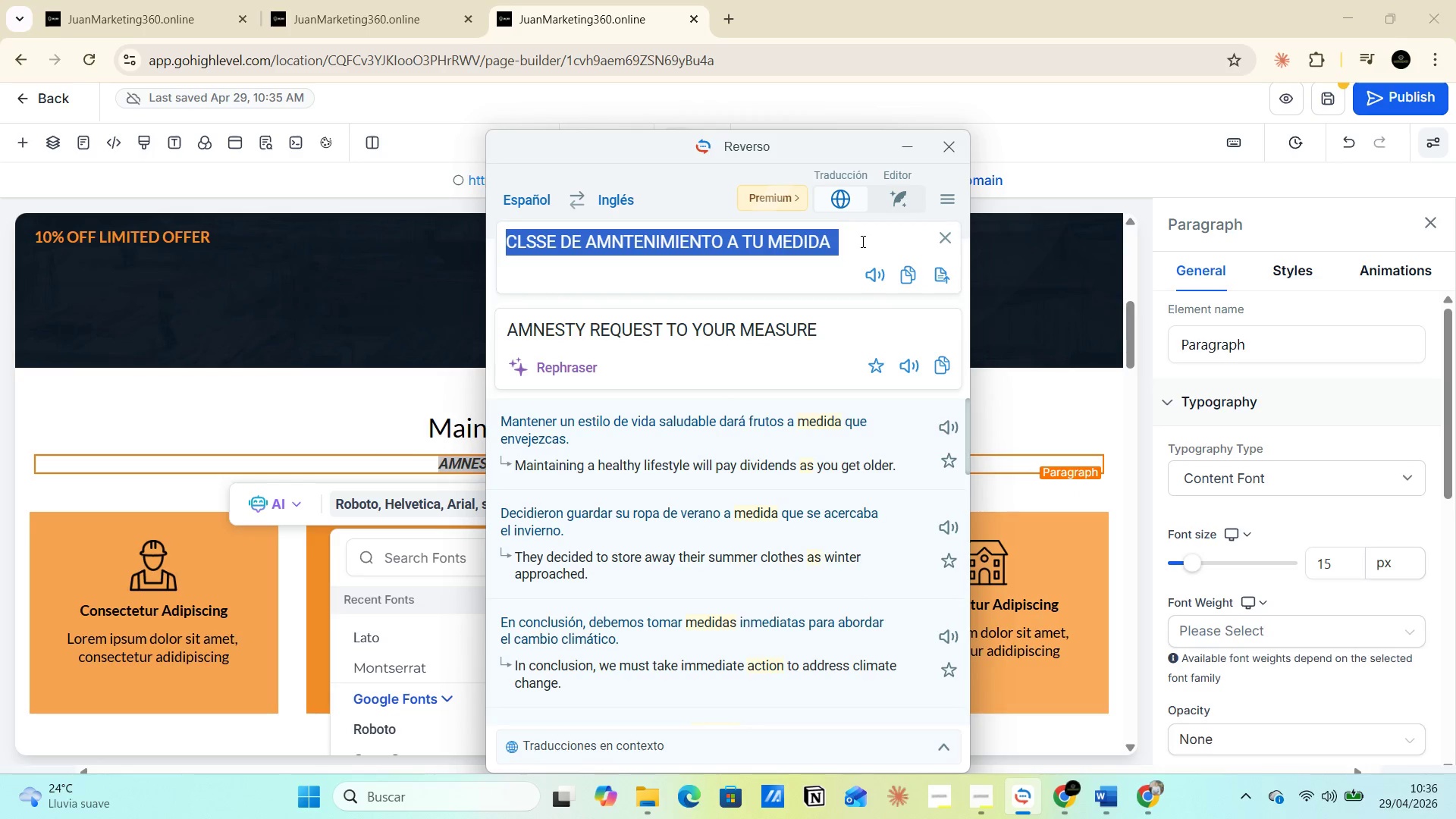 
type(Calae Mantenimiento a tu Medida)
 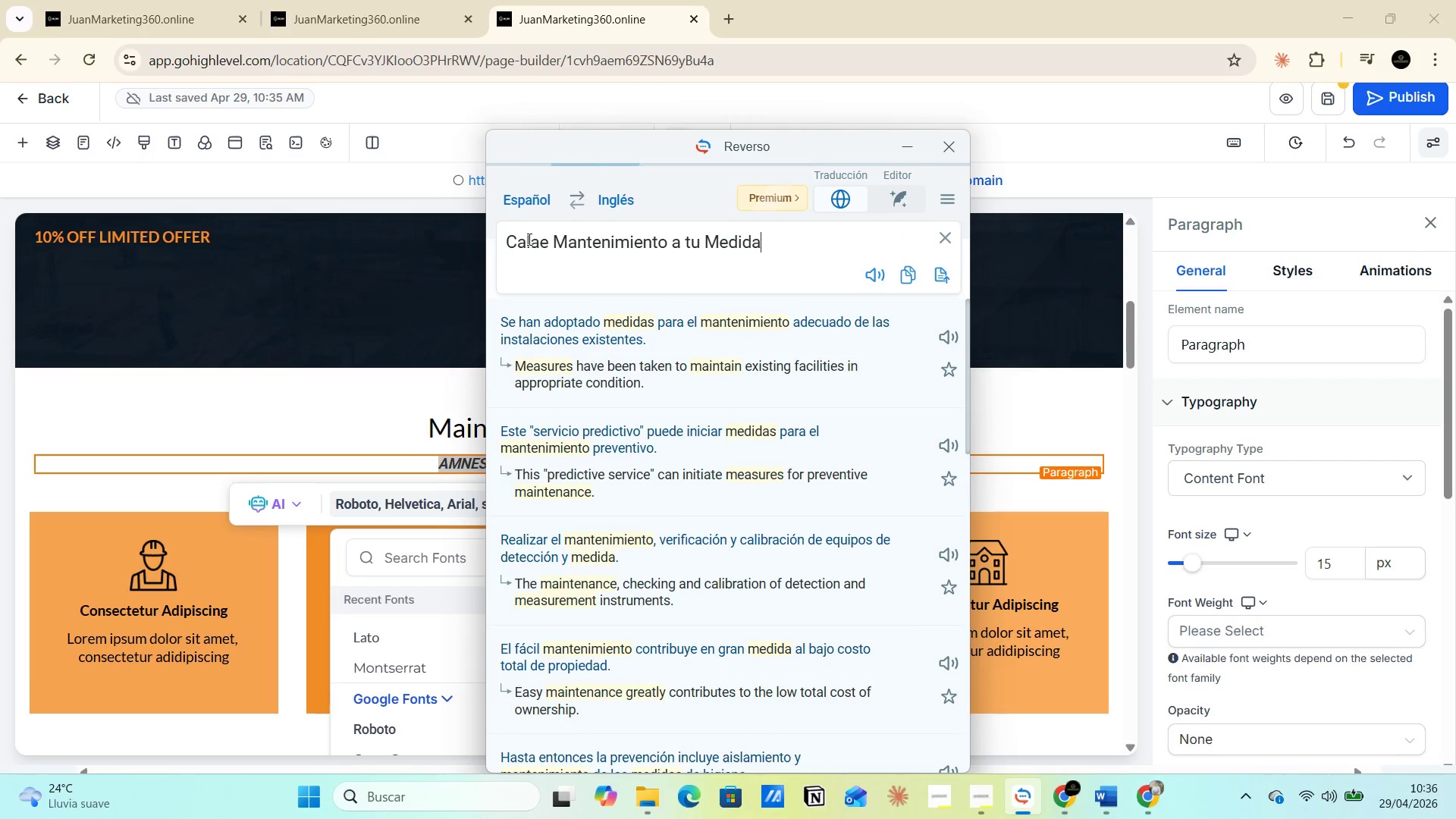 
left_click([529, 240])
 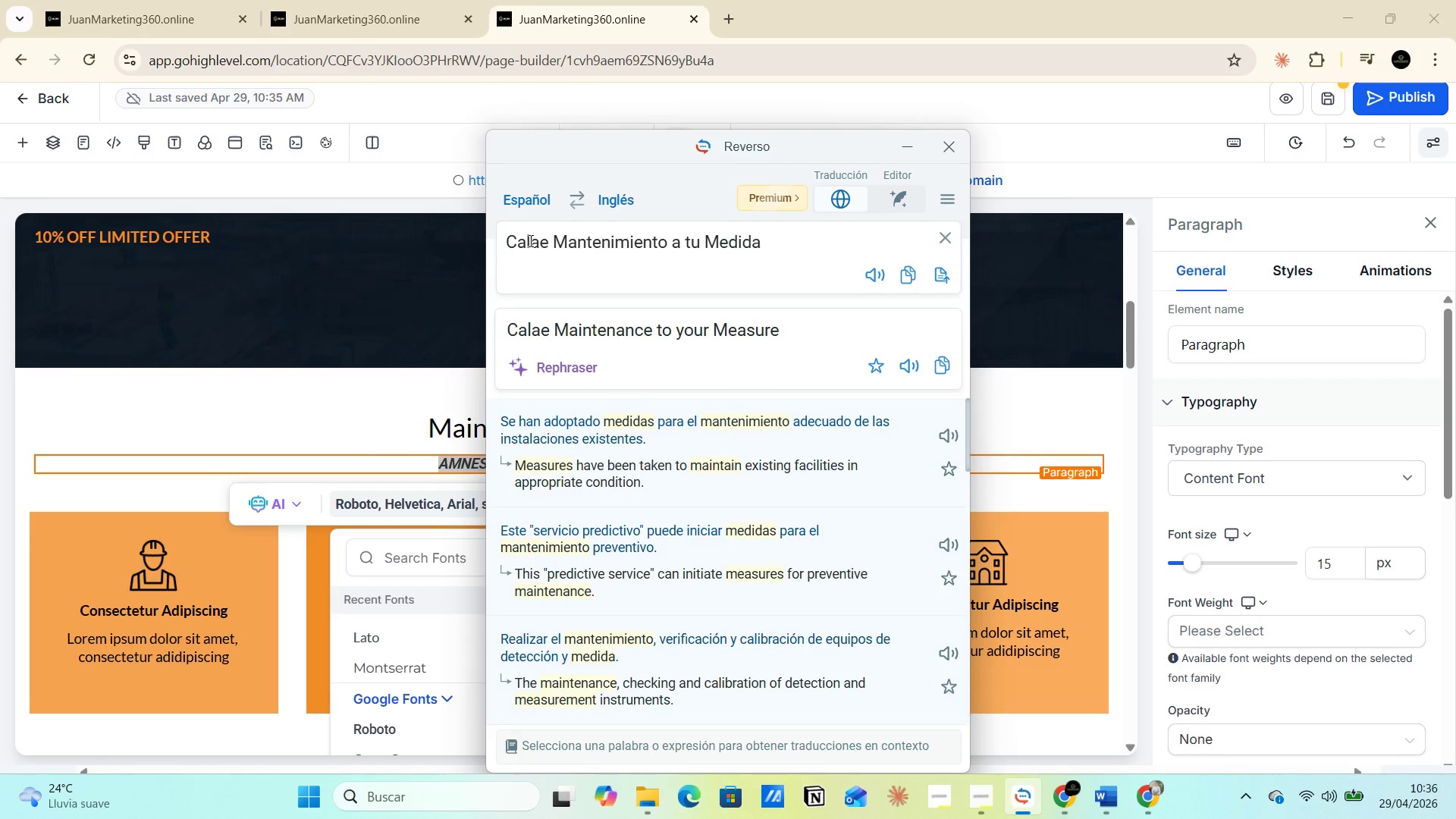 
key(Backspace)
 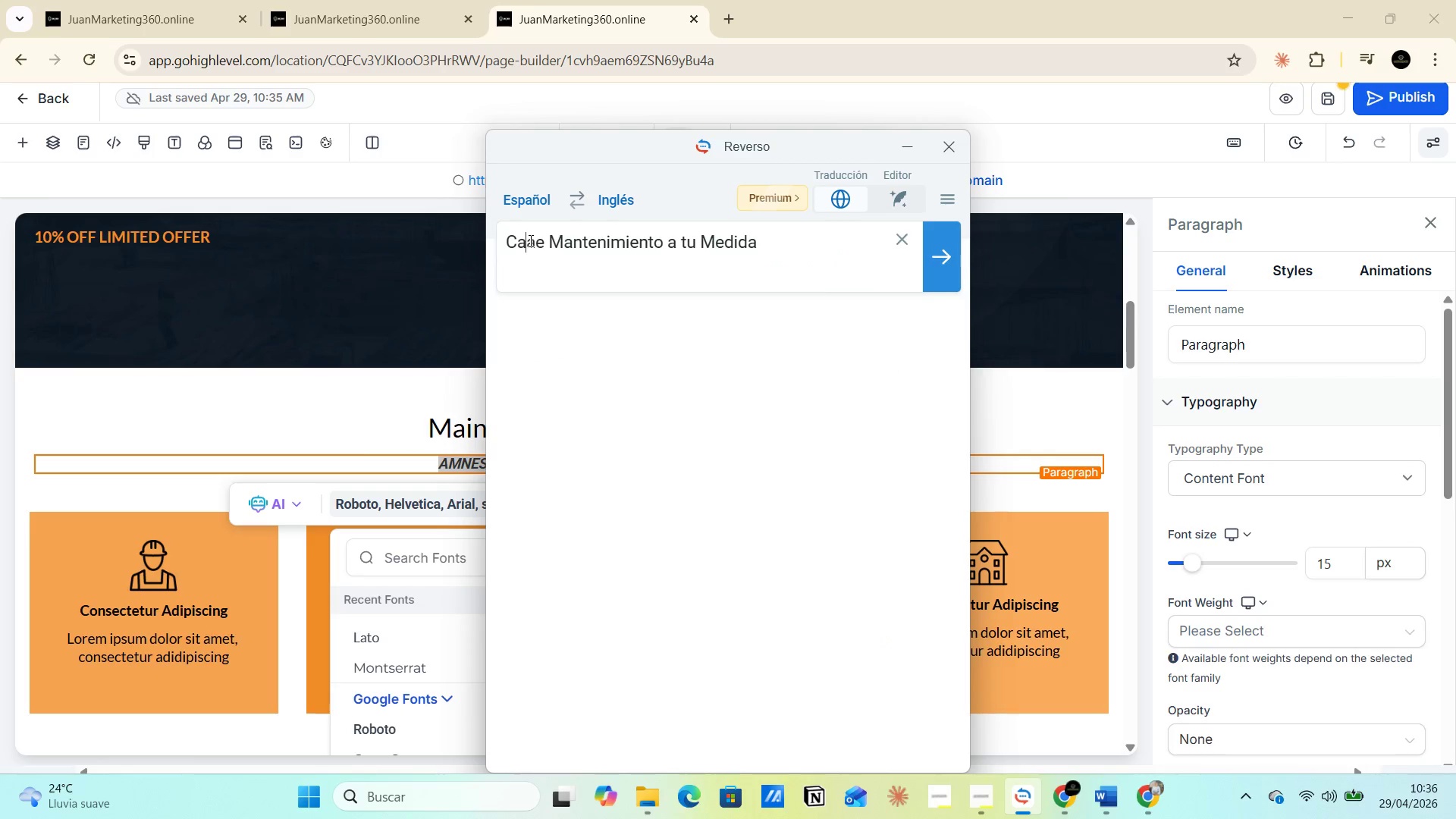 
key(Backspace)
 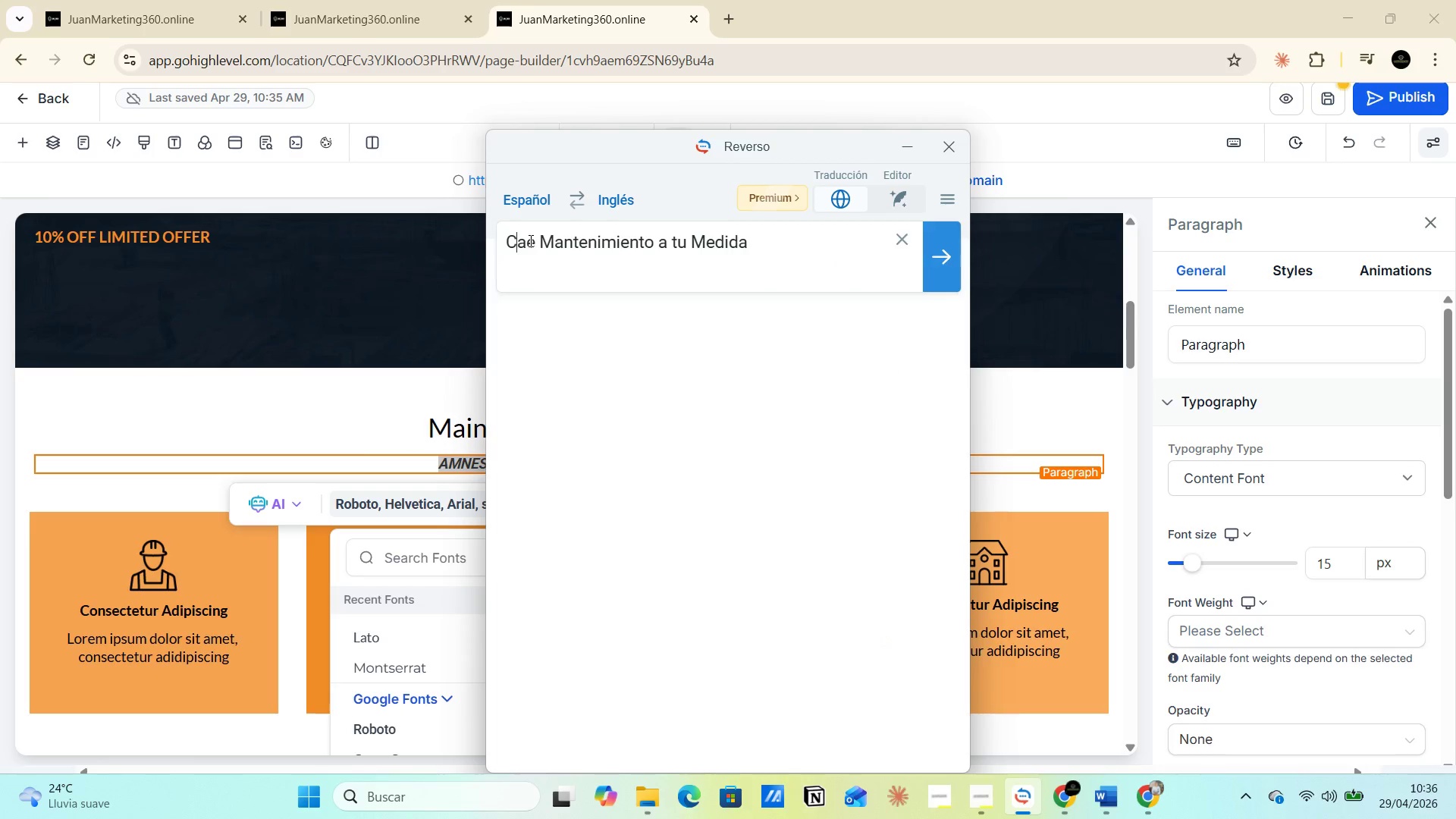 
key(L)
 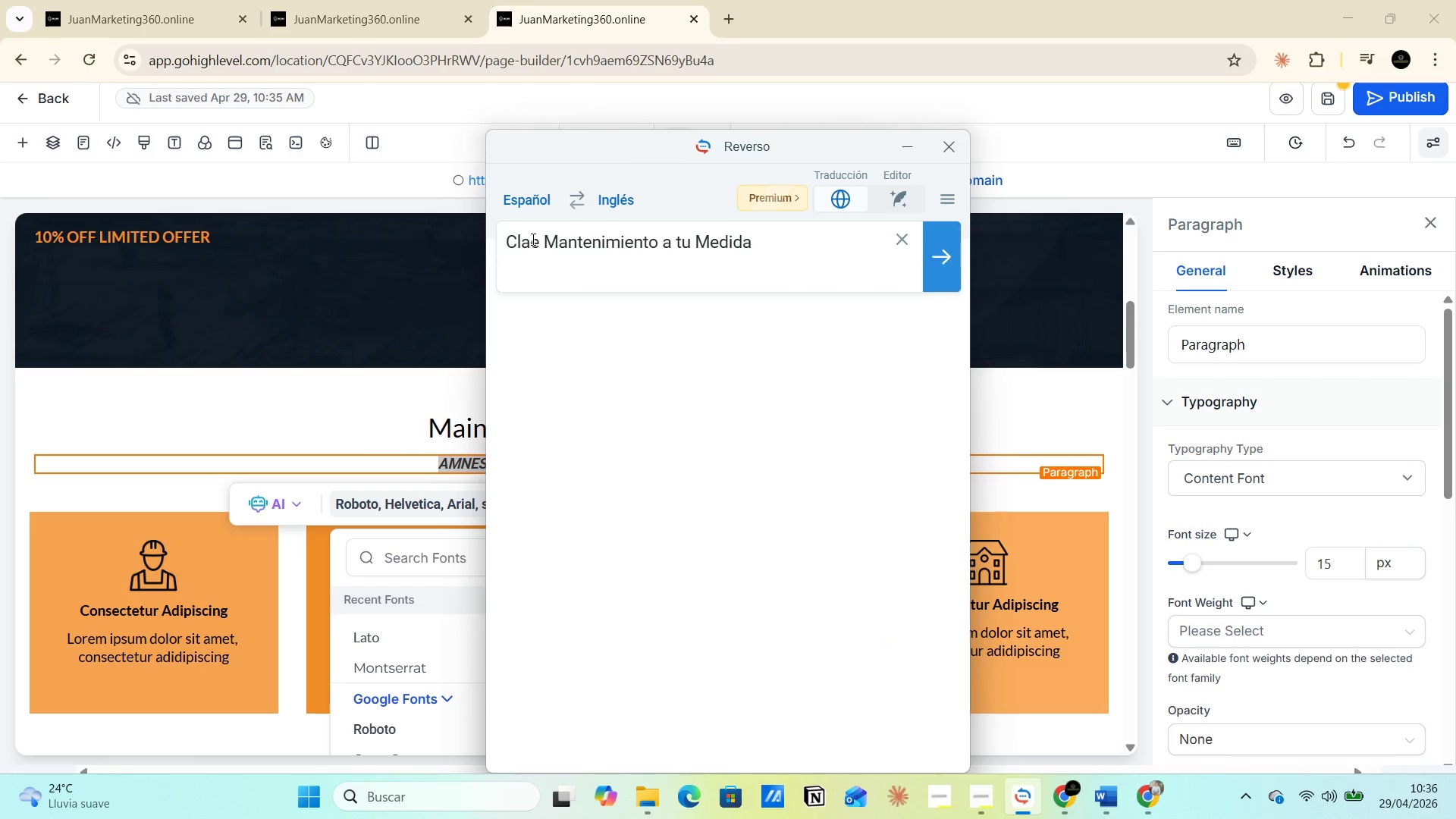 
left_click([532, 243])
 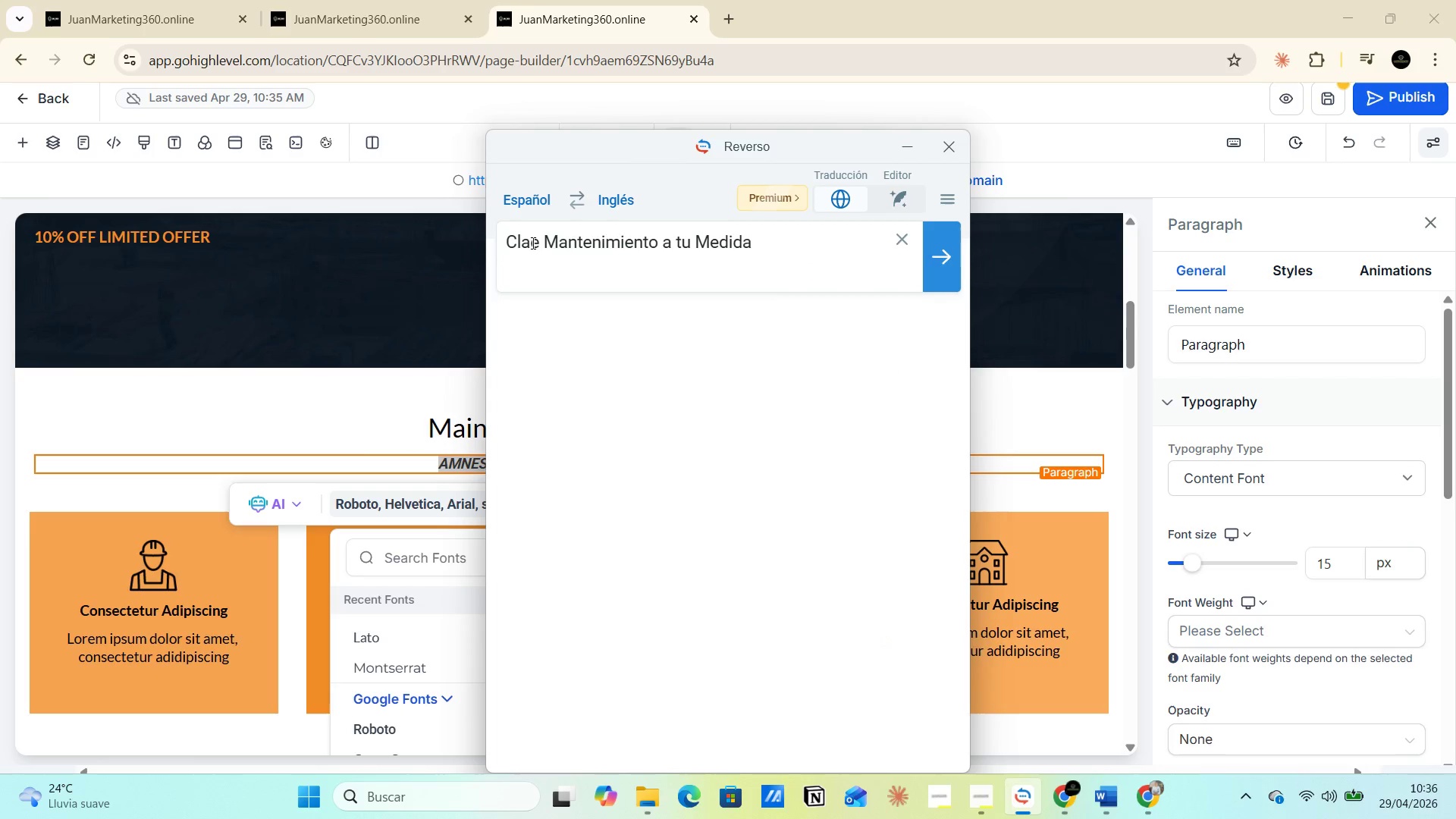 
key(S)
 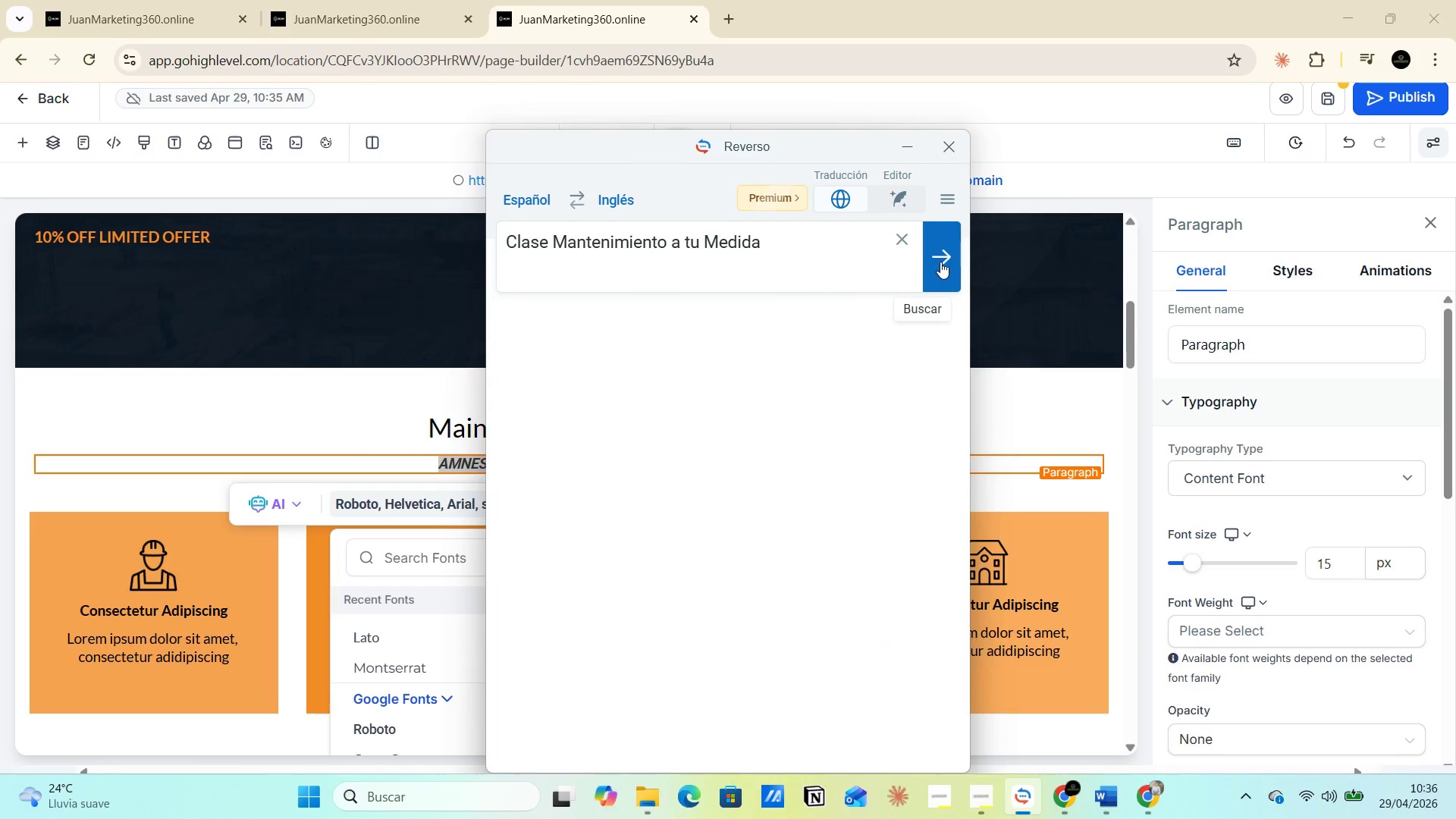 
left_click([940, 261])
 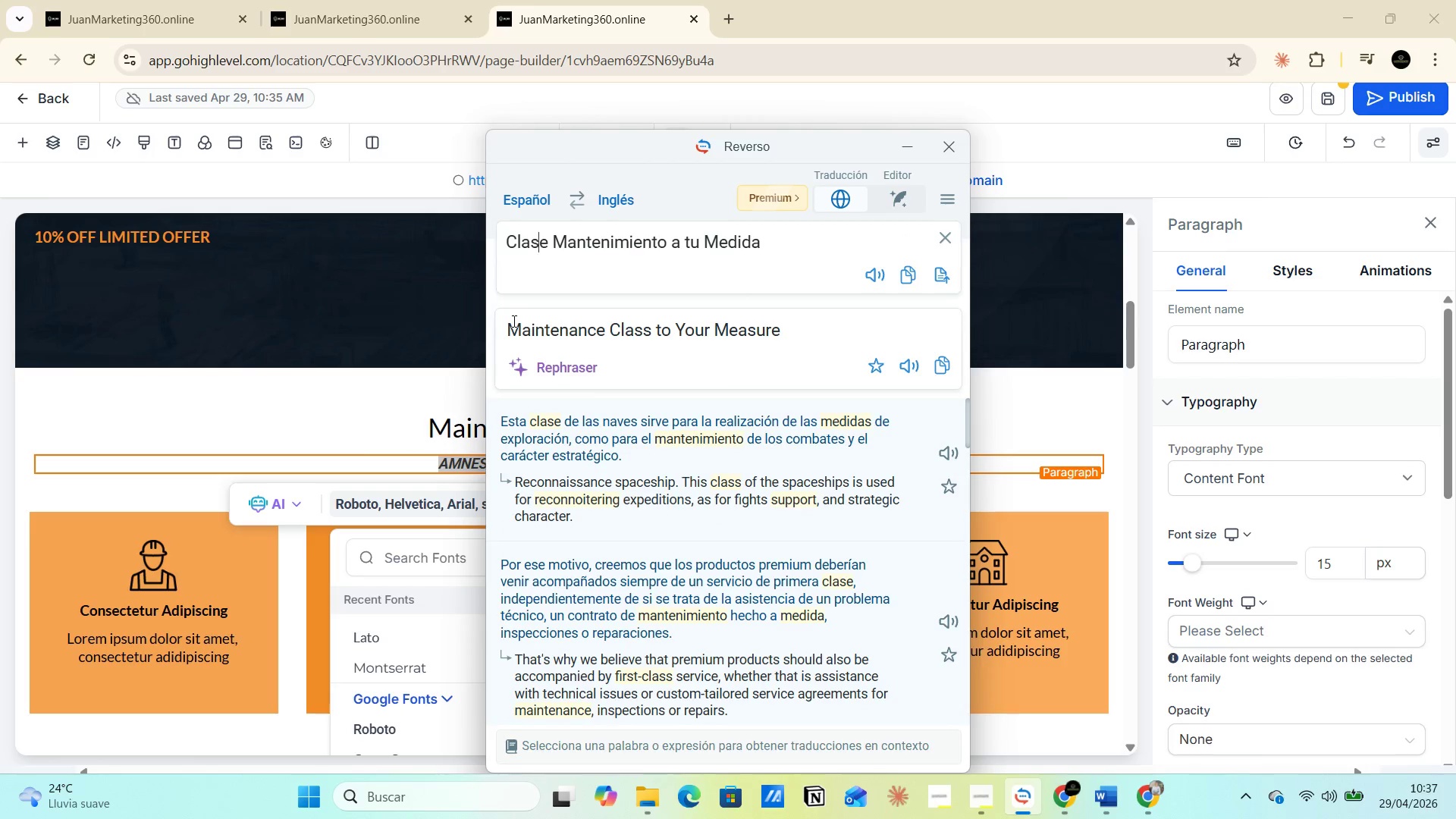 
left_click_drag(start_coordinate=[507, 325], to_coordinate=[786, 325])
 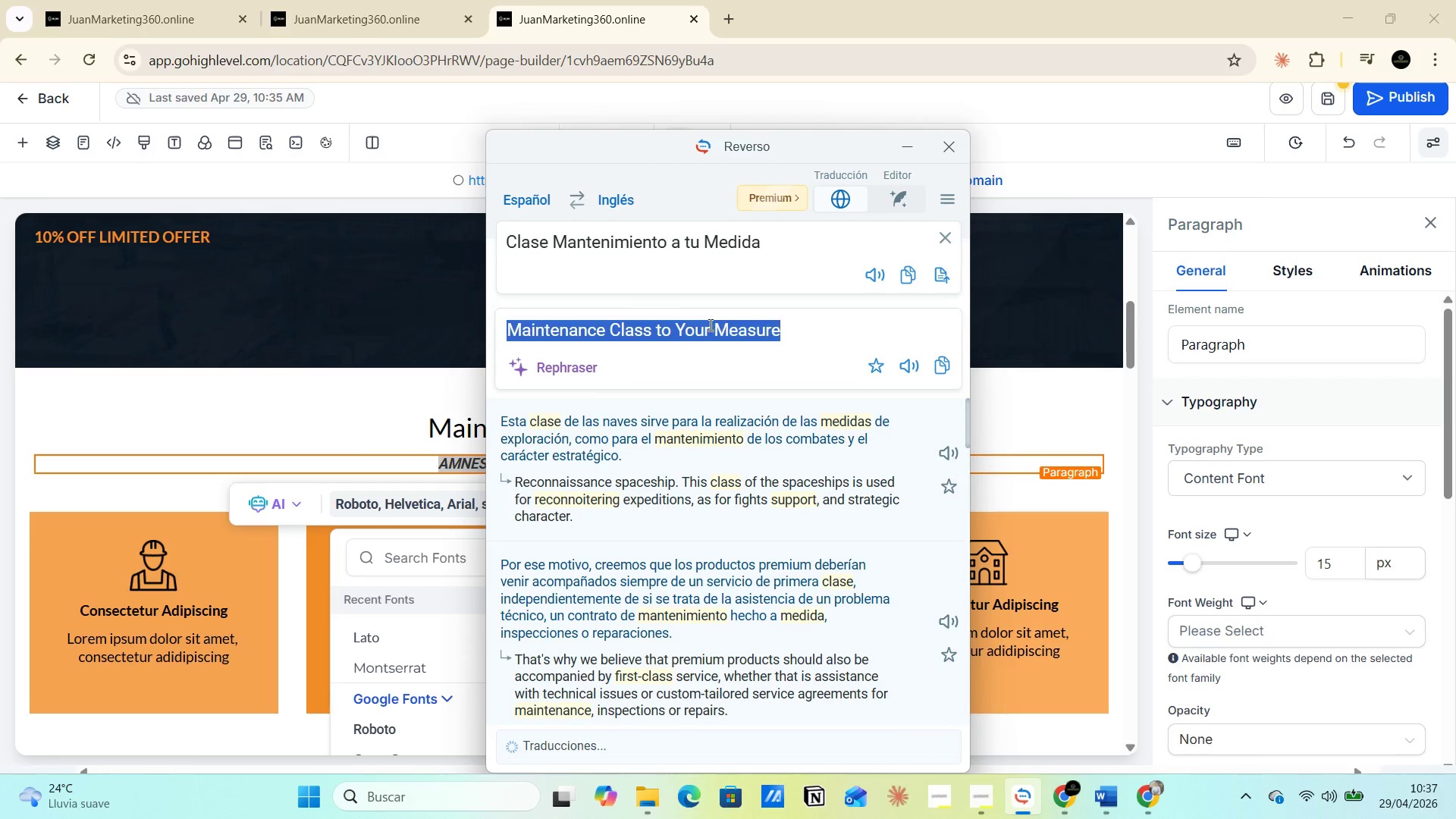 
right_click([708, 325])
 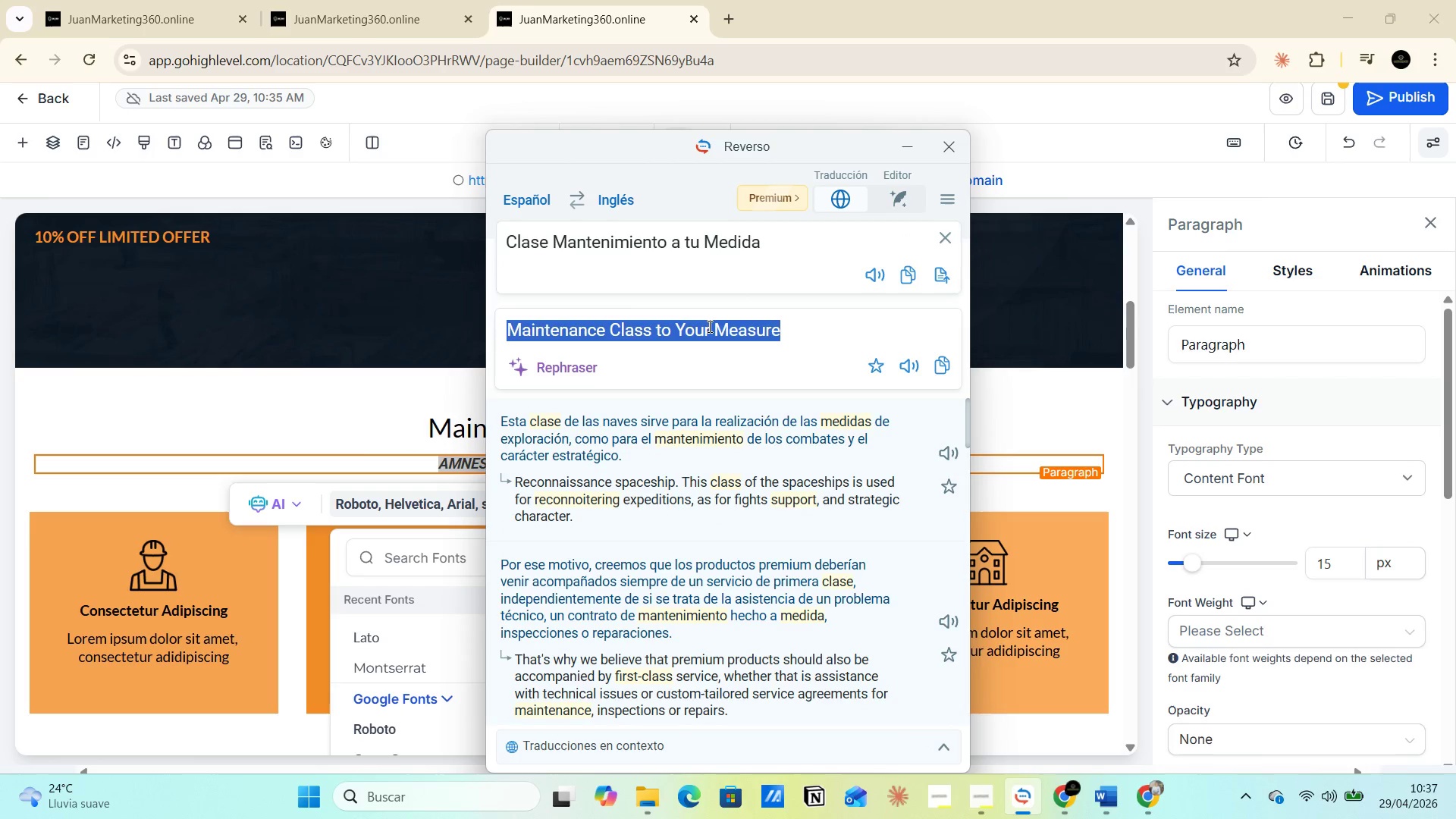 
key(Control+C)
 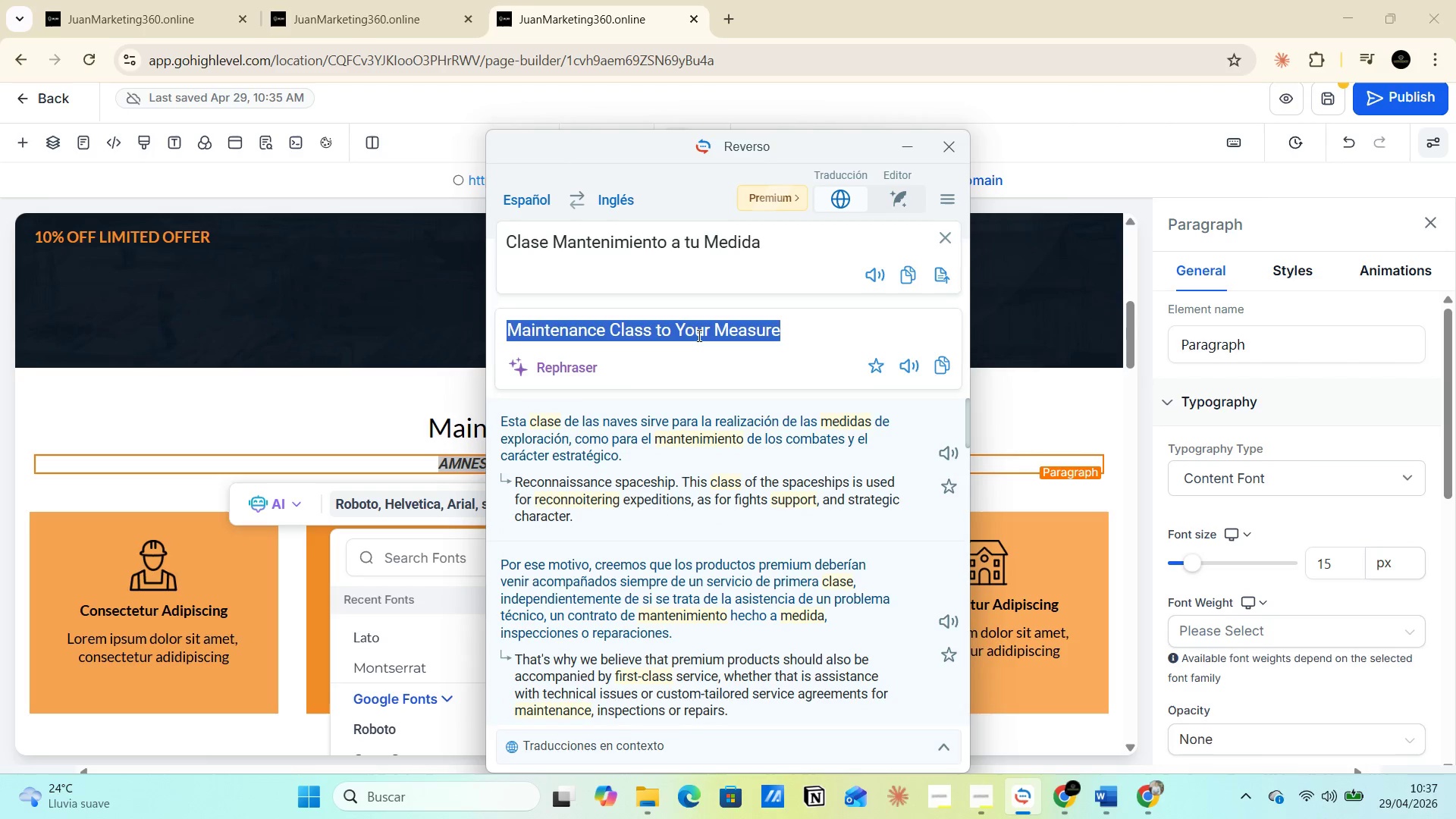 
key(Alt+AltLeft)
 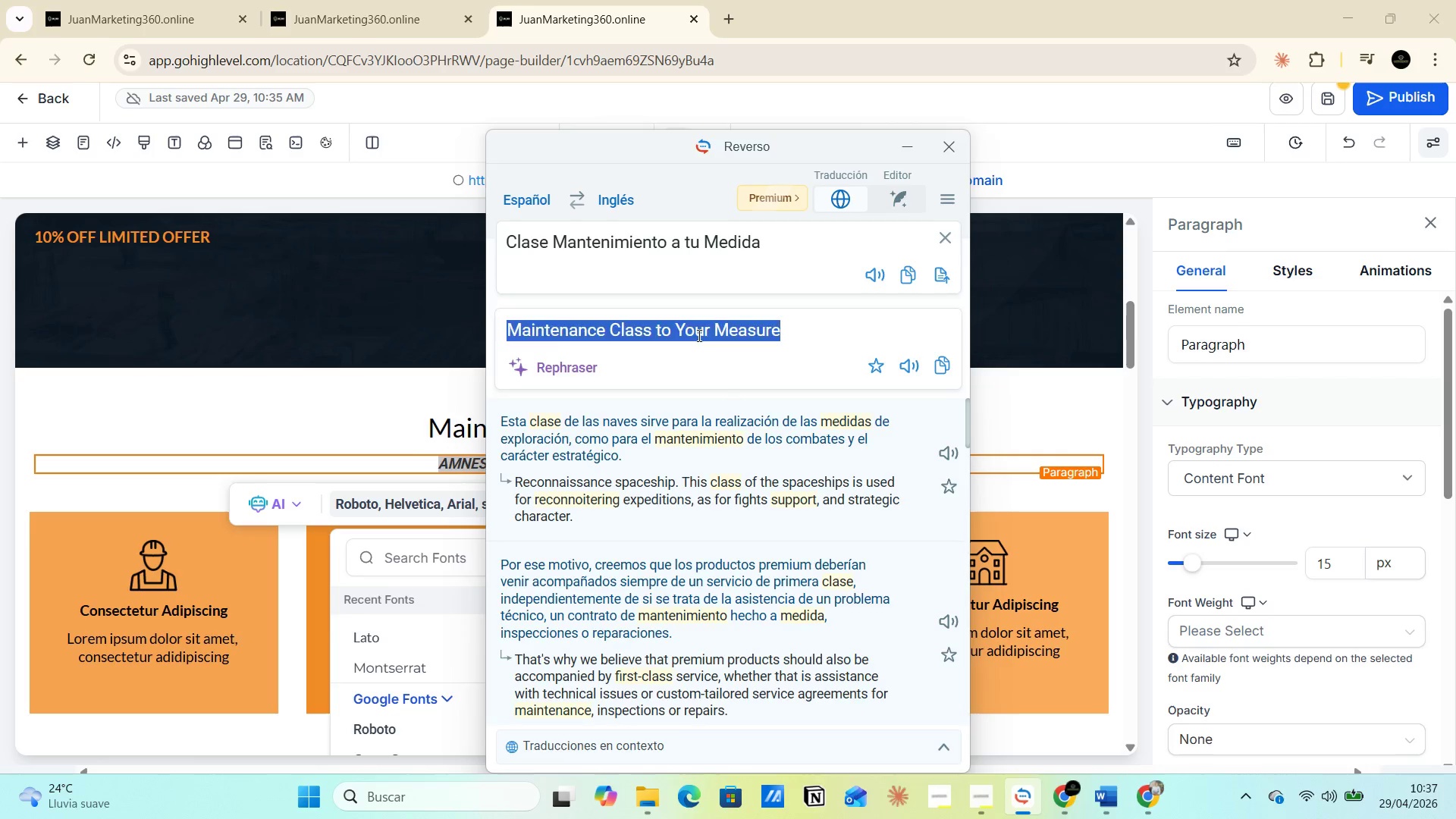 
left_click([712, 462])
 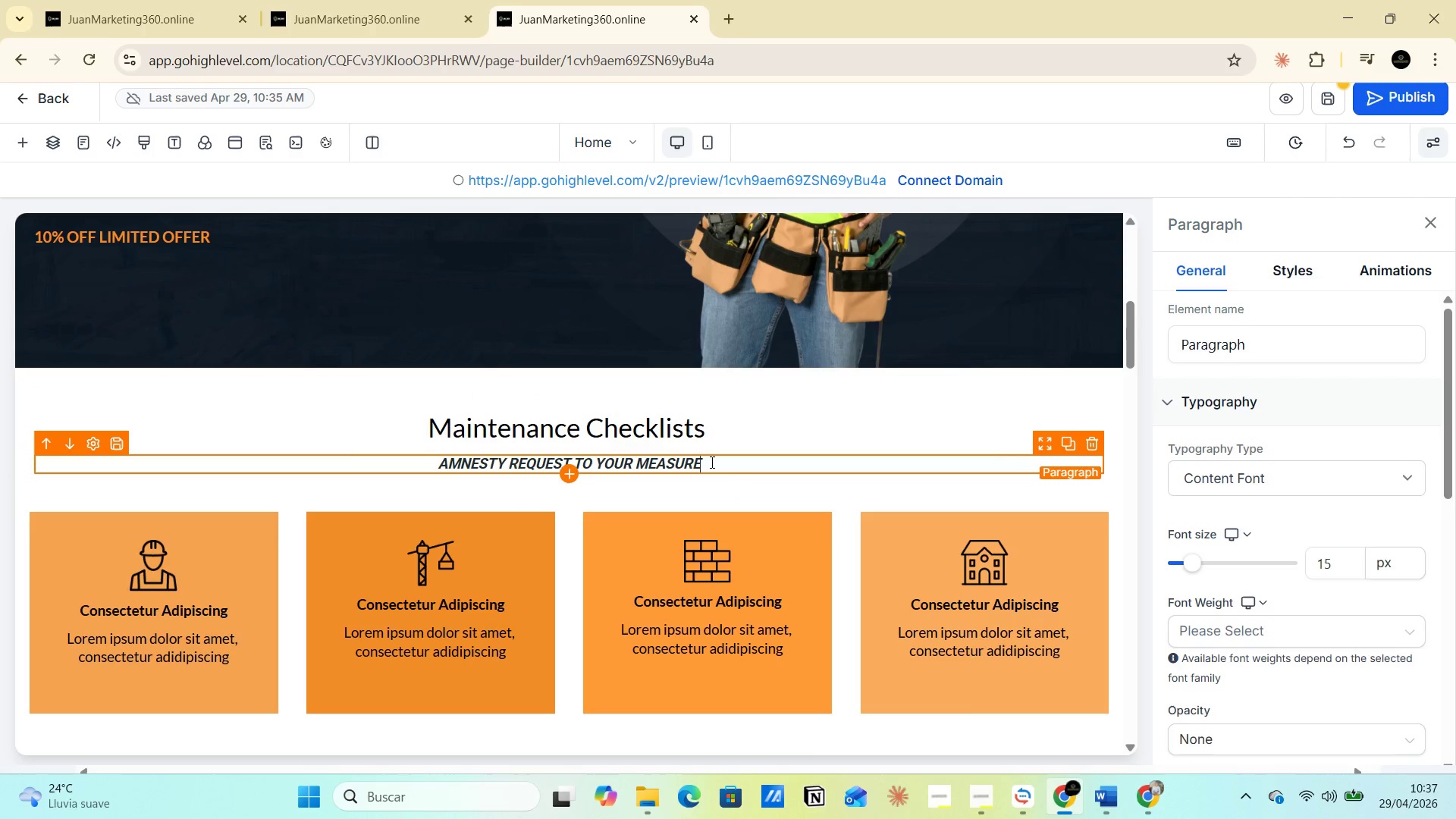 
left_click_drag(start_coordinate=[710, 462], to_coordinate=[435, 460])
 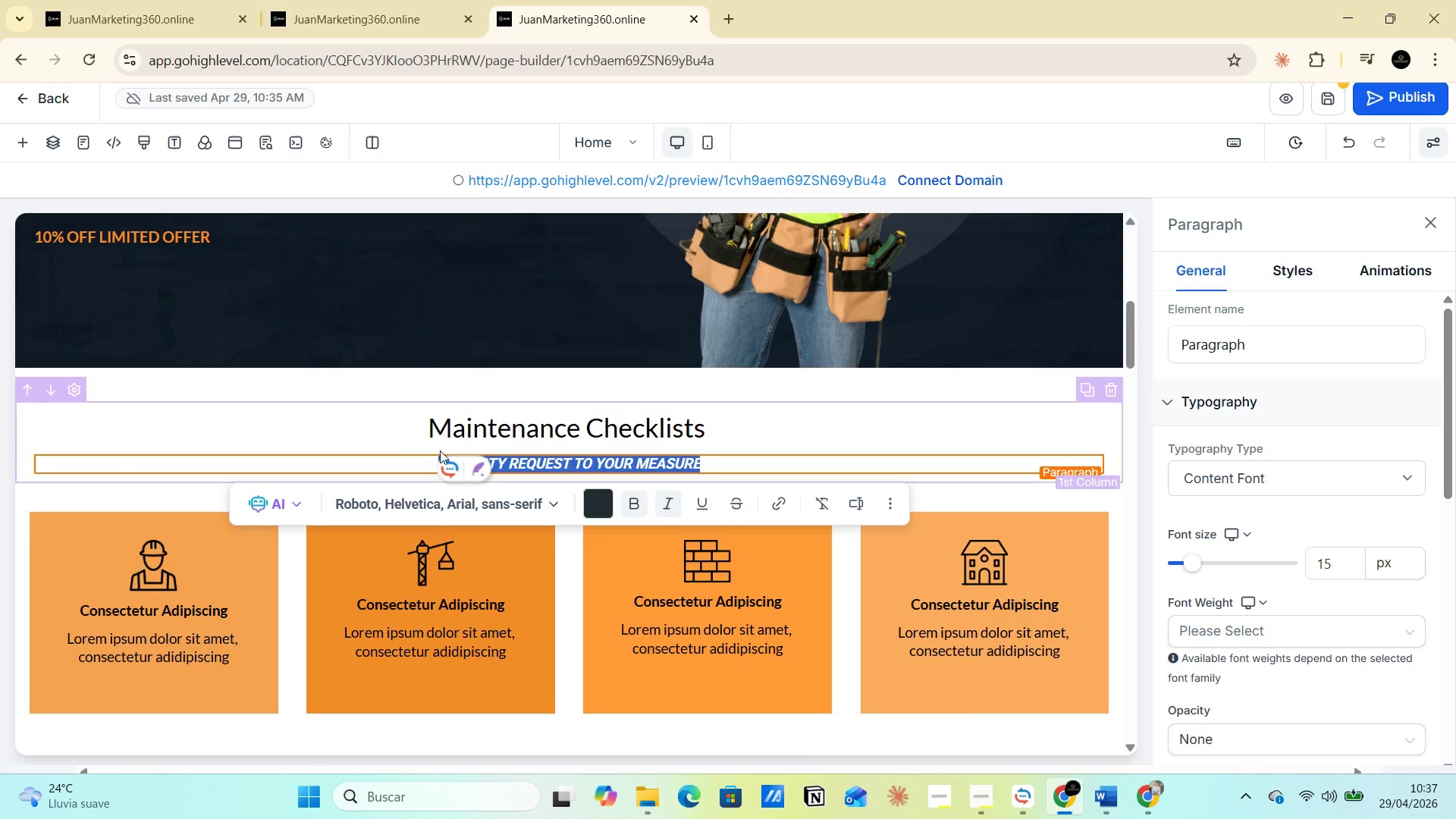 
key(Control+V)
 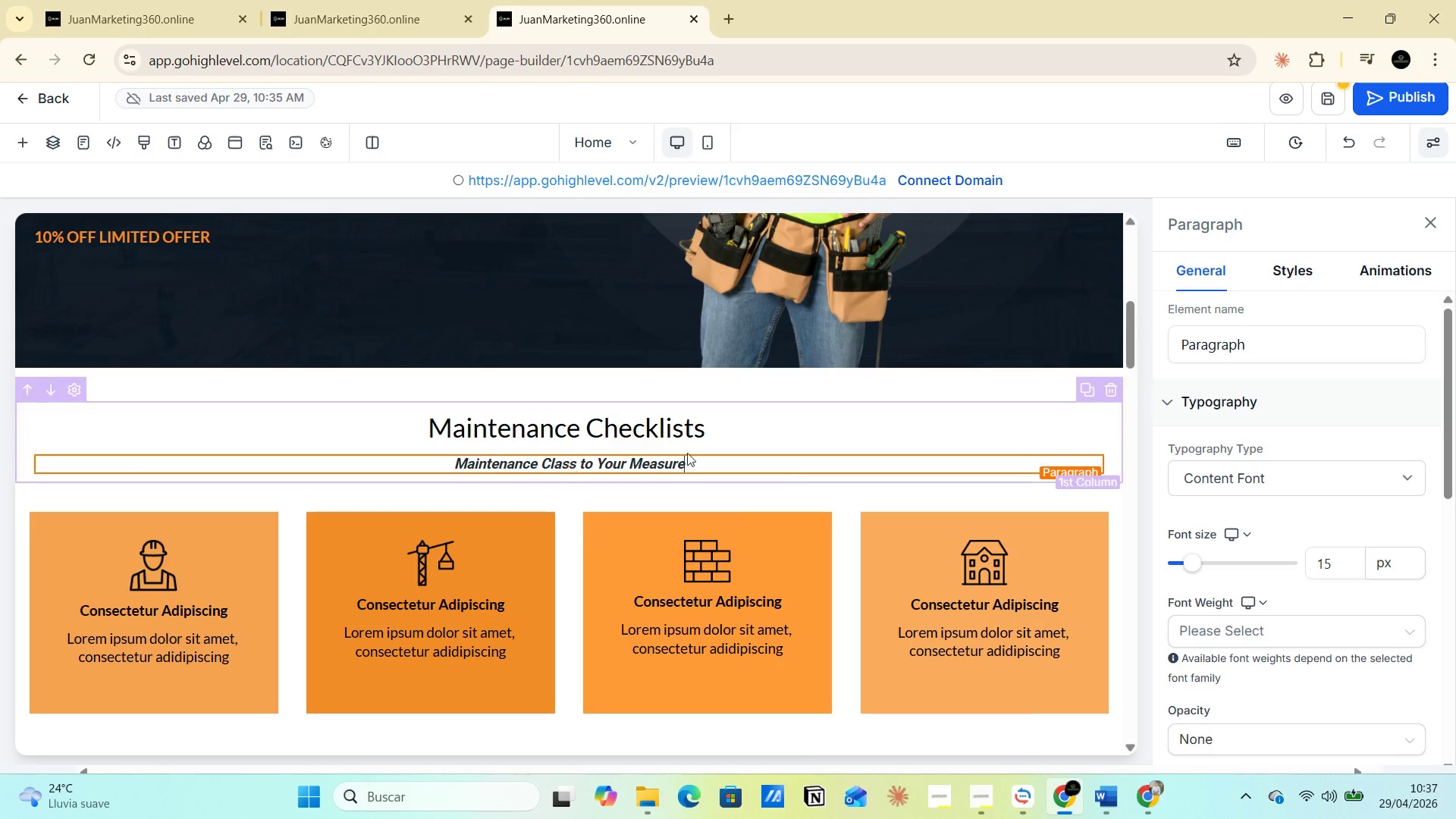 
left_click_drag(start_coordinate=[712, 453], to_coordinate=[444, 460])
 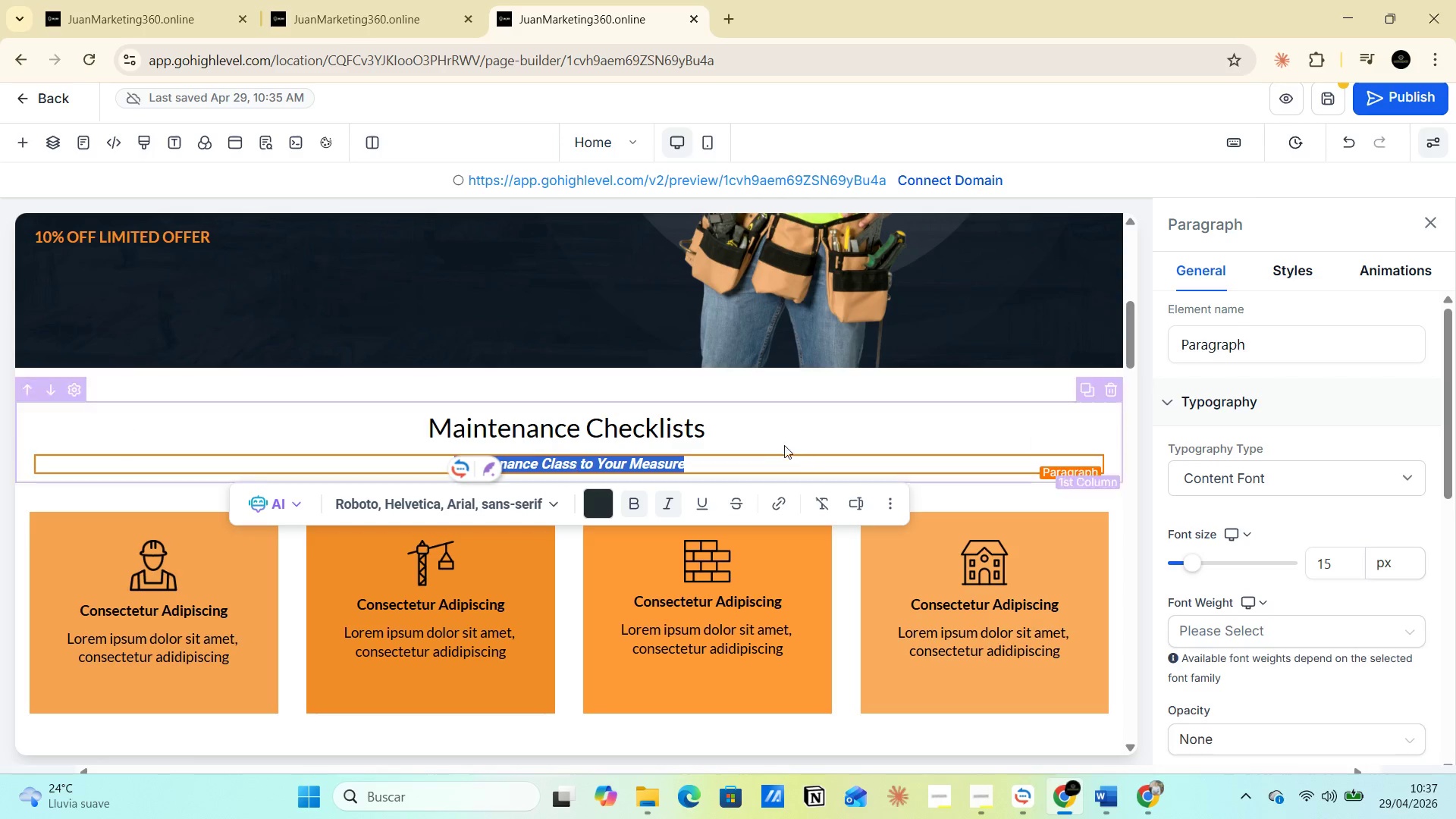 
left_click([755, 419])
 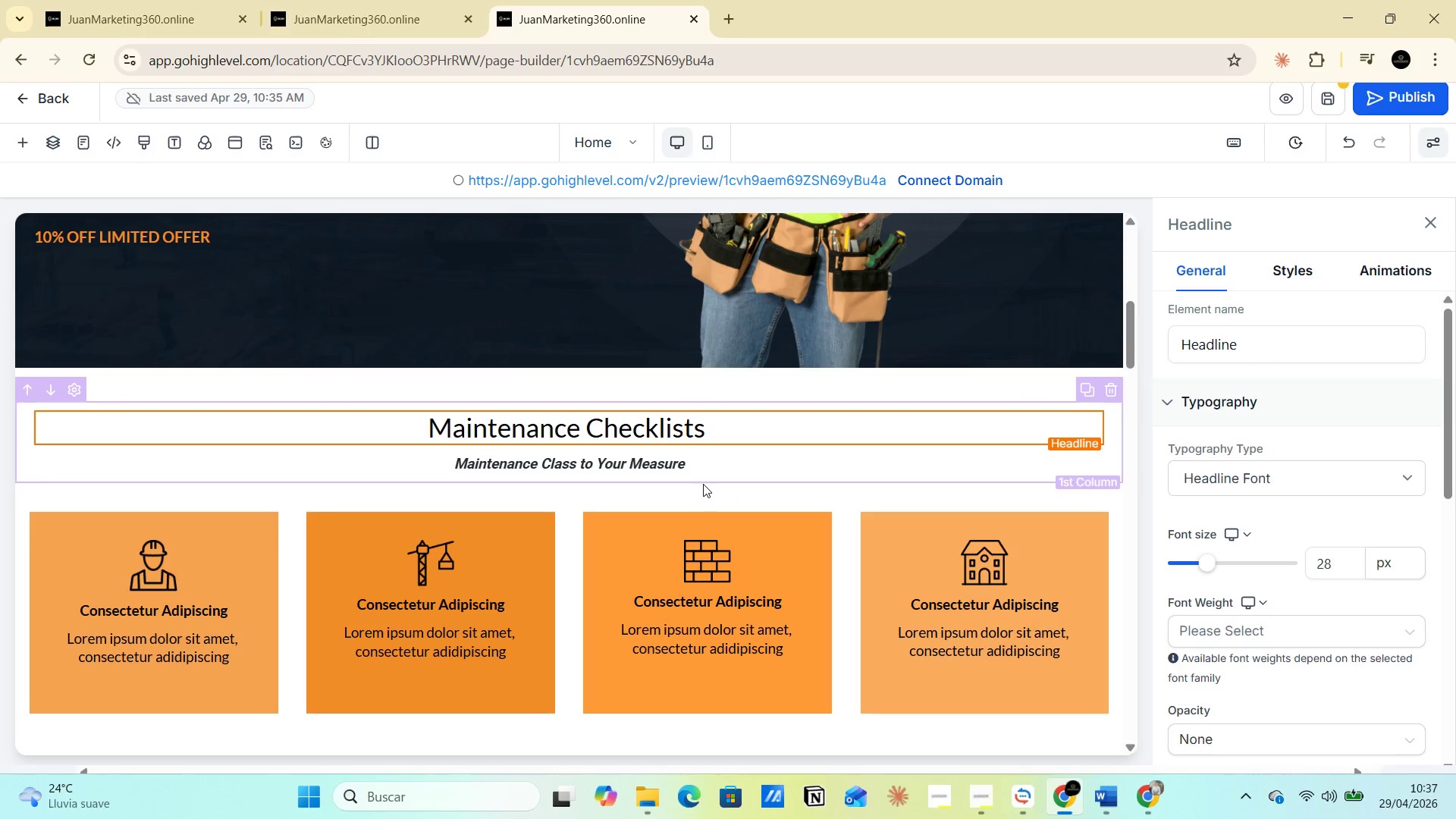 
left_click([708, 472])
 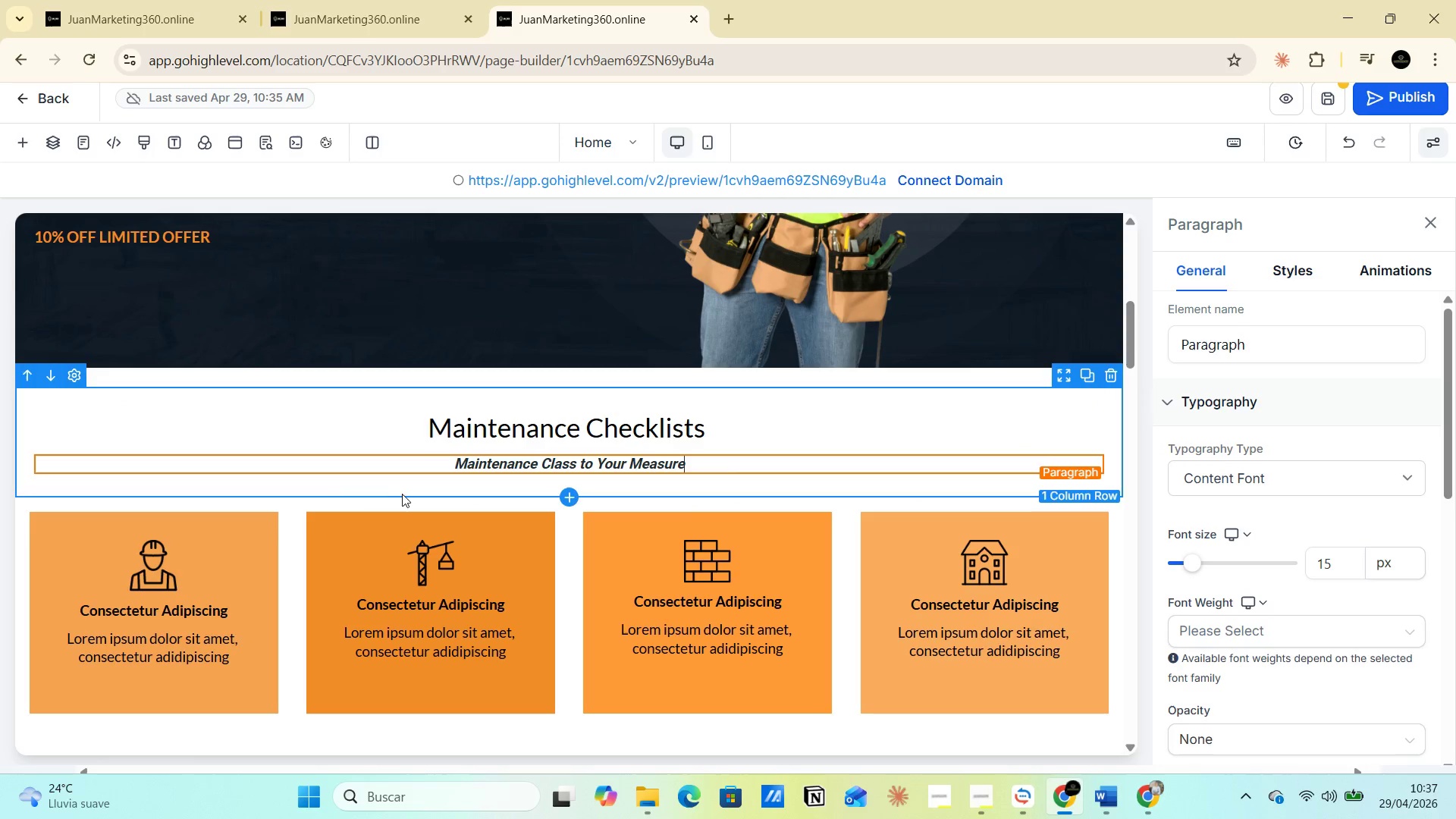 
left_click([360, 463])
 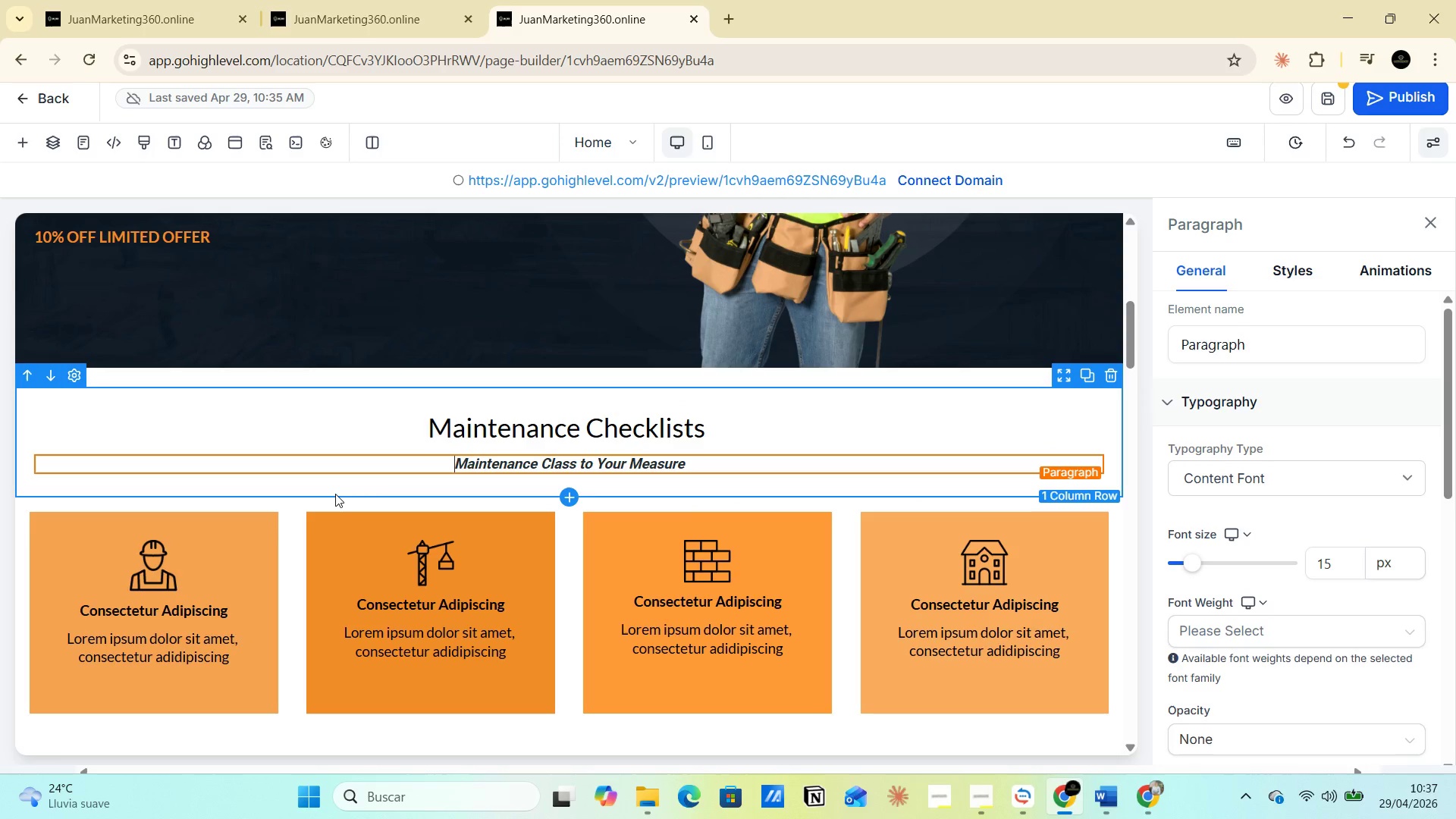 
scroll: coordinate [403, 438], scroll_direction: down, amount: 2.0
 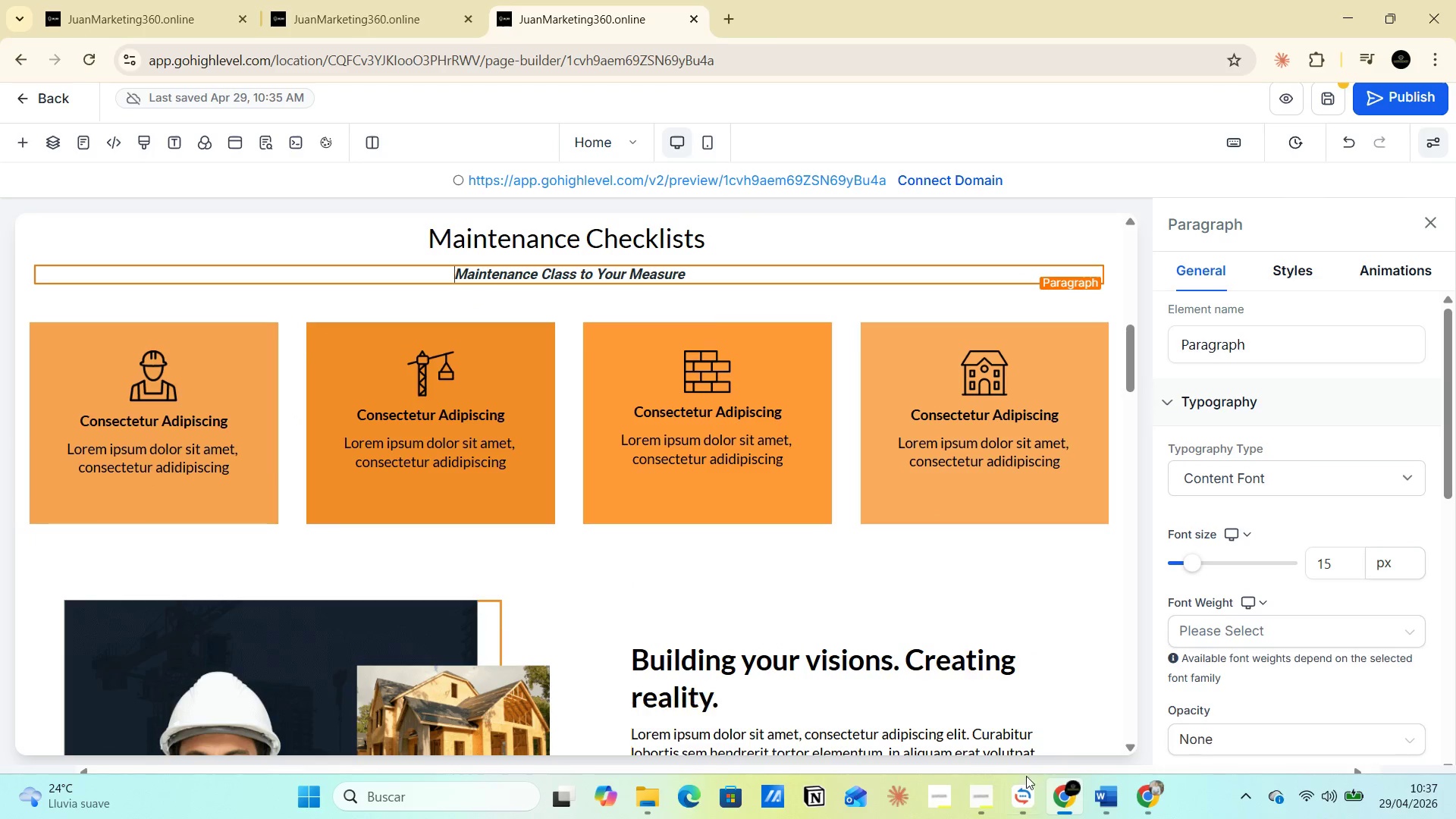 
left_click([1097, 792])
 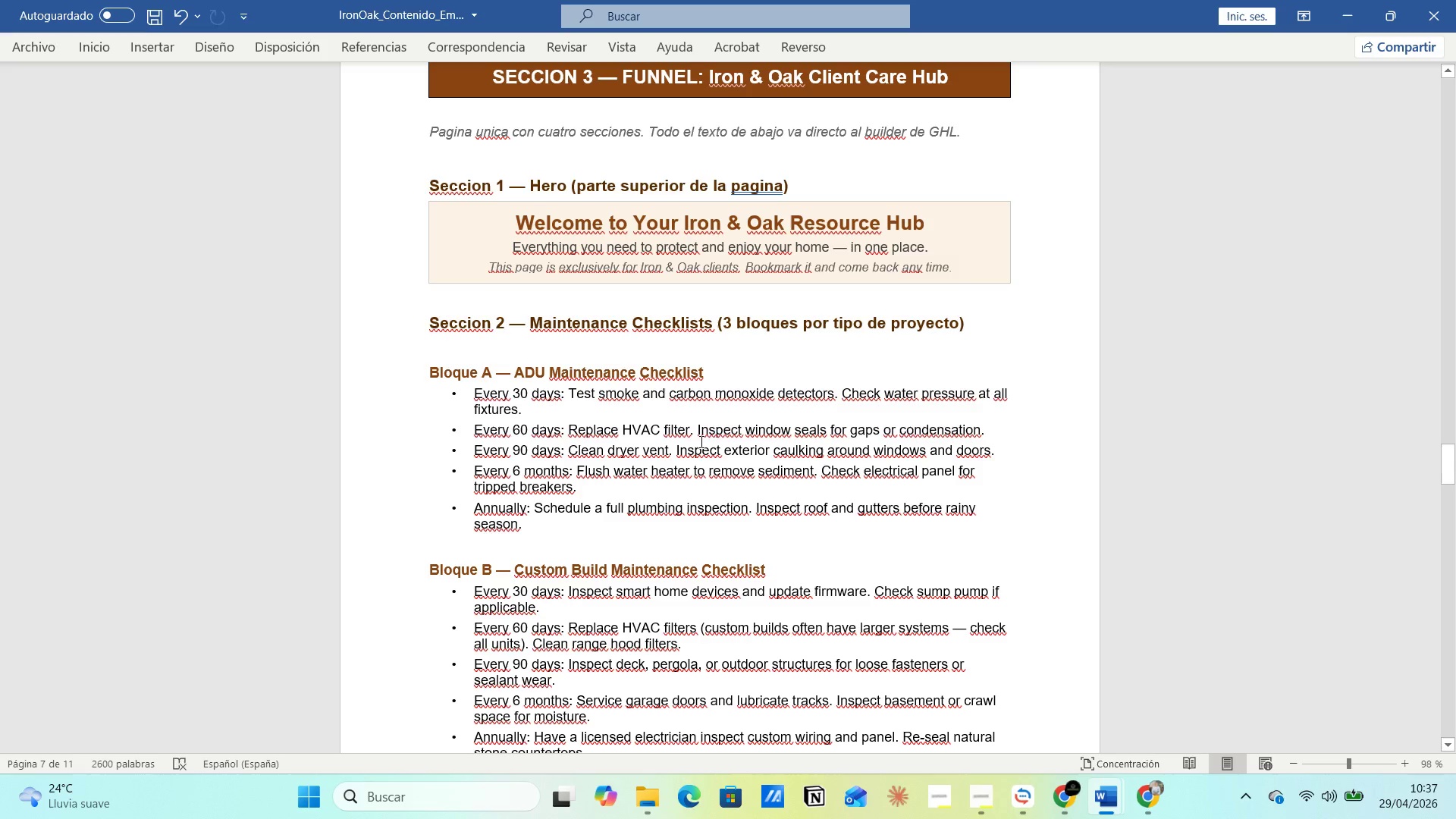 
left_click([669, 335])
 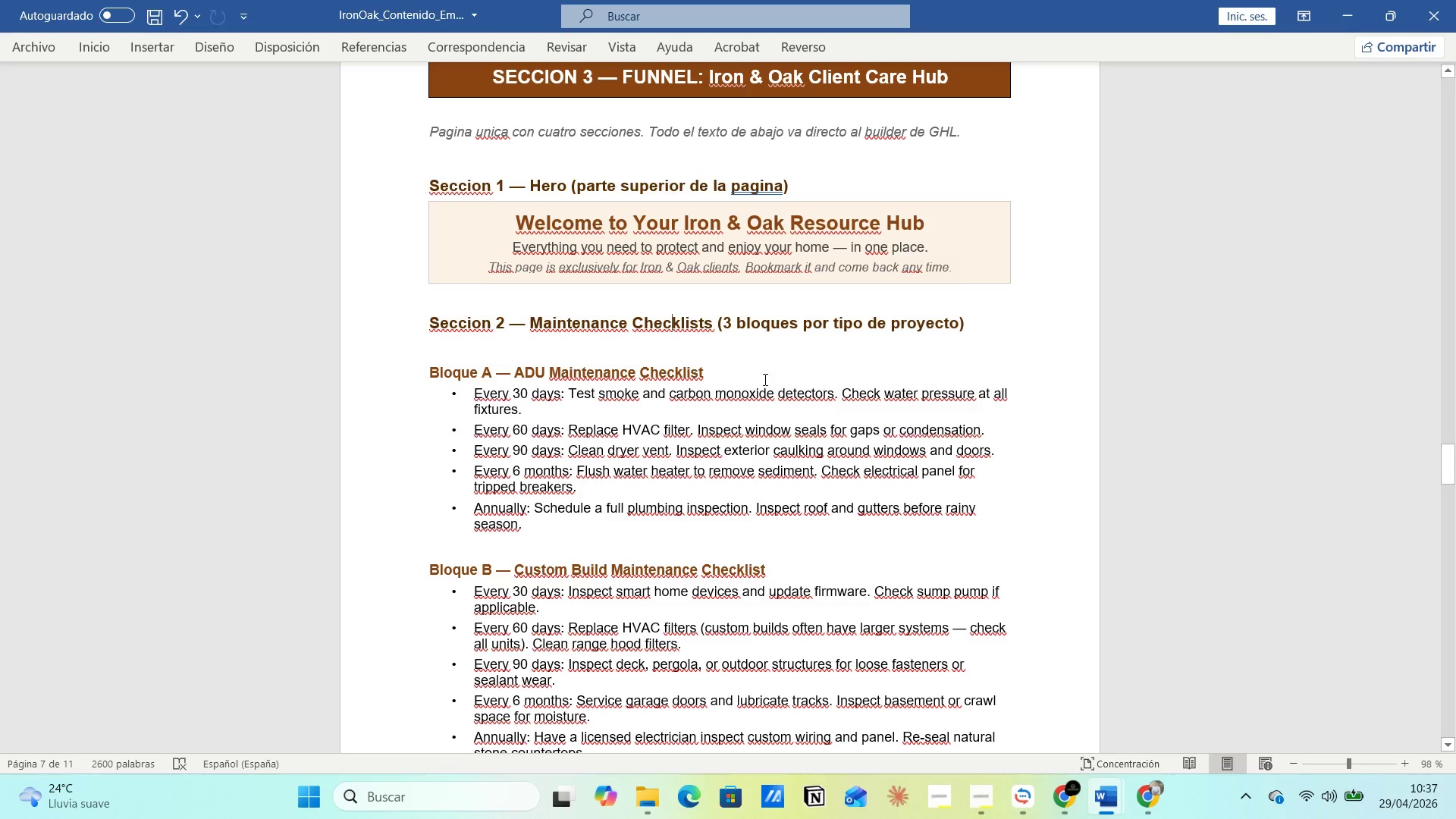 
left_click([789, 385])
 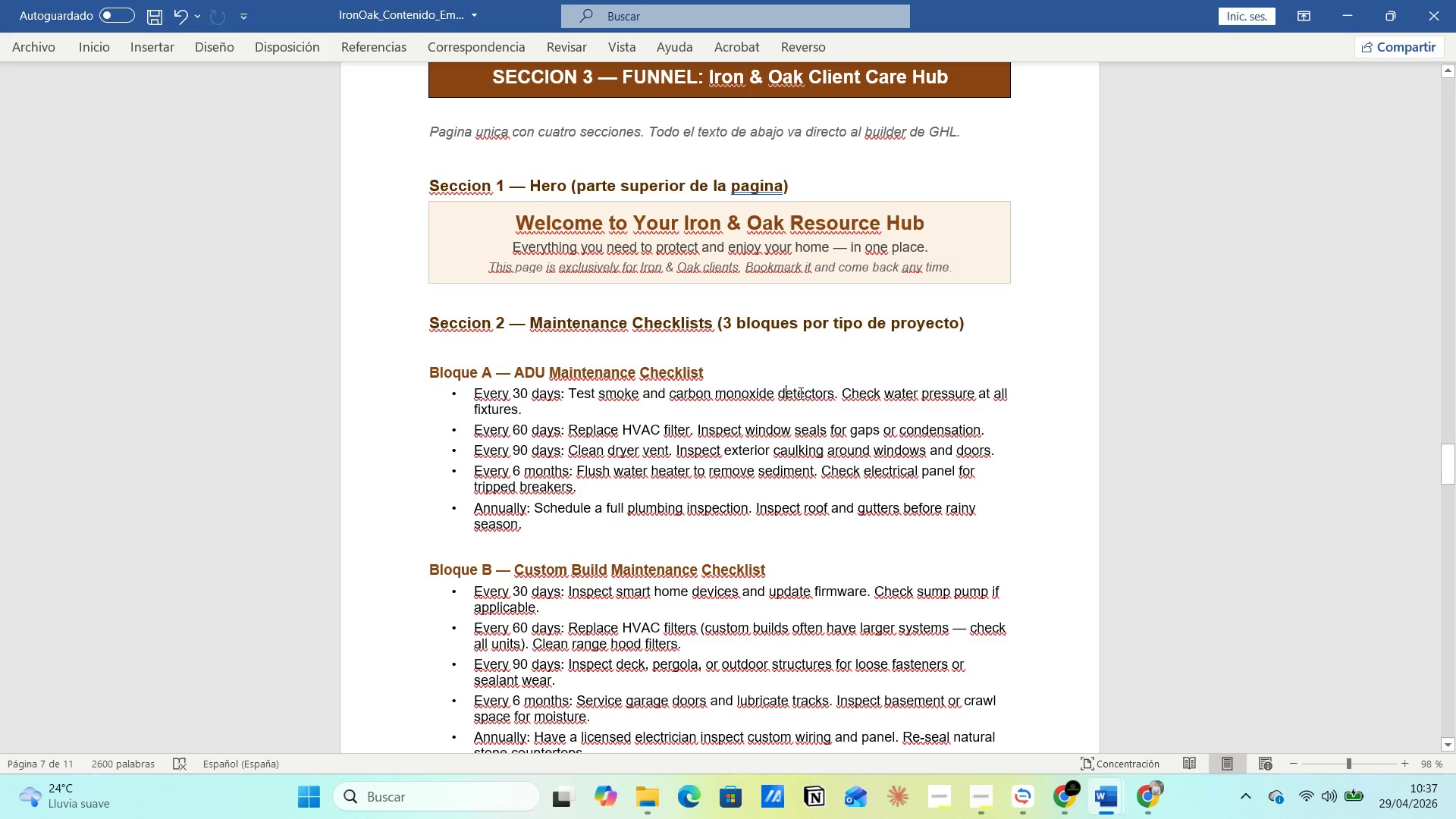 
left_click([818, 391])
 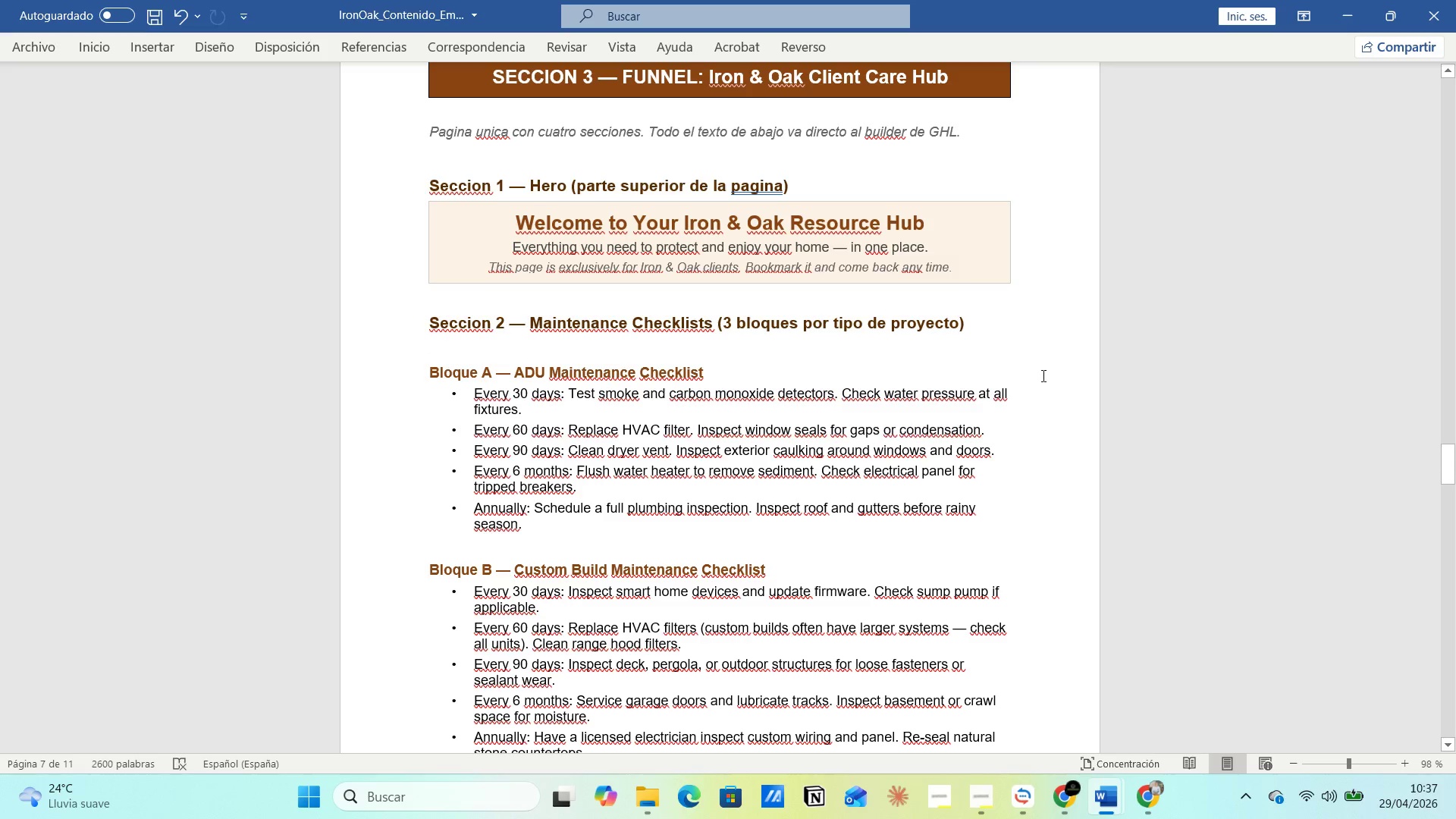 
left_click([1046, 372])
 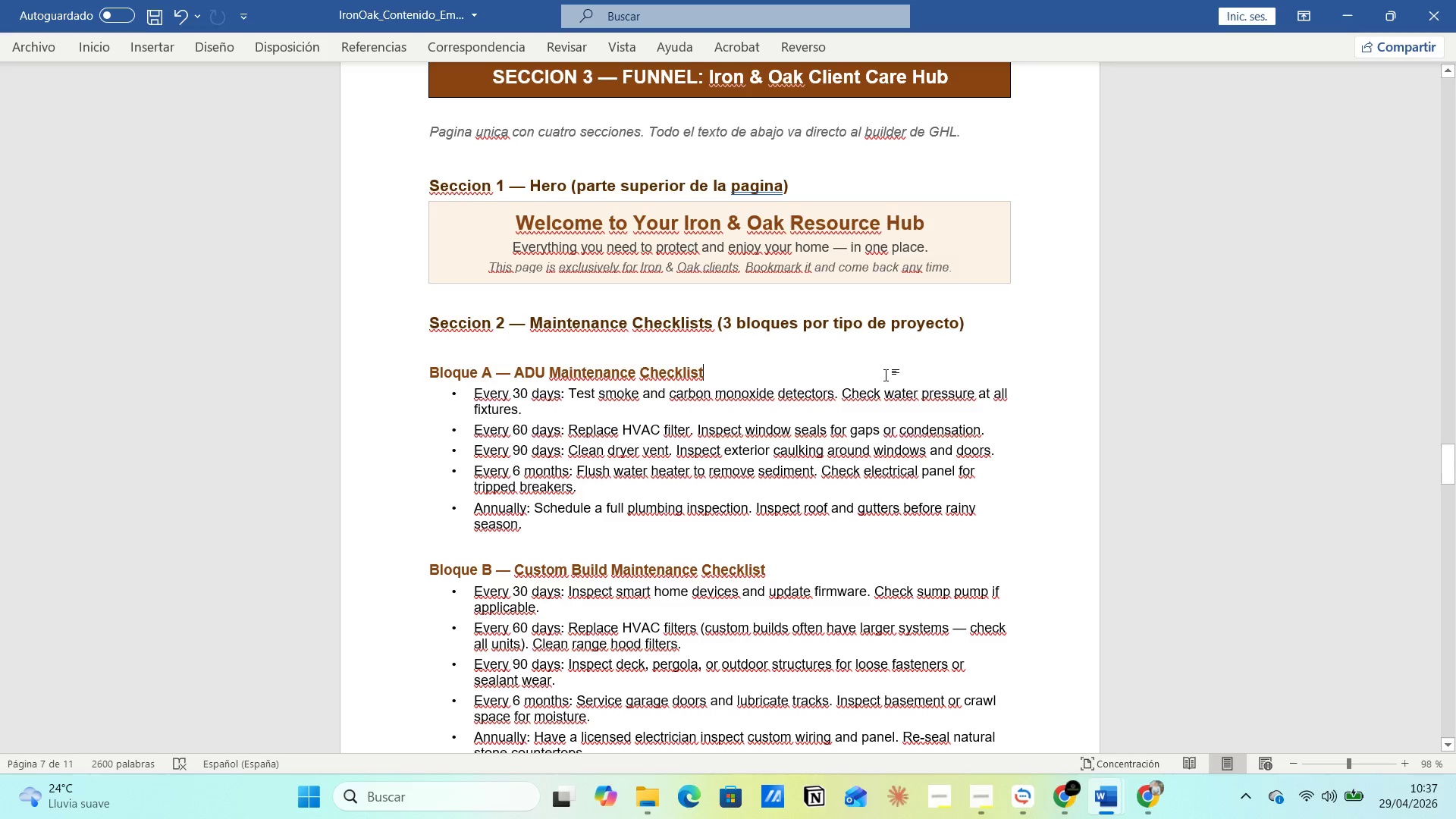 
left_click([875, 373])
 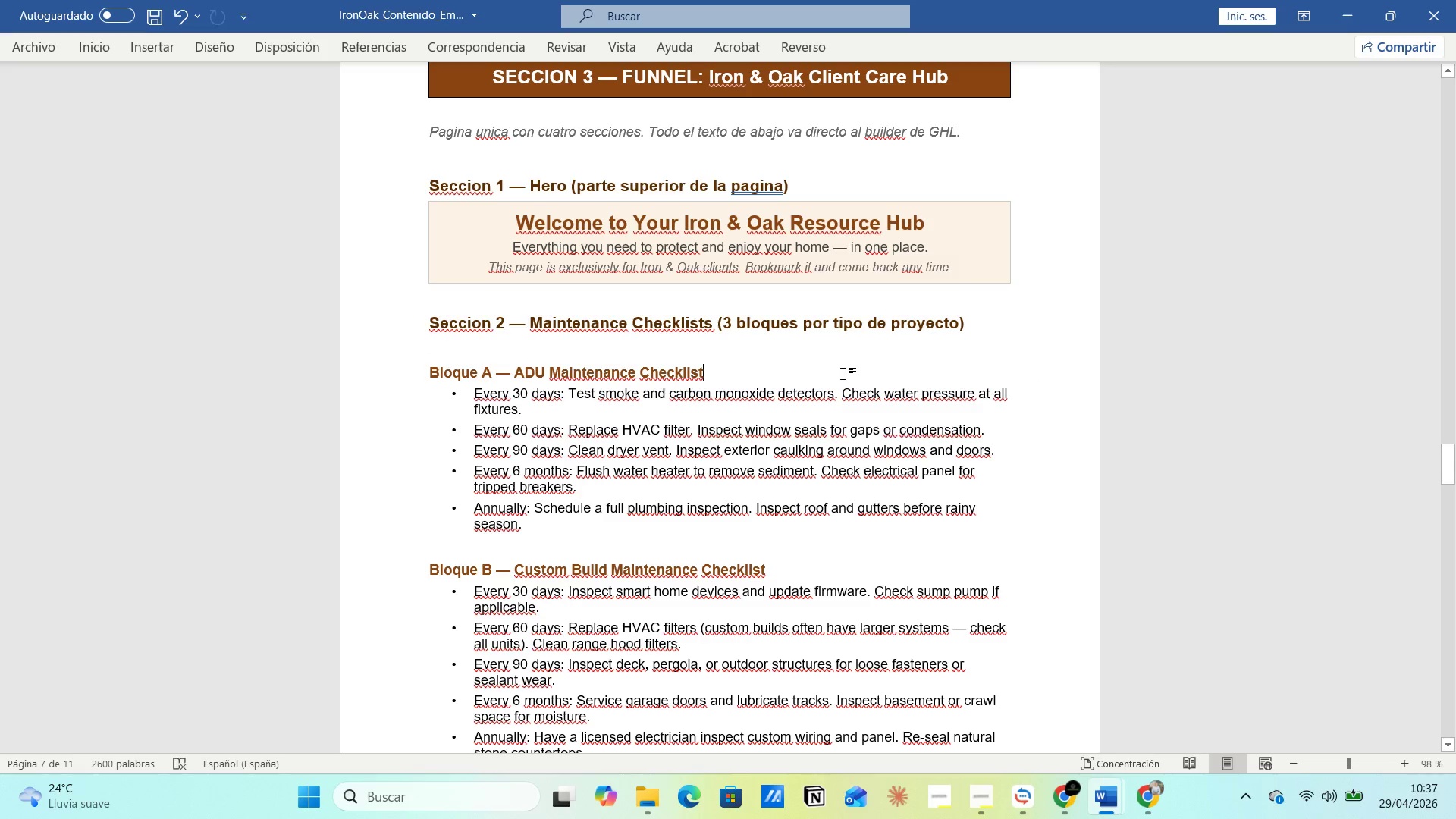 
left_click([843, 372])
 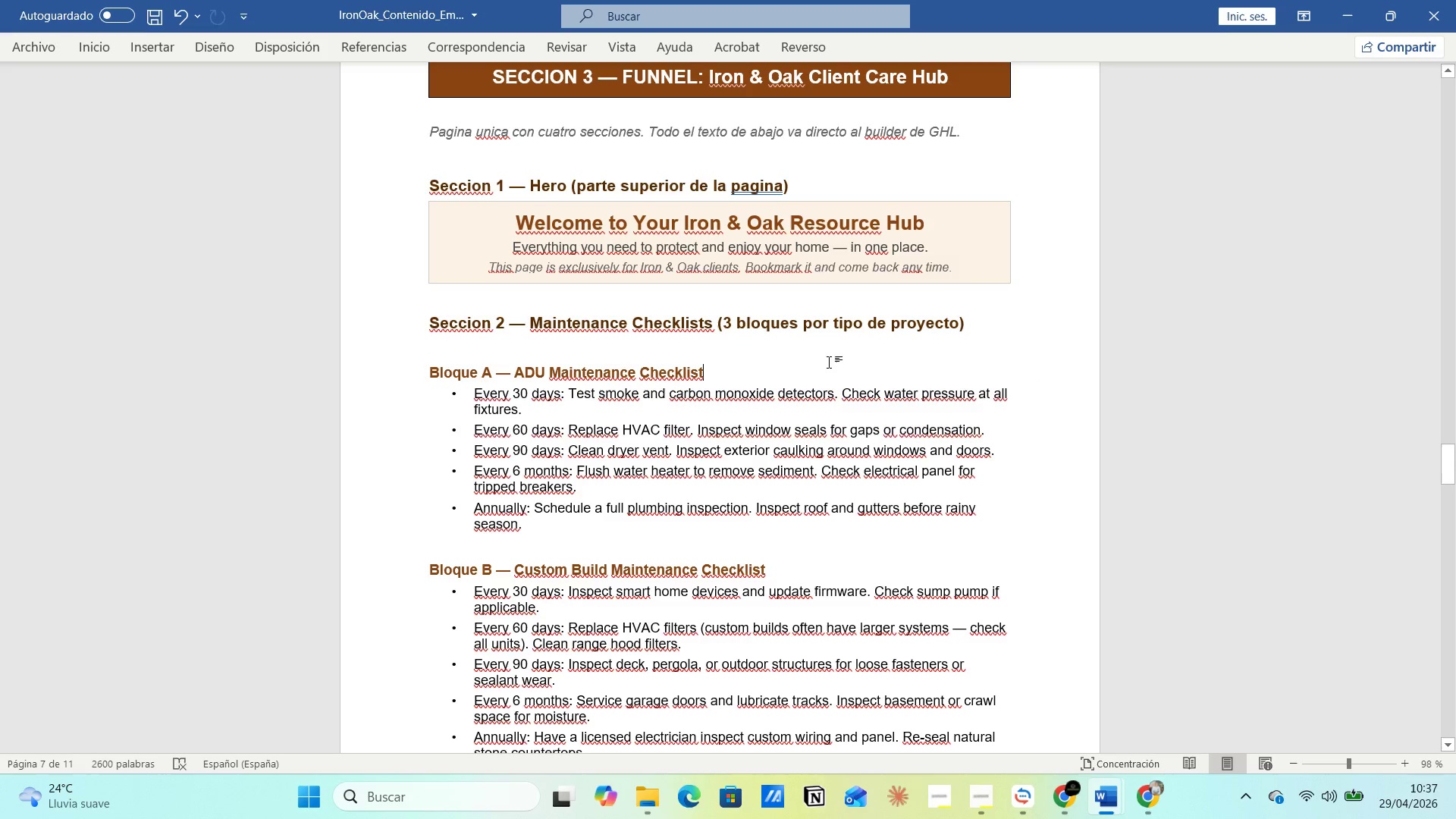 
left_click([829, 361])
 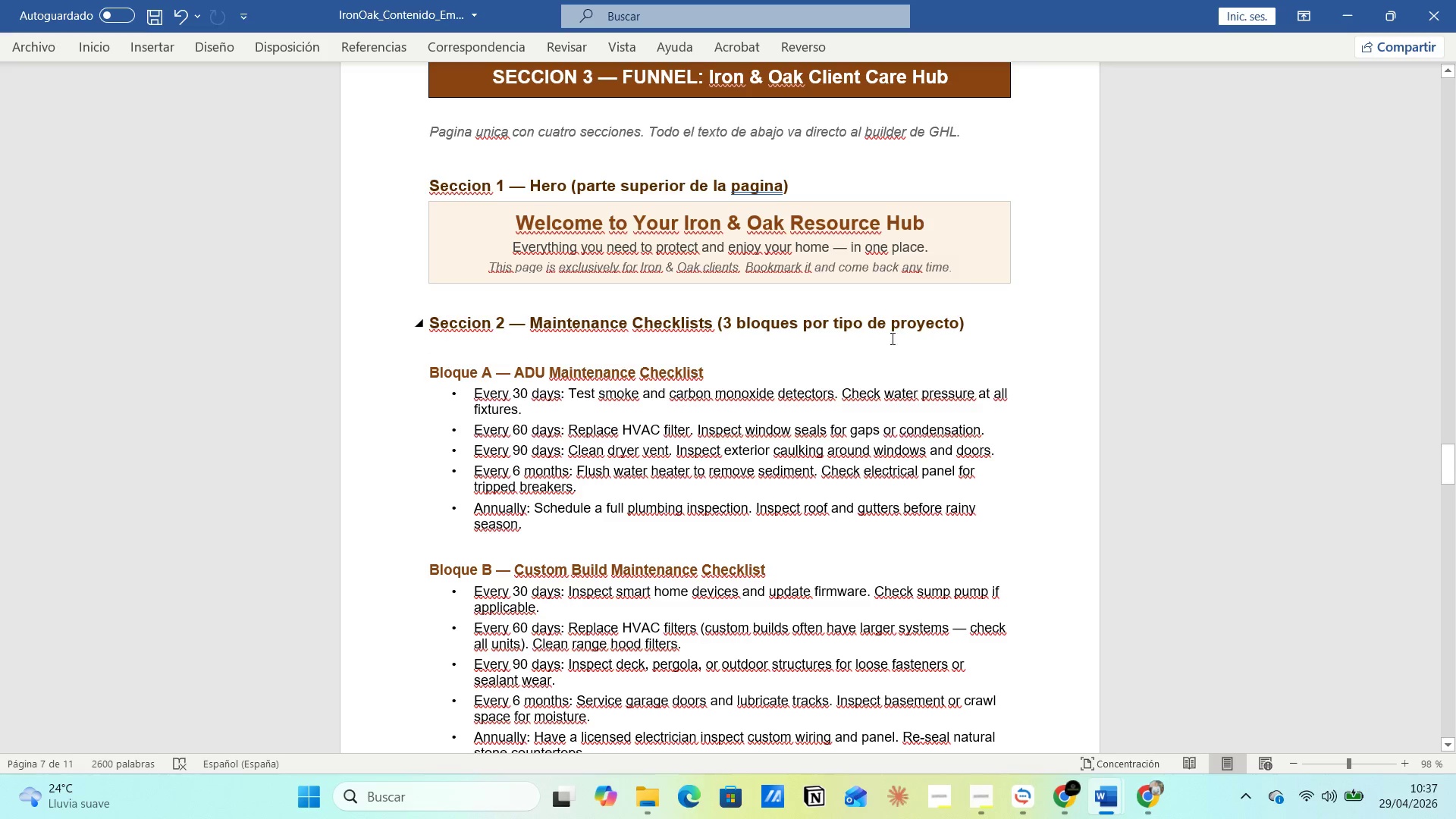 
left_click([883, 328])
 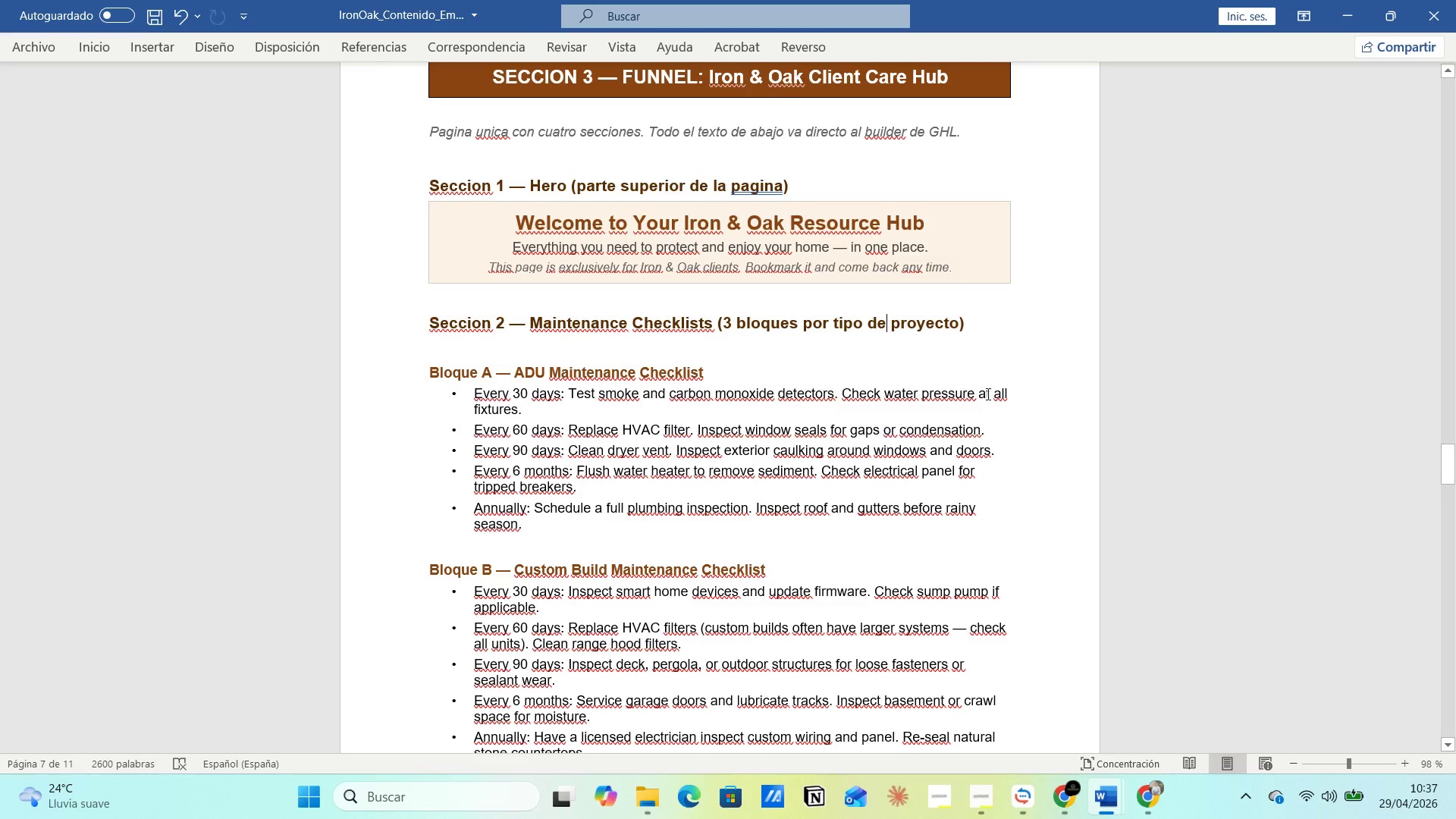 
left_click([998, 403])
 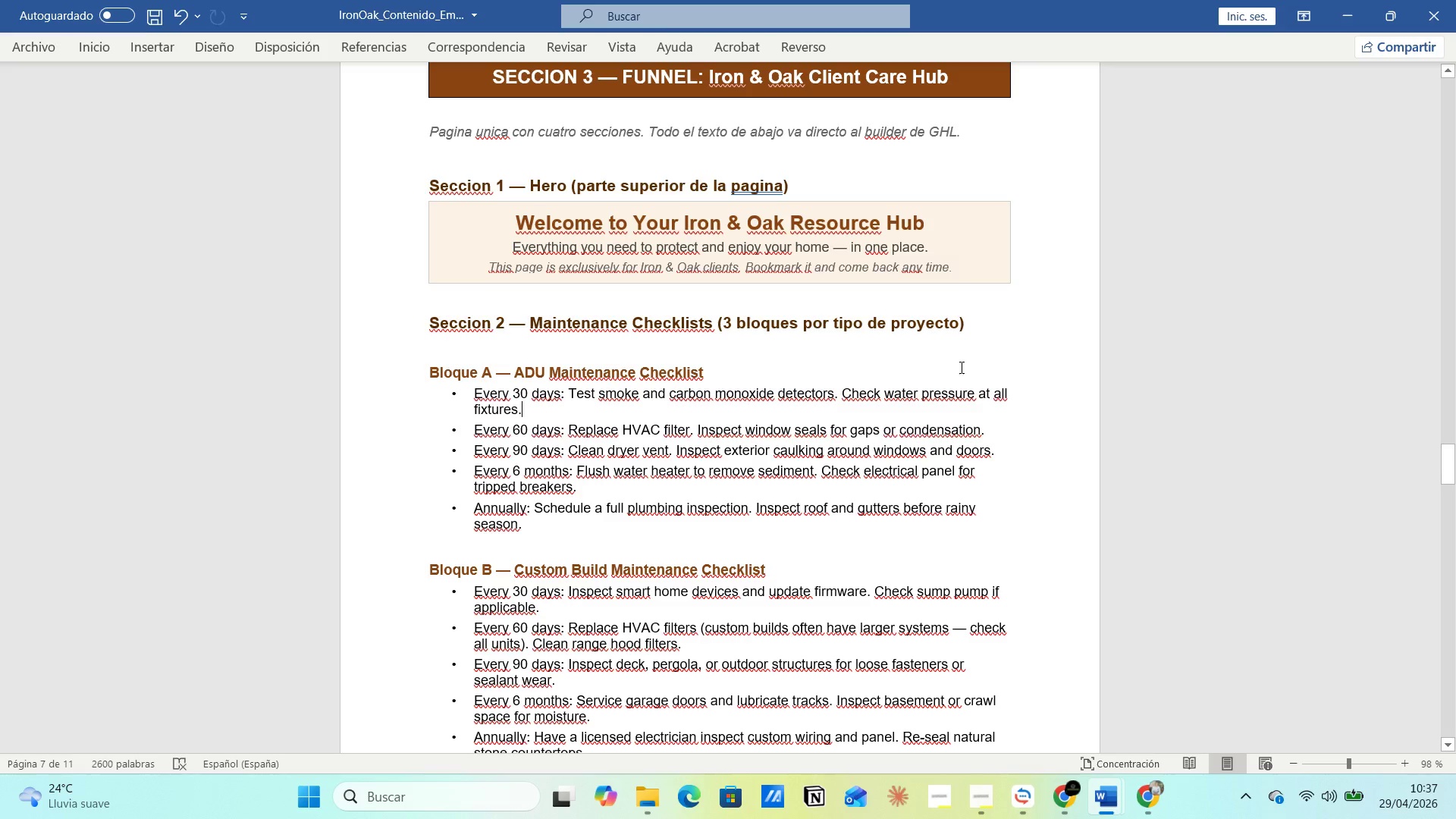 
left_click([958, 353])
 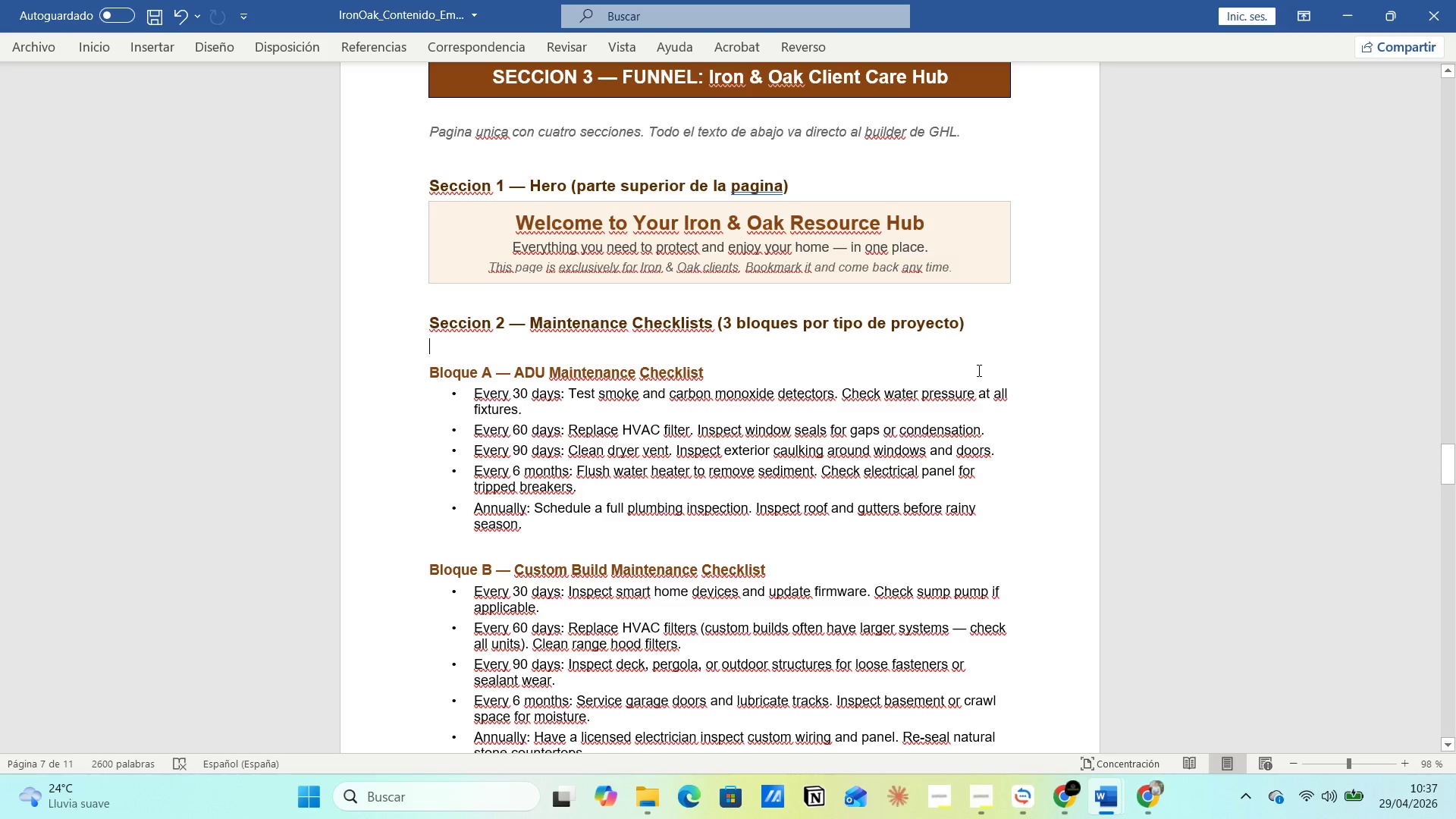 
left_click([984, 370])
 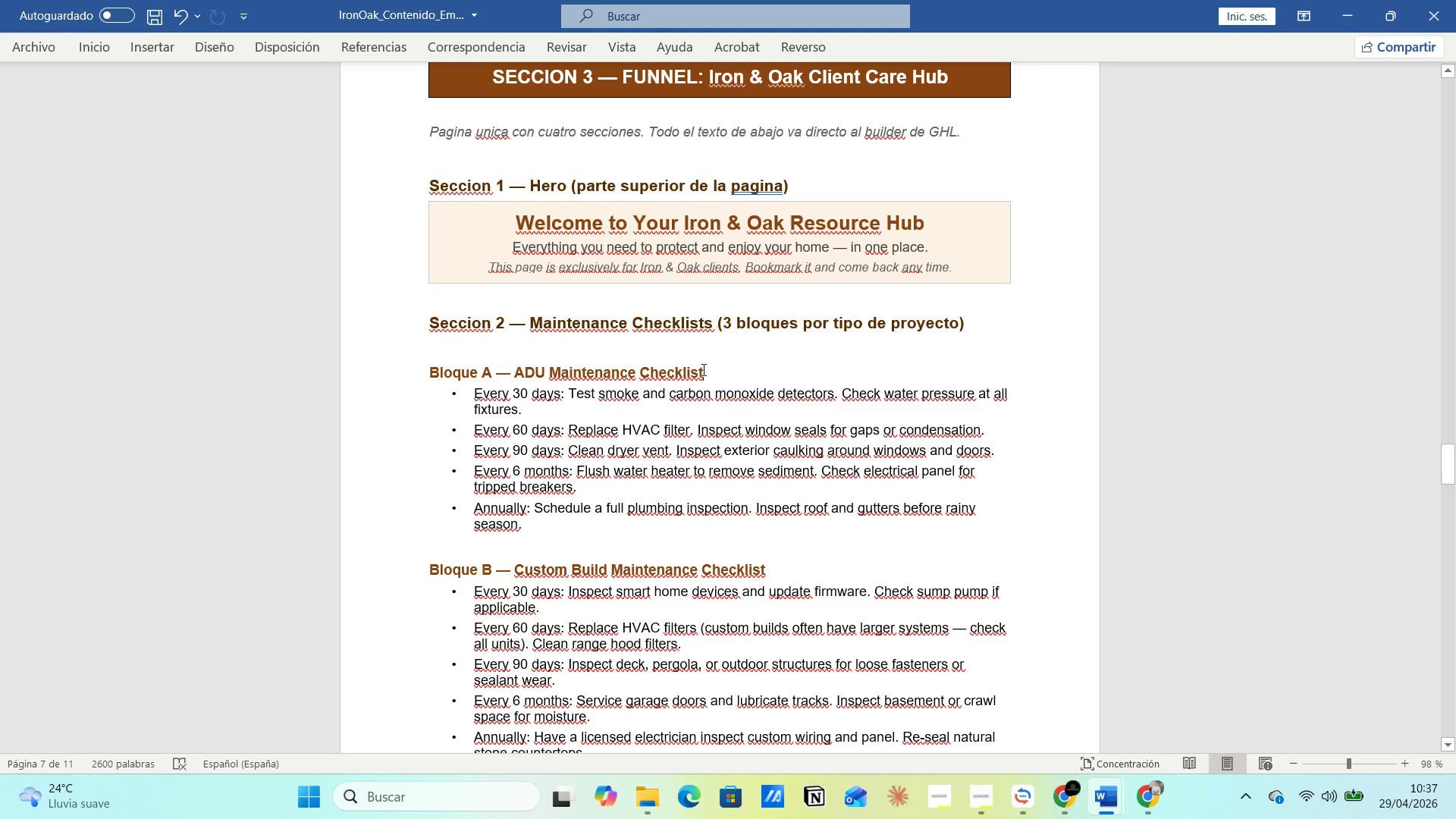 
left_click([681, 370])
 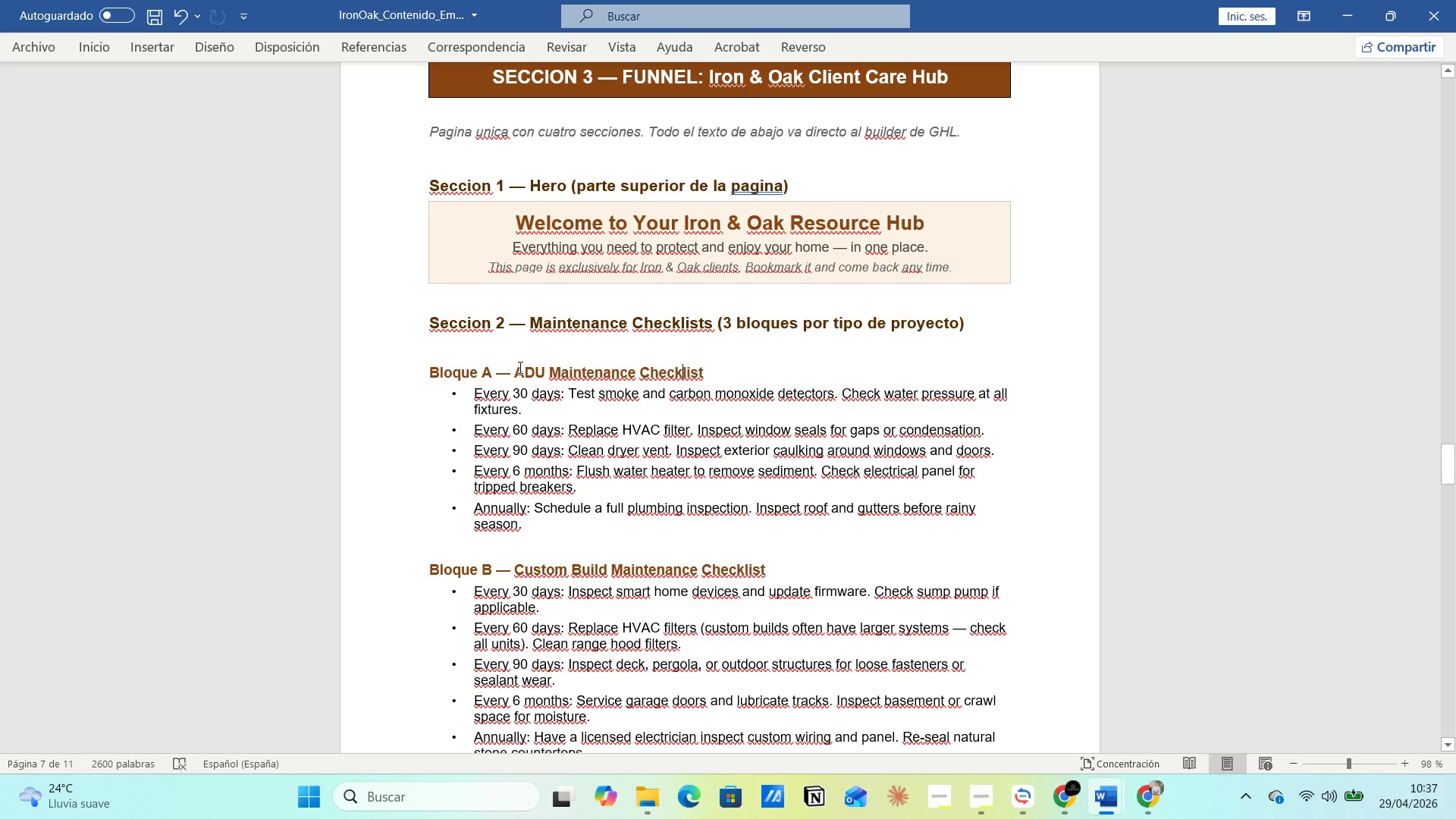 
left_click_drag(start_coordinate=[516, 367], to_coordinate=[720, 367])
 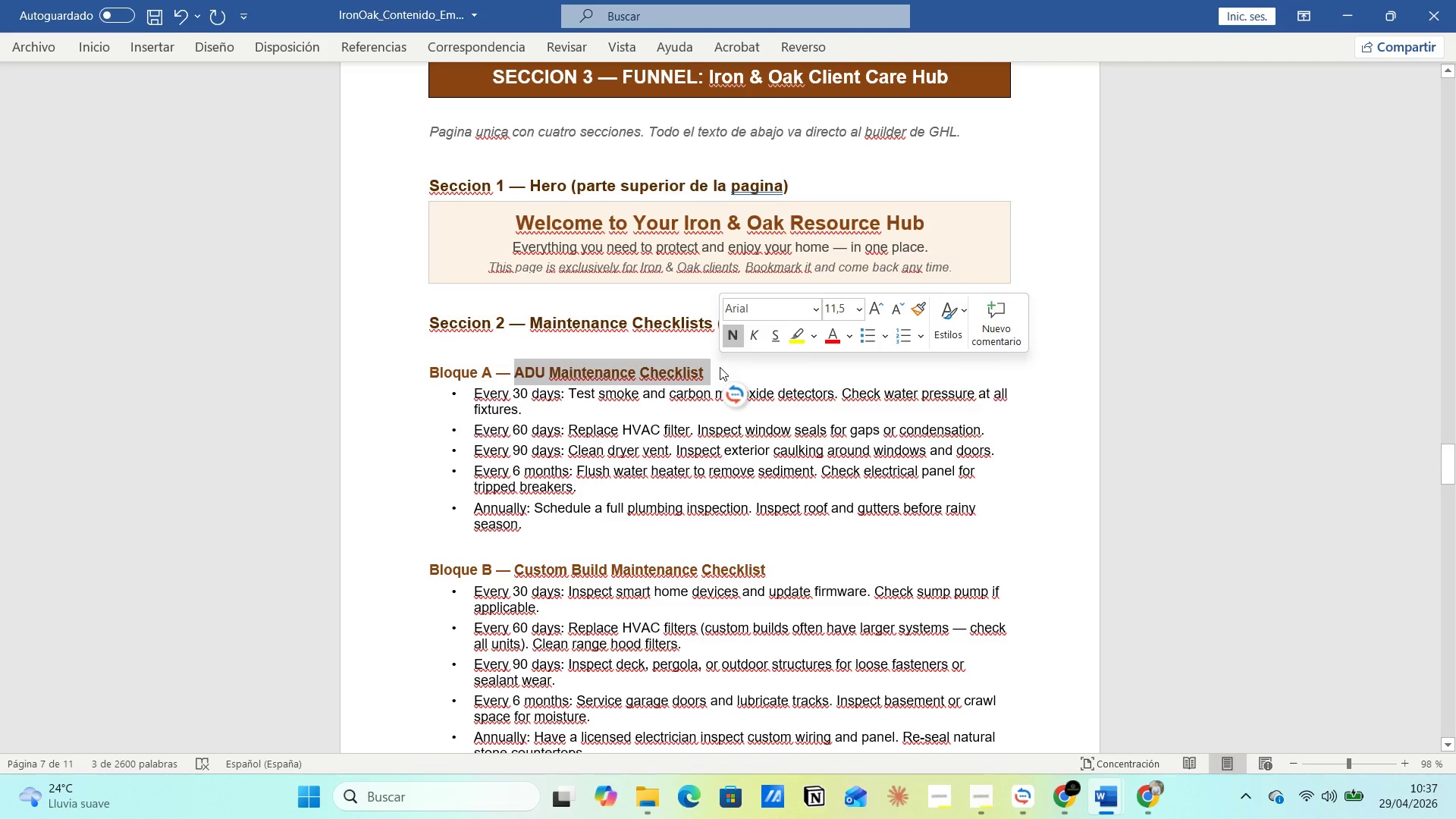 
key(Control+C)
 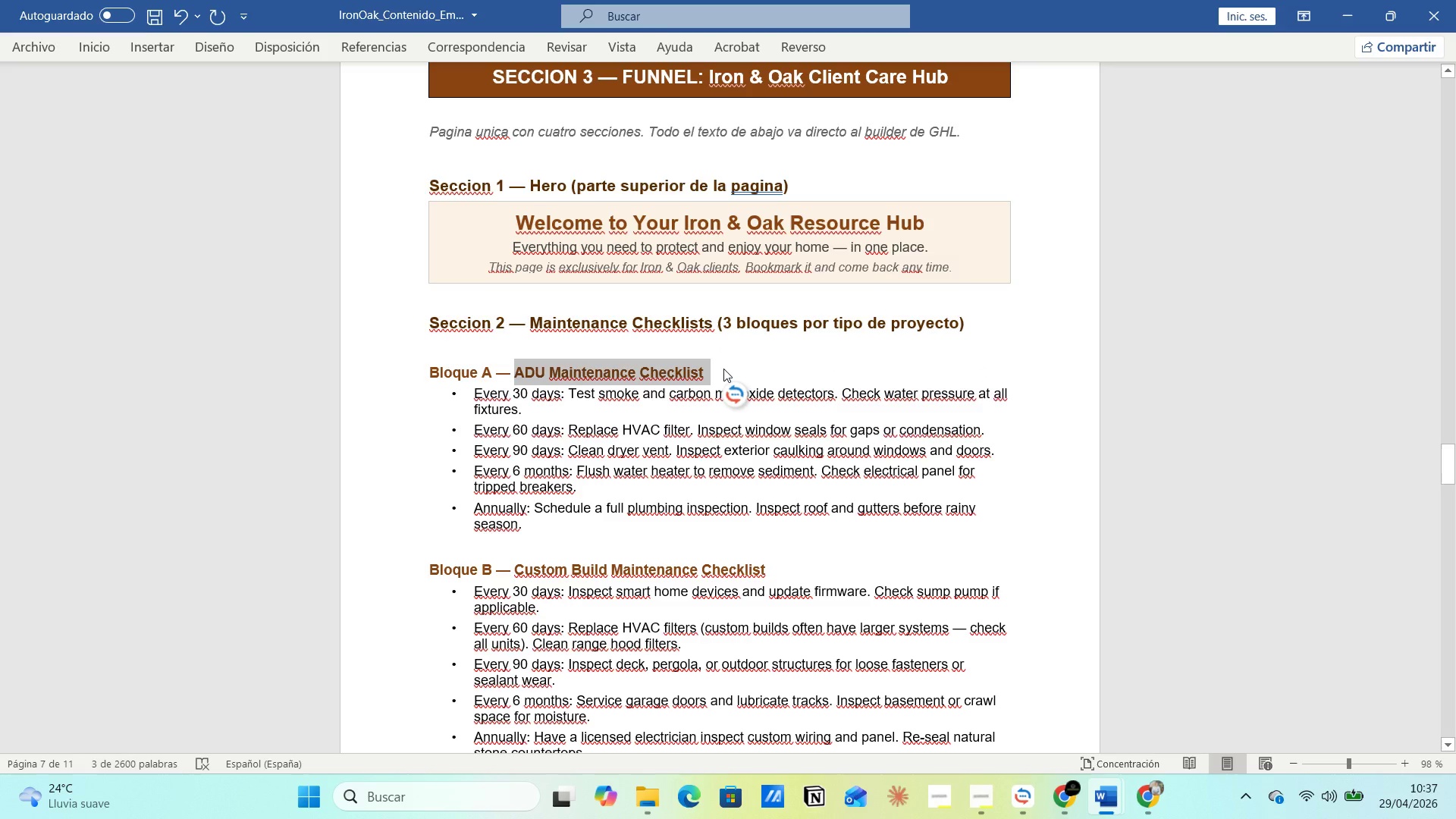 
key(Alt+AltLeft)
 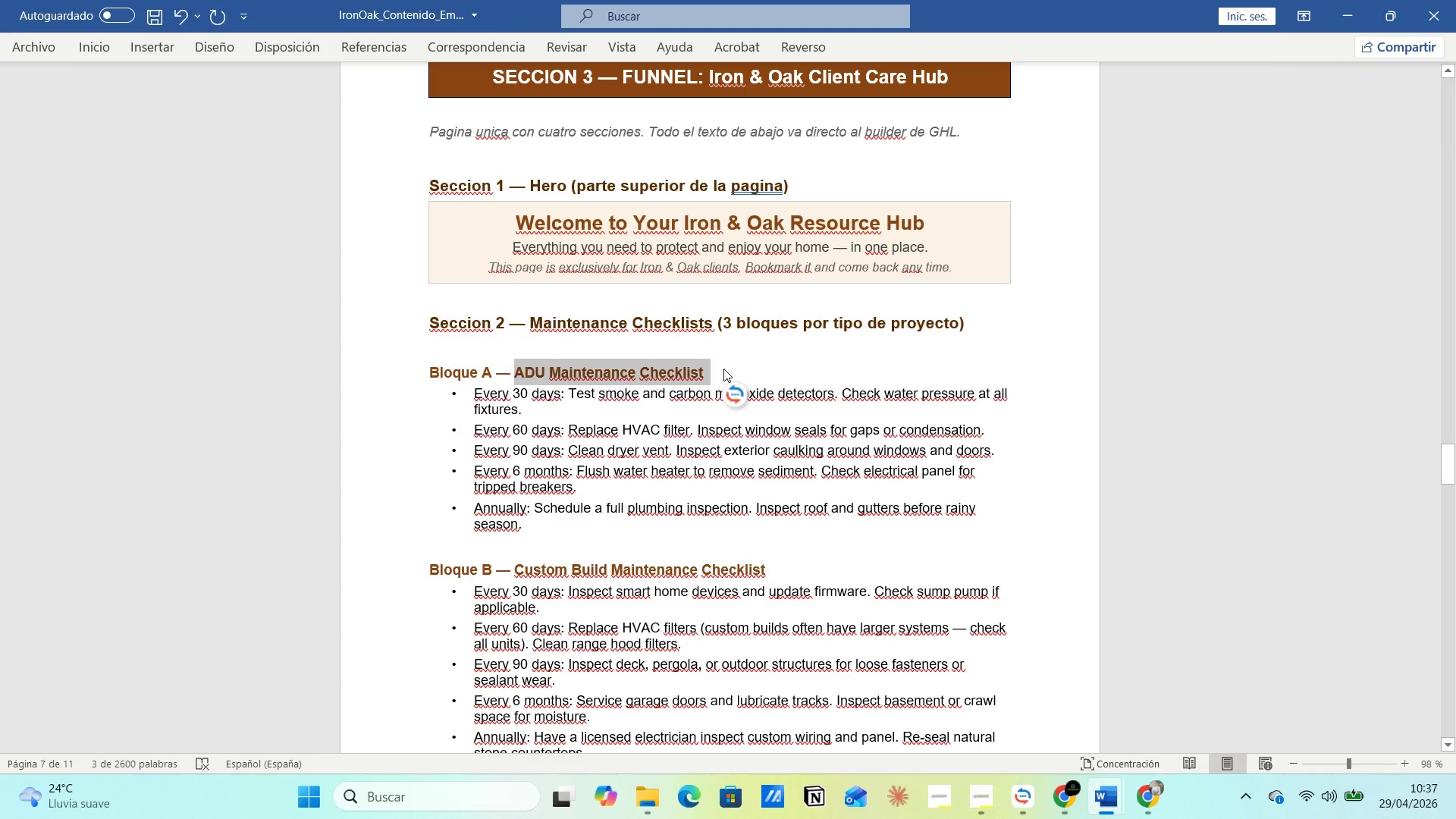 
key(Alt+Tab)
 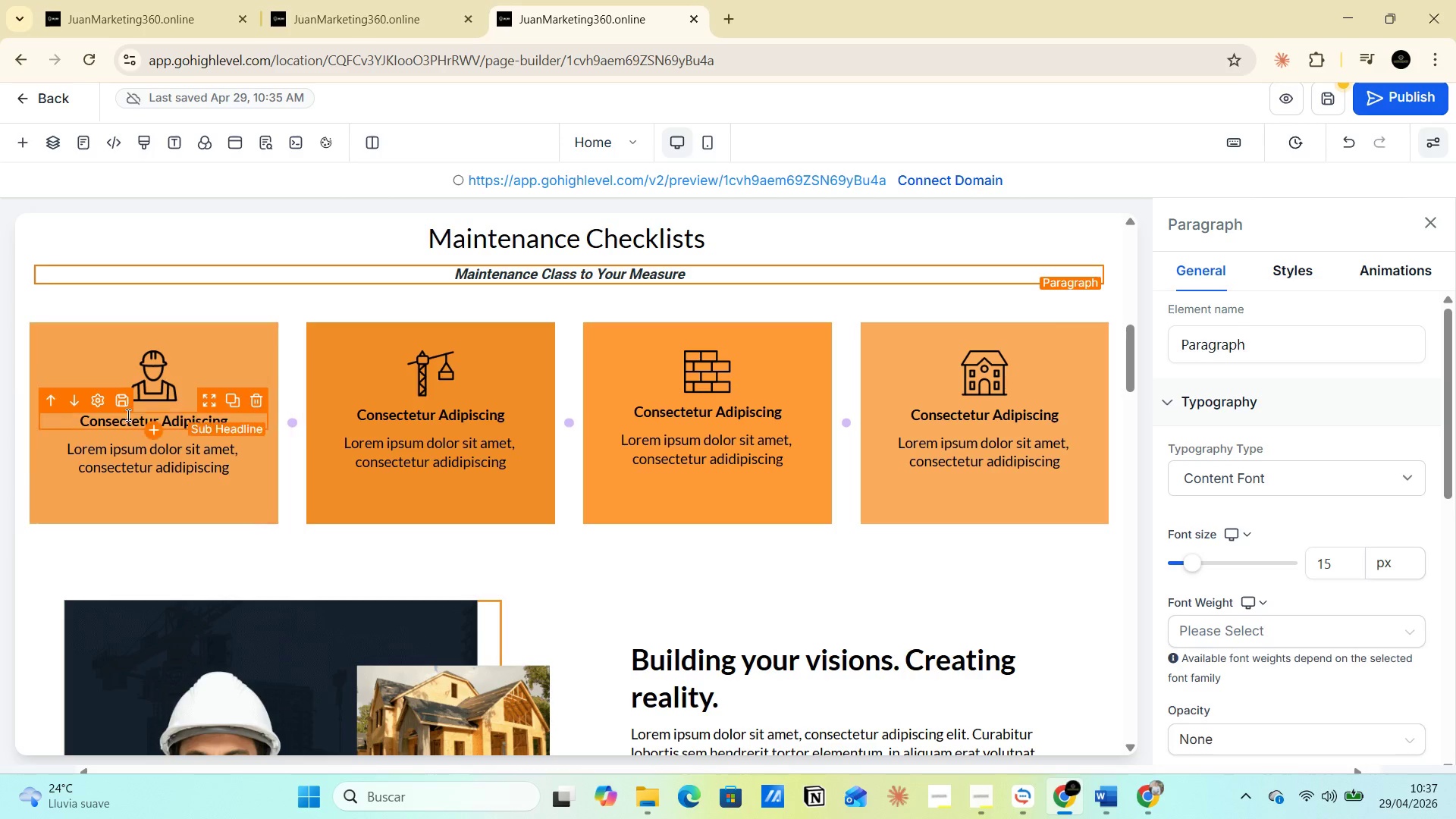 
double_click([127, 416])
 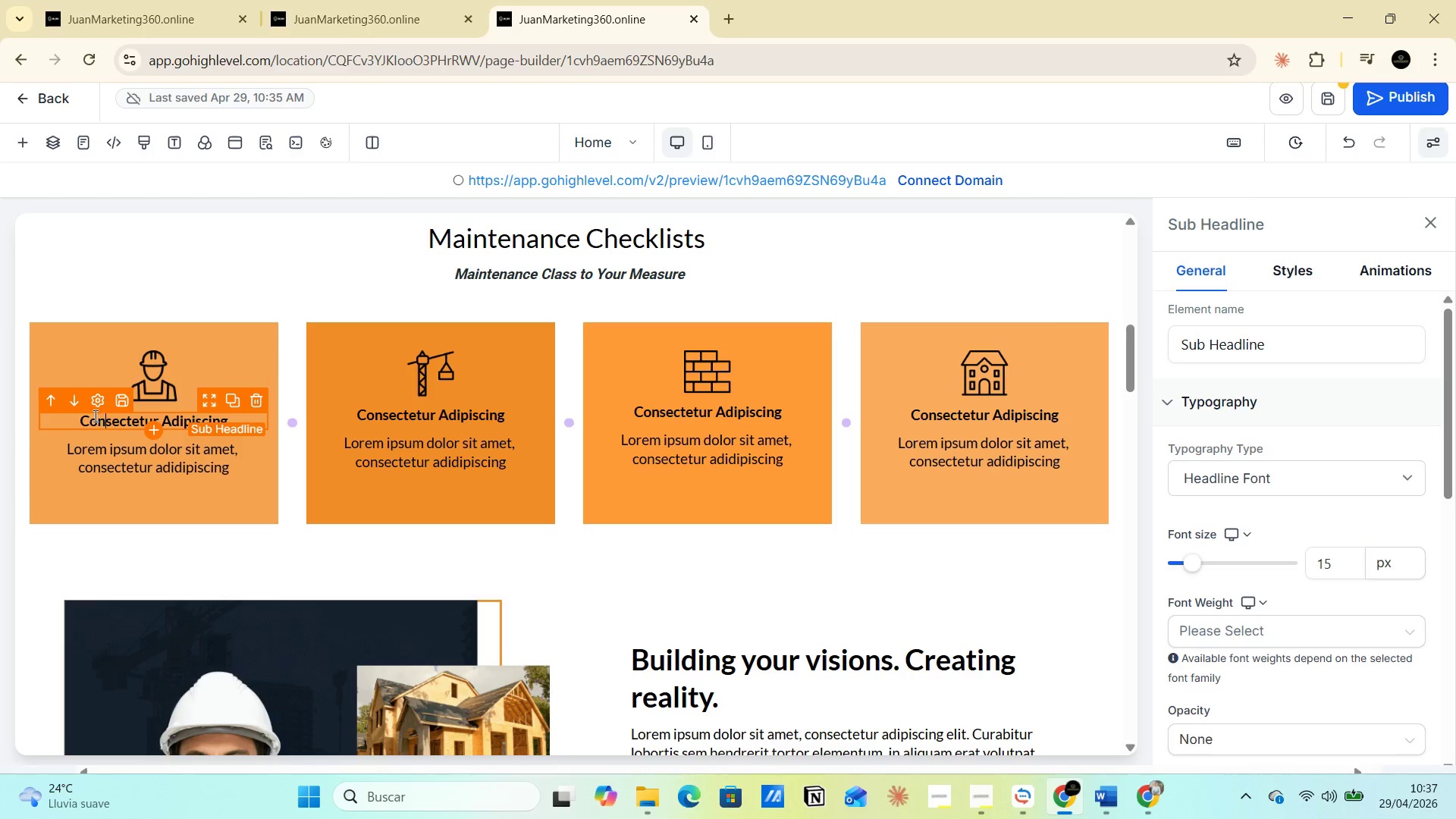 
left_click_drag(start_coordinate=[77, 416], to_coordinate=[226, 421])
 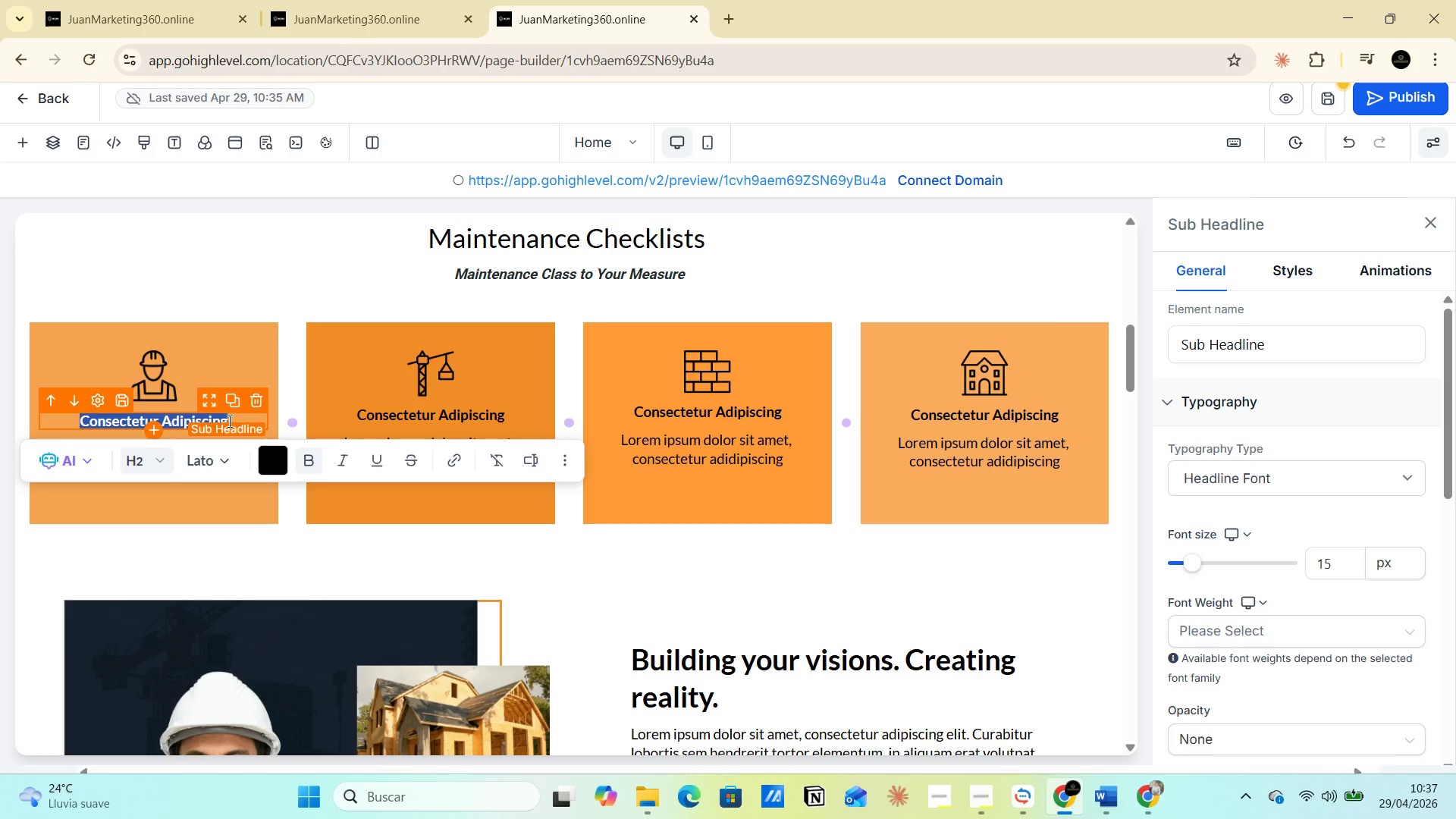 
key(Control+V)
 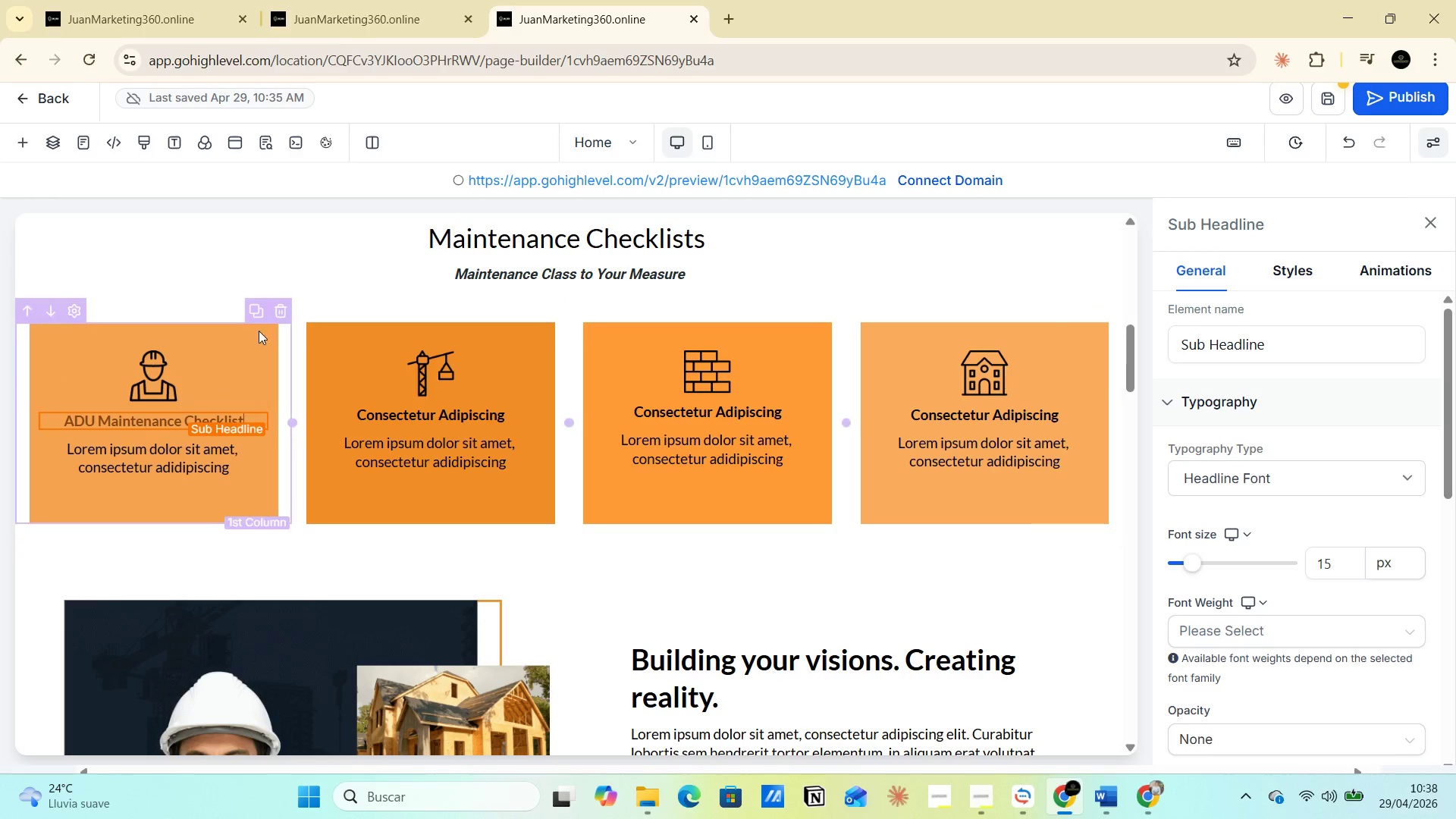 
left_click([375, 416])
 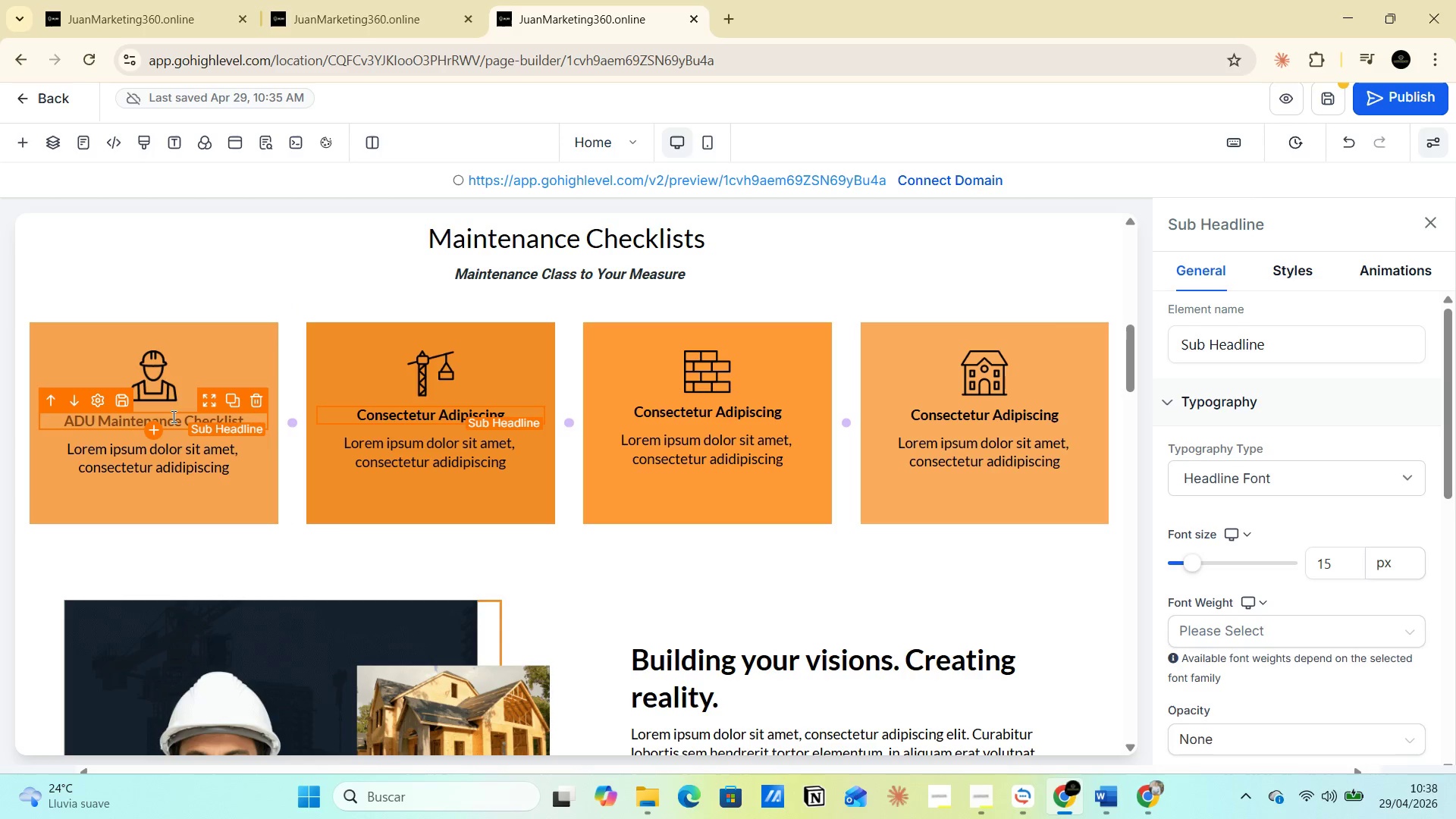 
double_click([172, 419])
 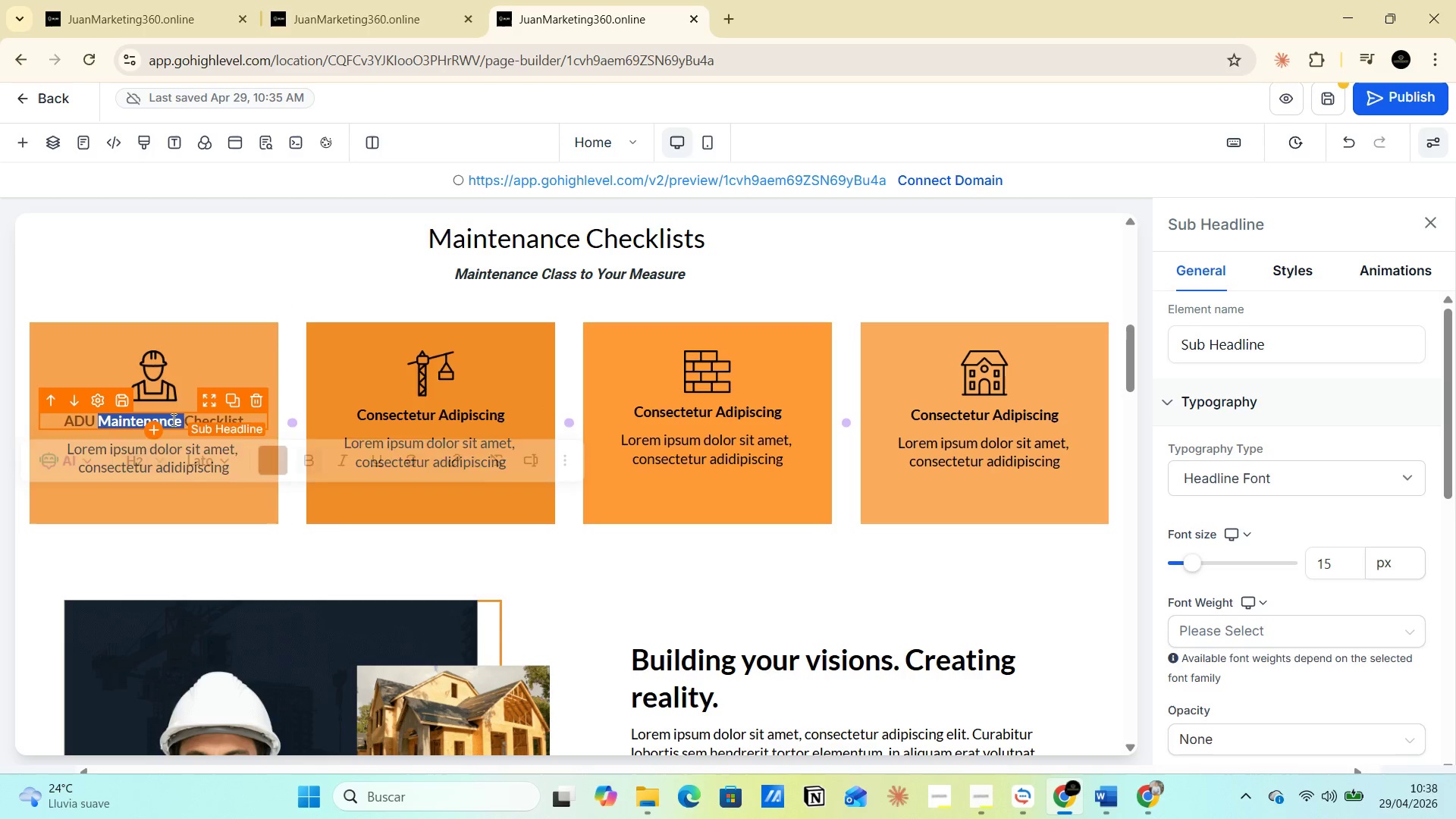 
triple_click([172, 419])
 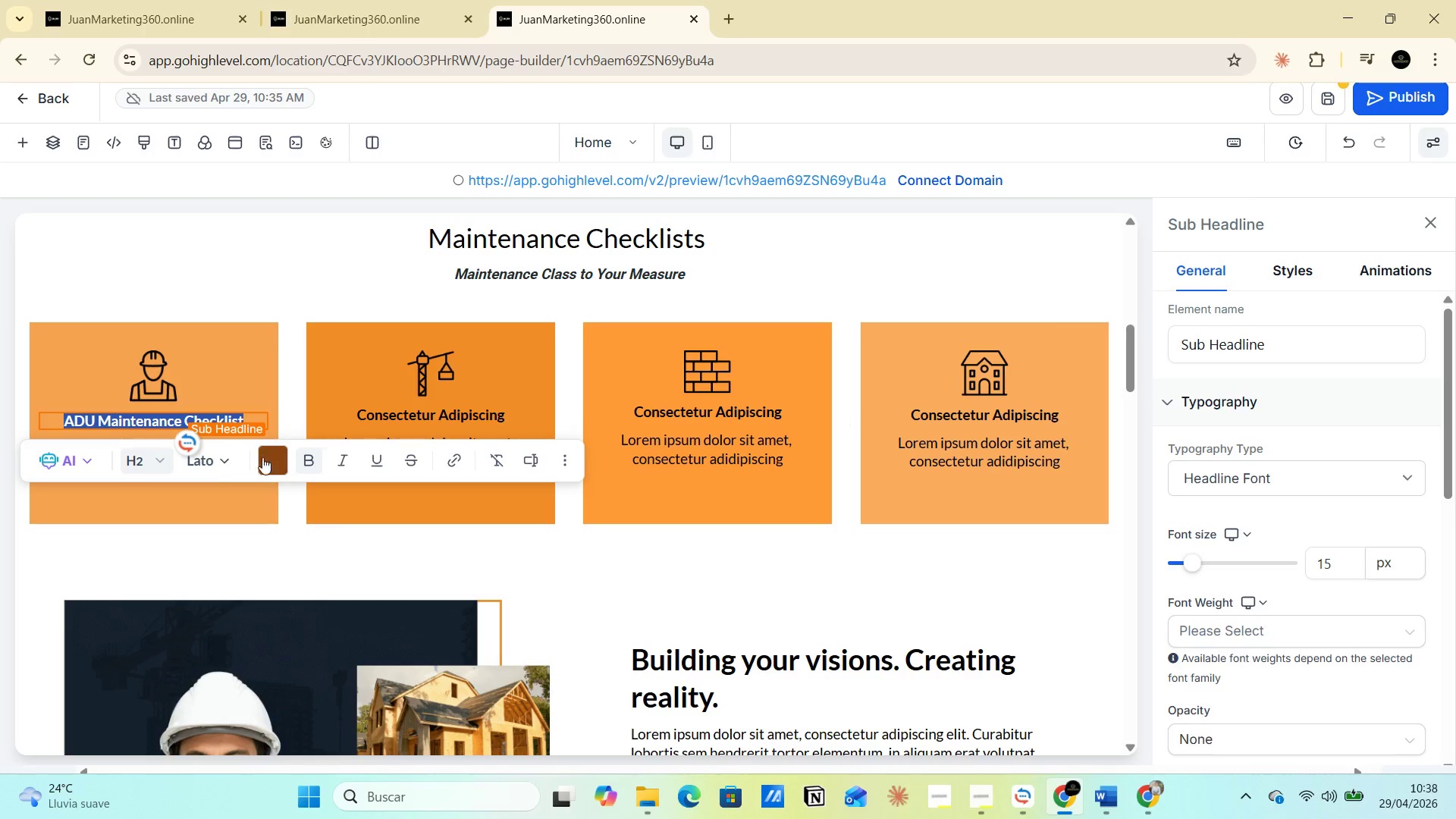 
left_click([272, 457])
 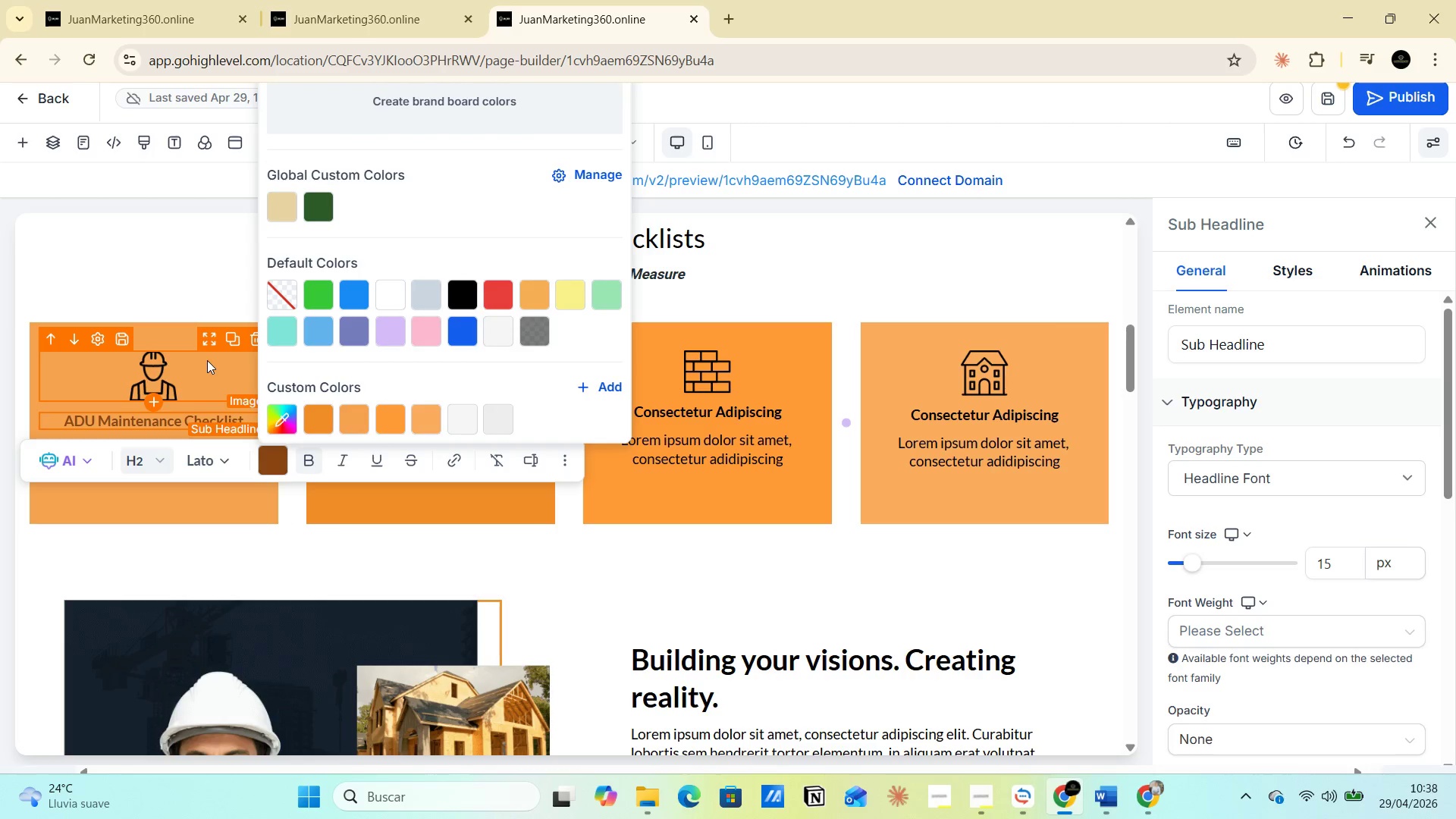 
left_click([206, 368])
 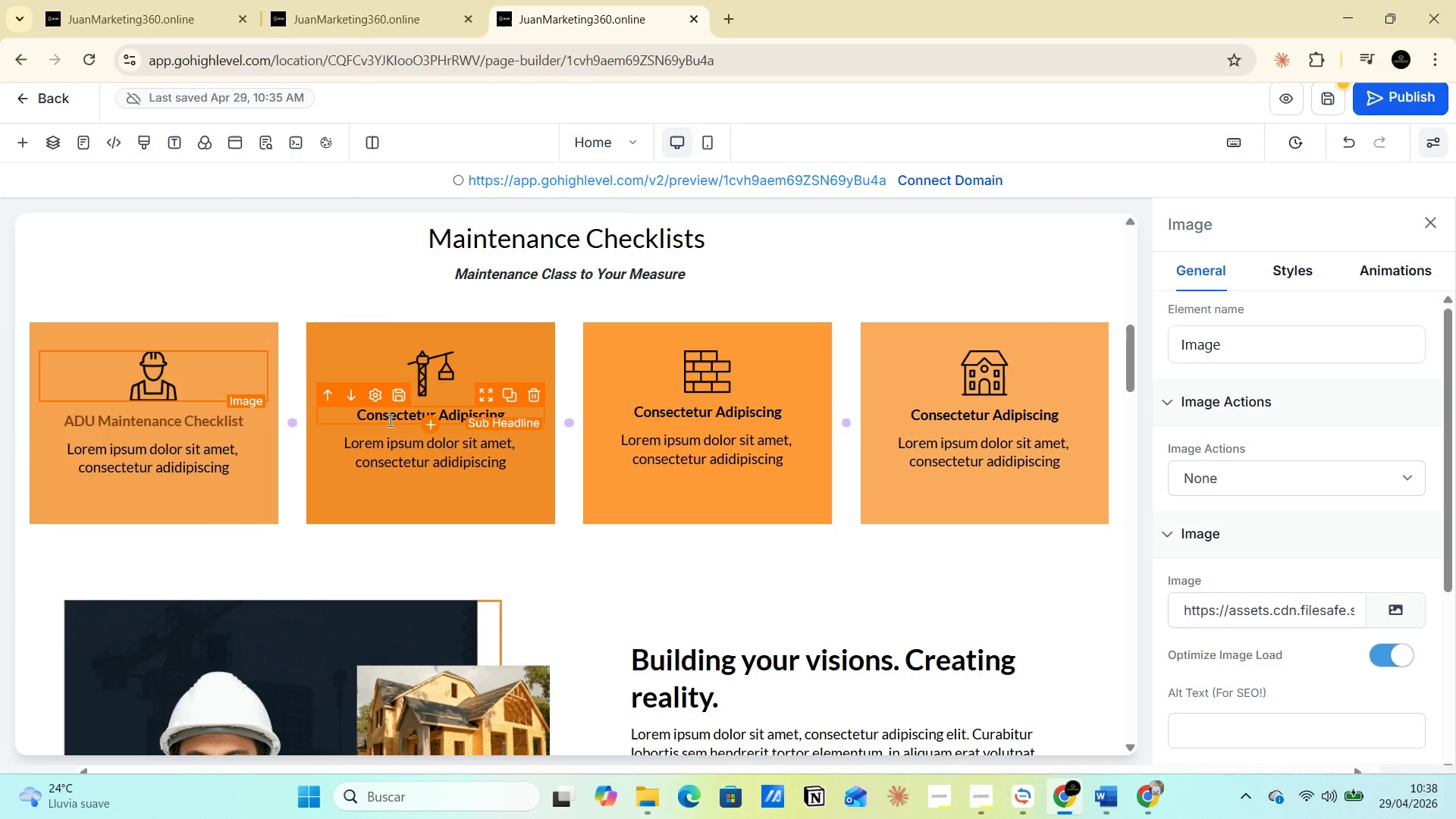 
key(Alt+AltLeft)
 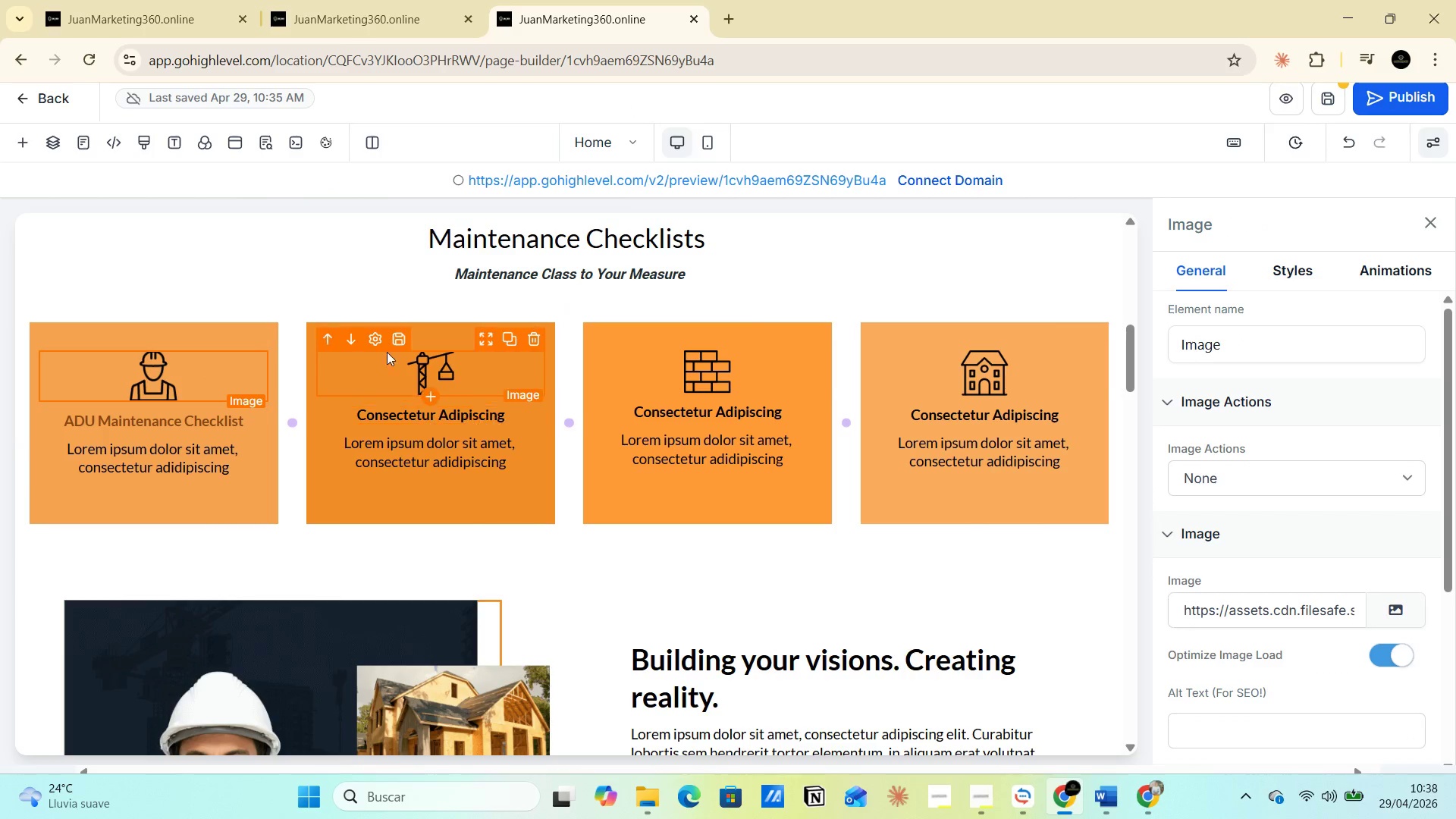 
key(Alt+Tab)
 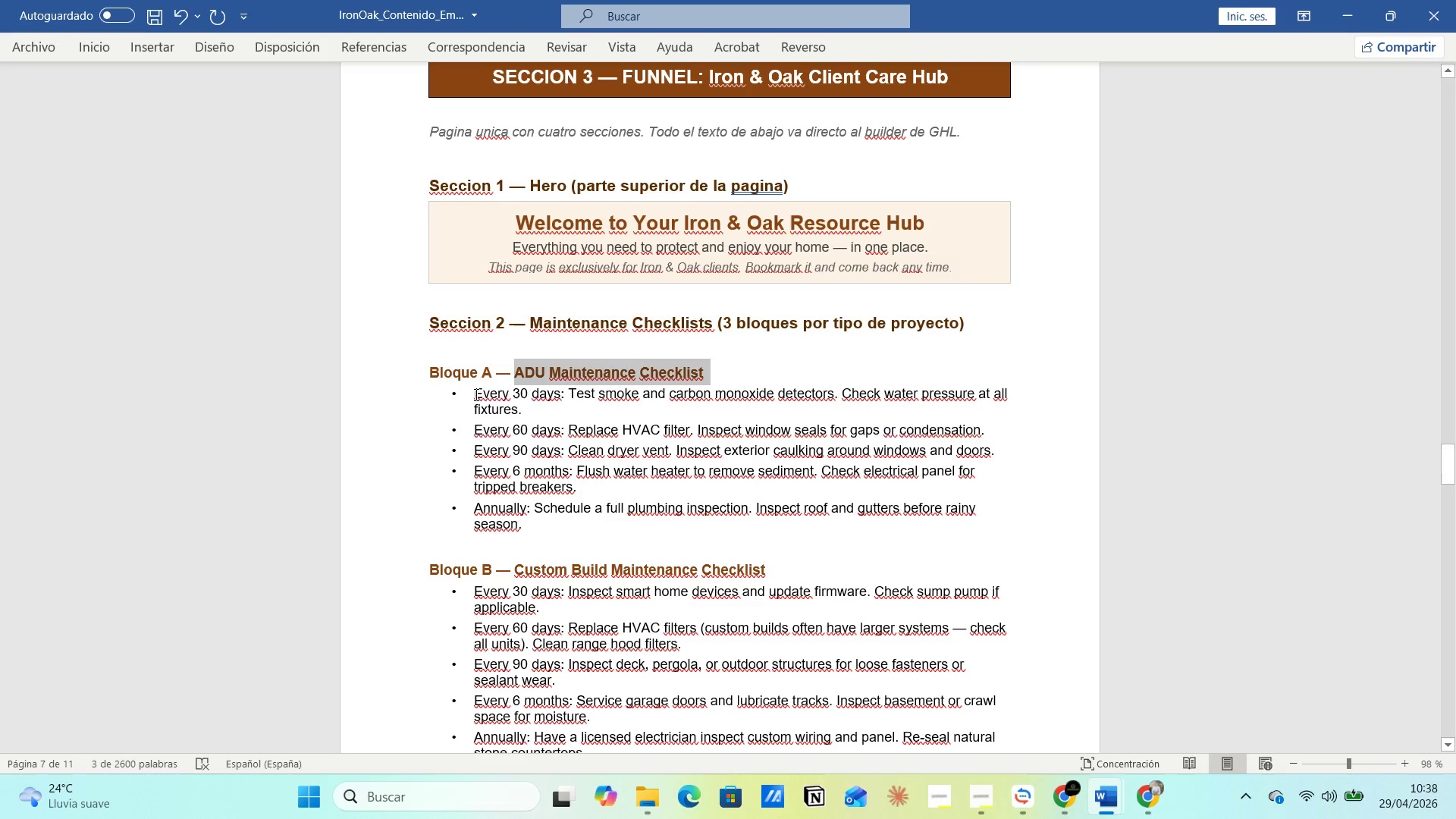 
left_click_drag(start_coordinate=[475, 392], to_coordinate=[564, 519])
 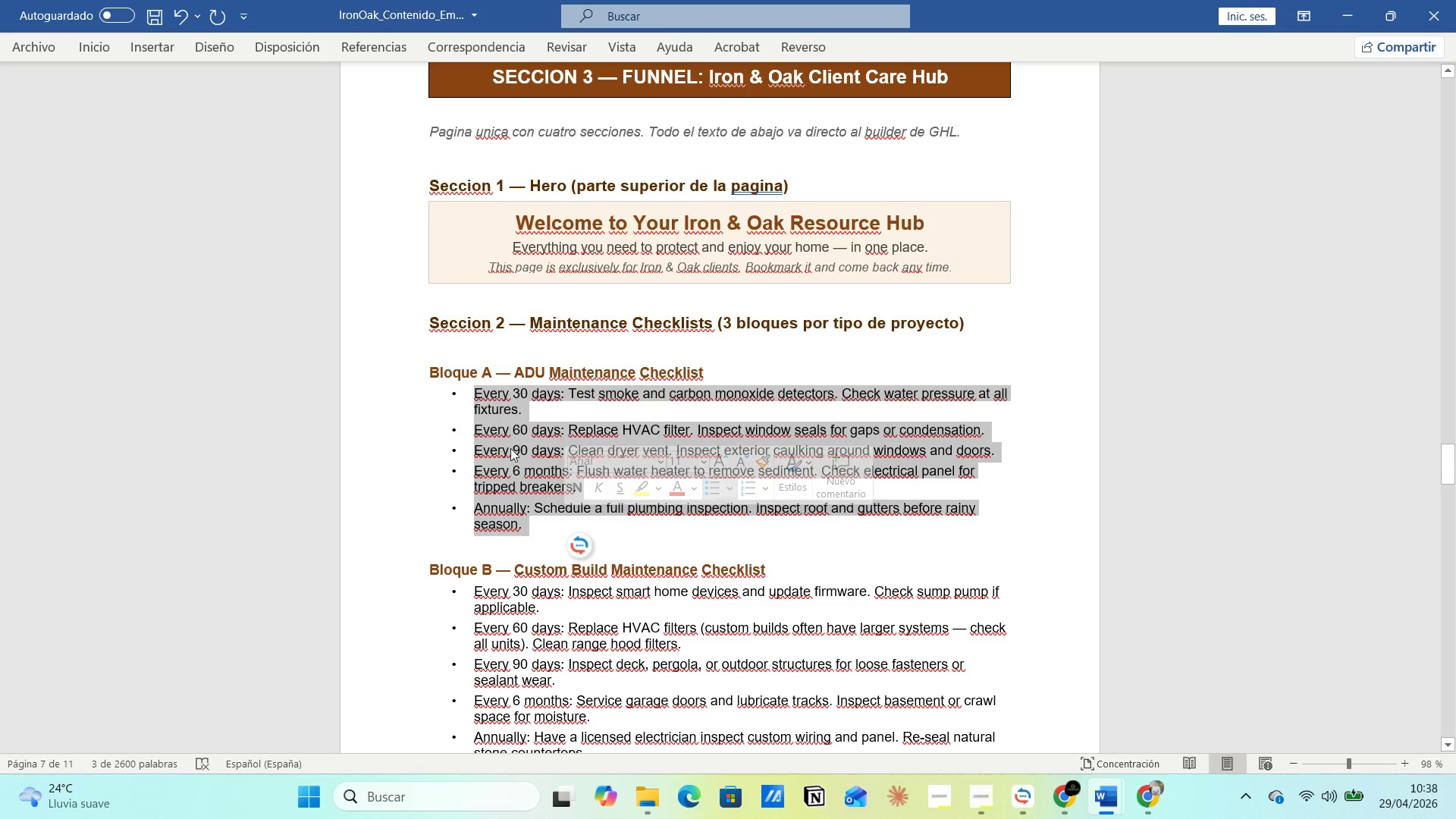 
right_click([509, 444])
 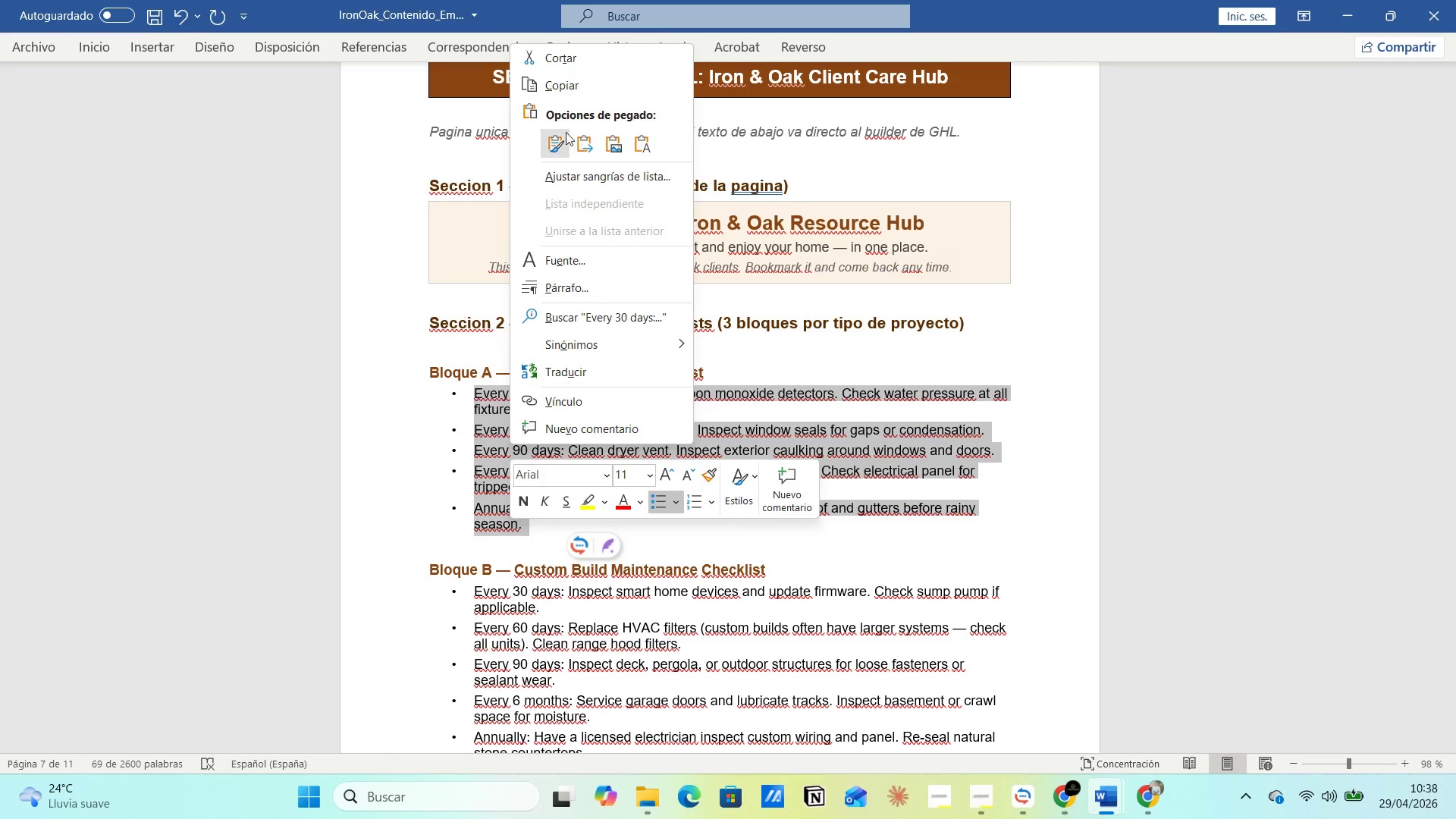 
left_click([562, 95])
 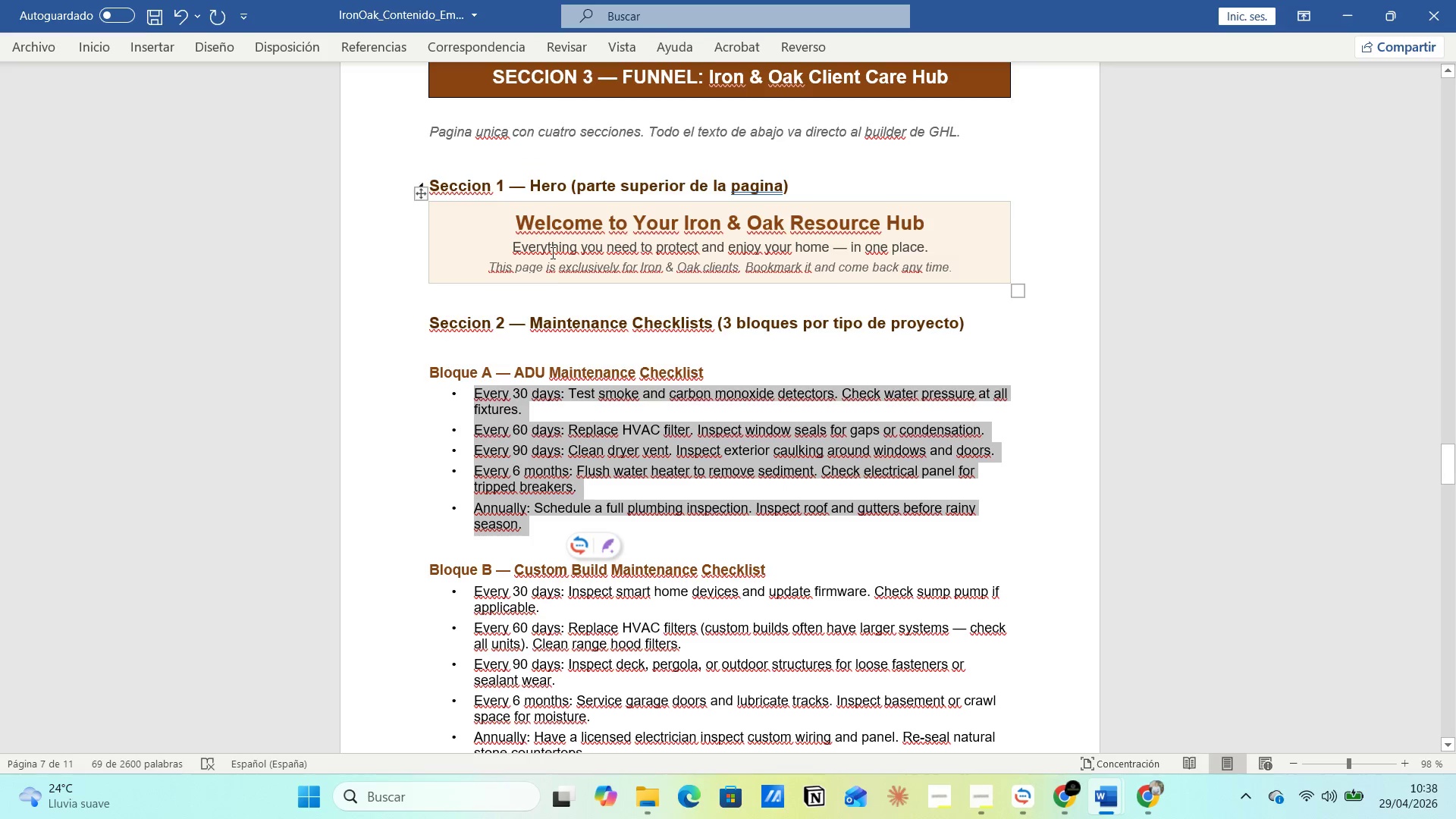 
key(Alt+AltLeft)
 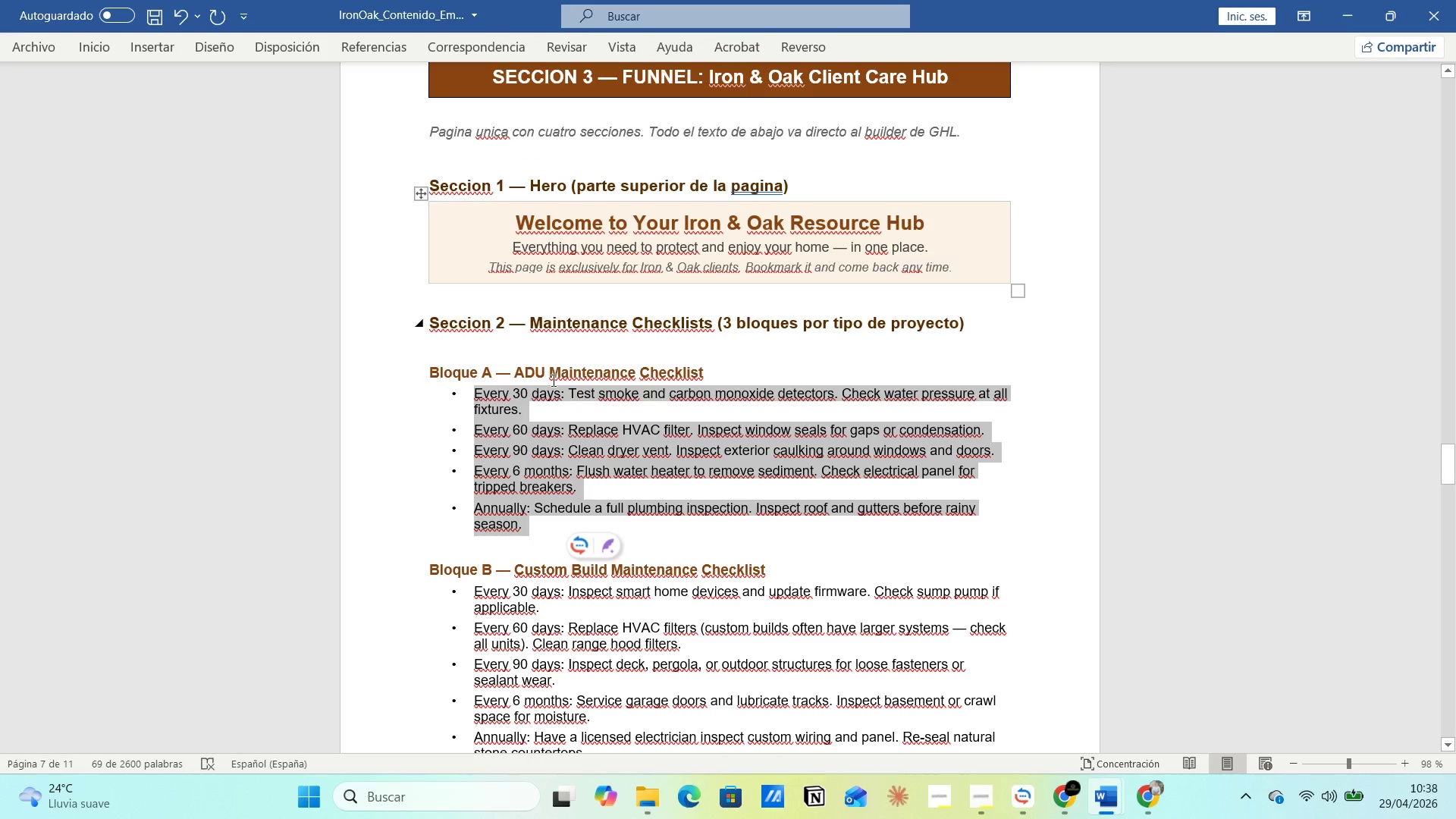 
key(Alt+Tab)
 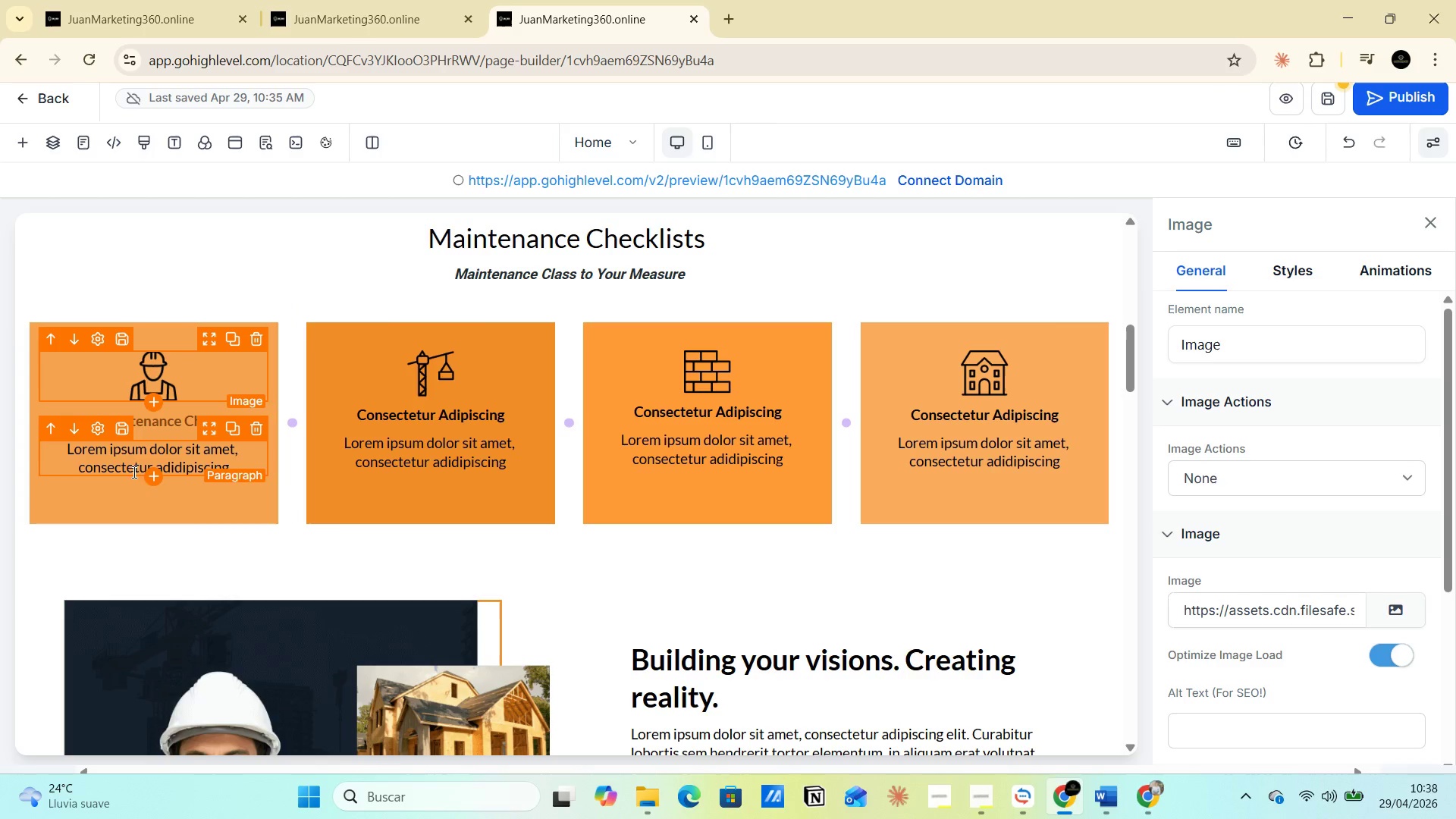 
left_click([122, 450])
 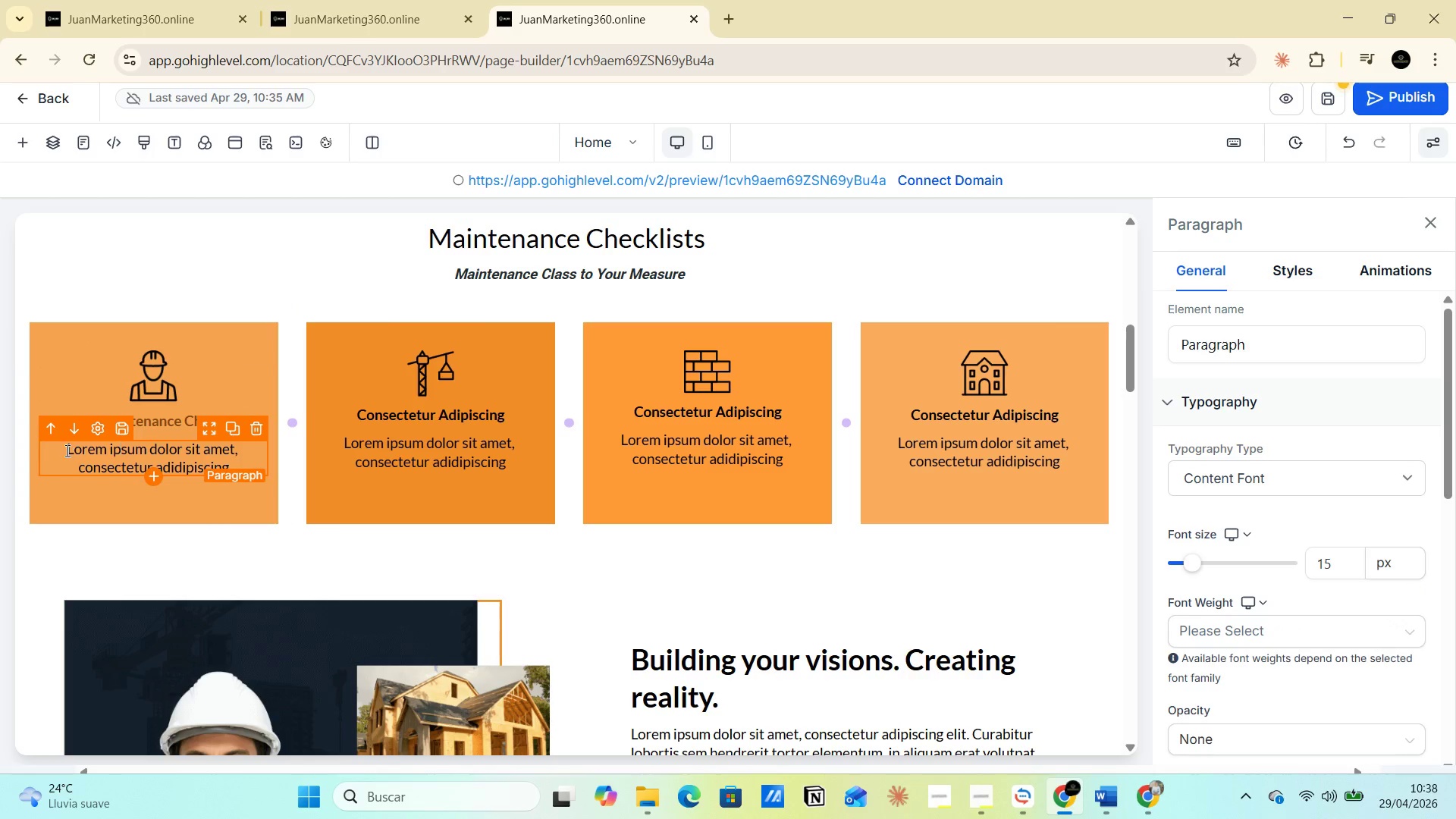 
left_click_drag(start_coordinate=[66, 447], to_coordinate=[234, 471])
 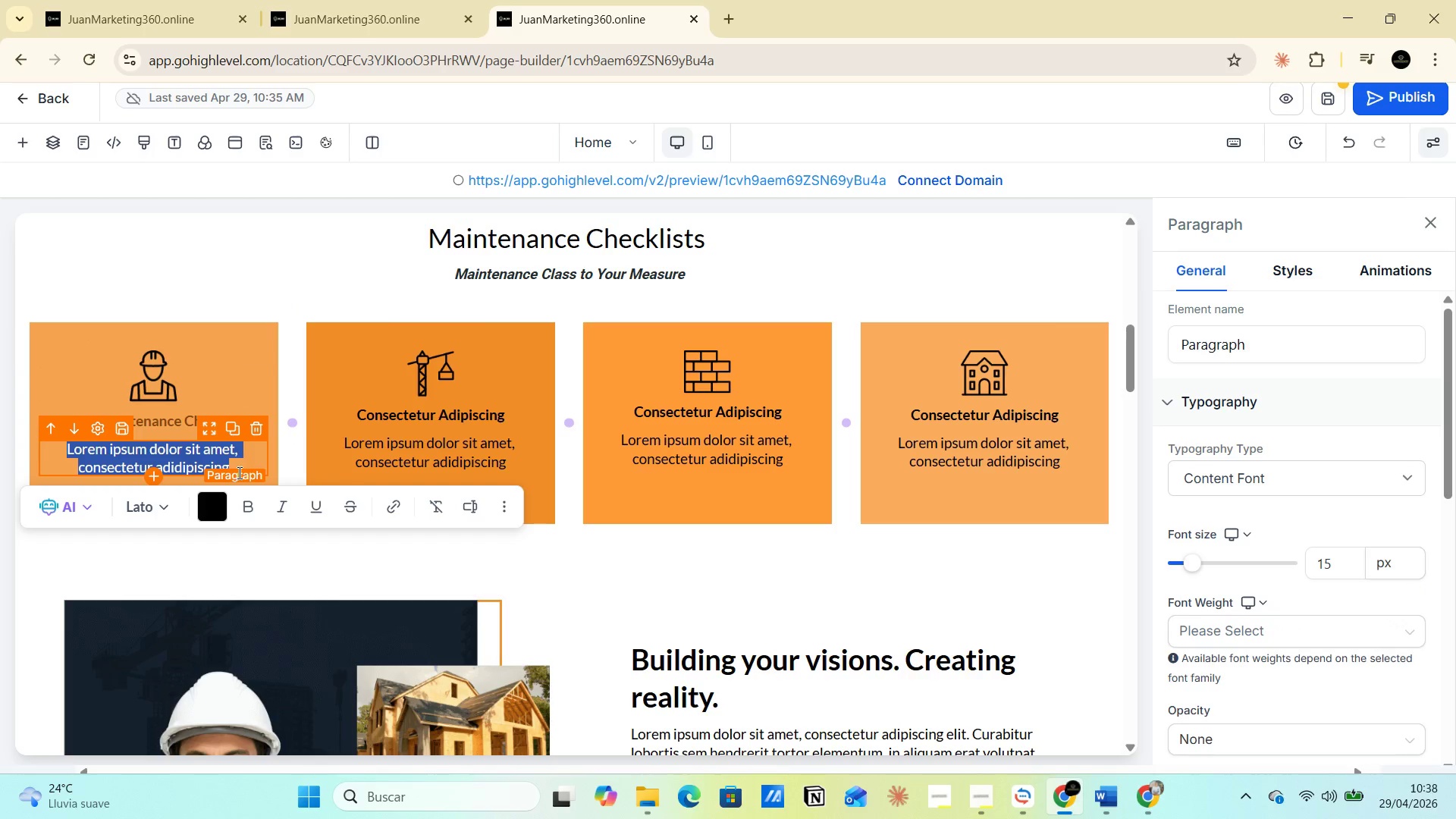 
key(Control+V)
 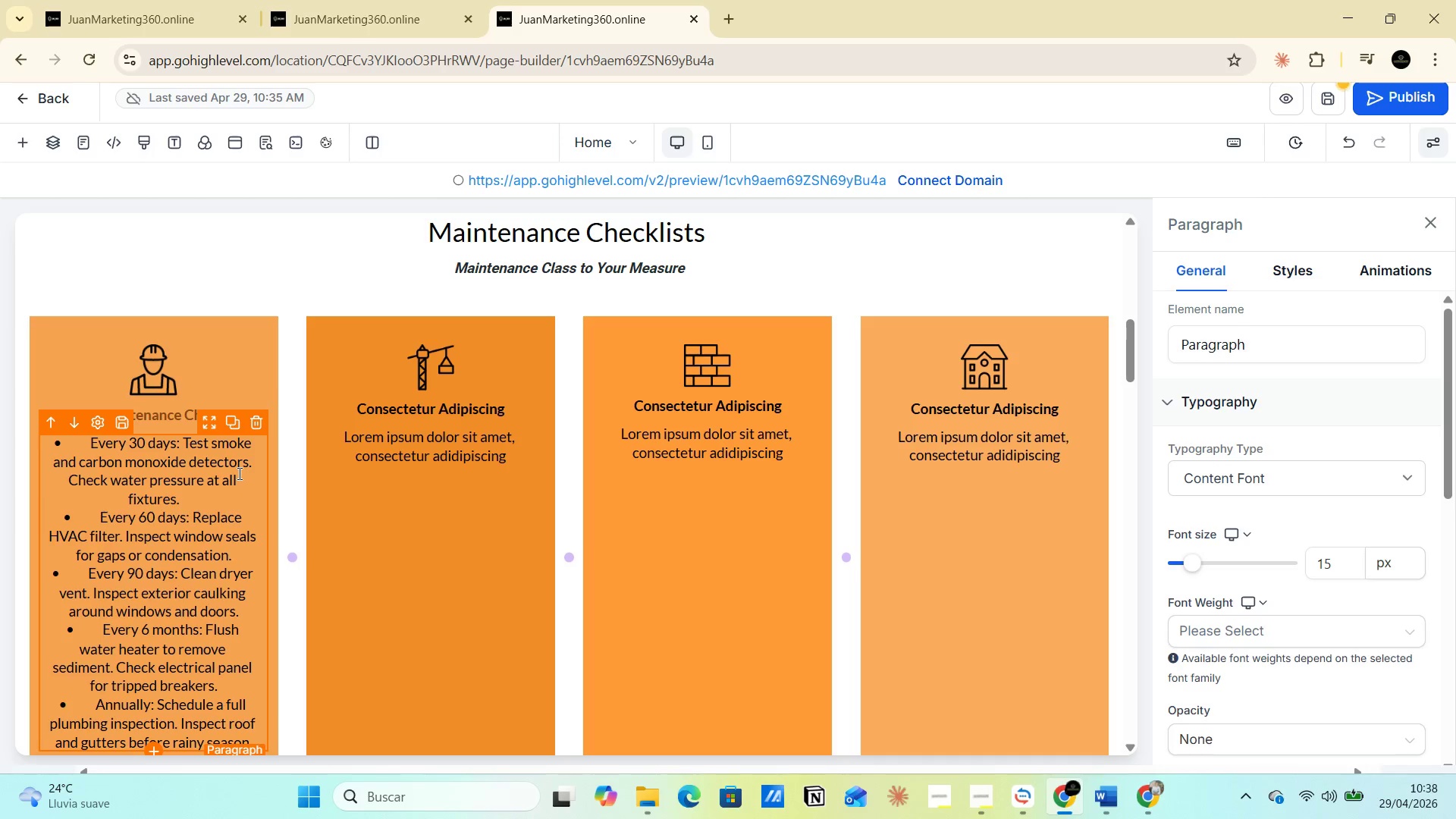 
scroll: coordinate [238, 475], scroll_direction: down, amount: 2.0
 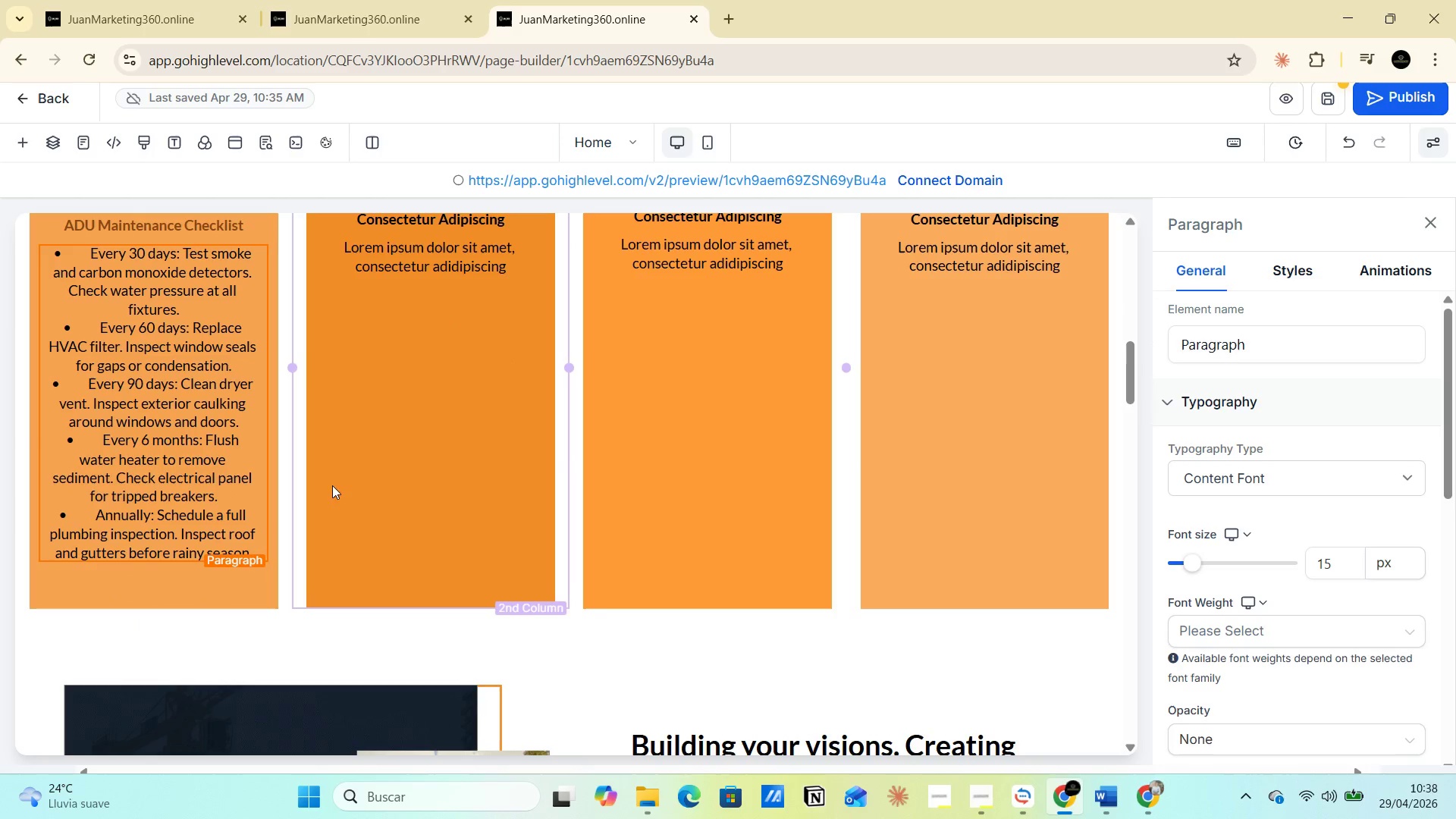 
left_click([360, 479])
 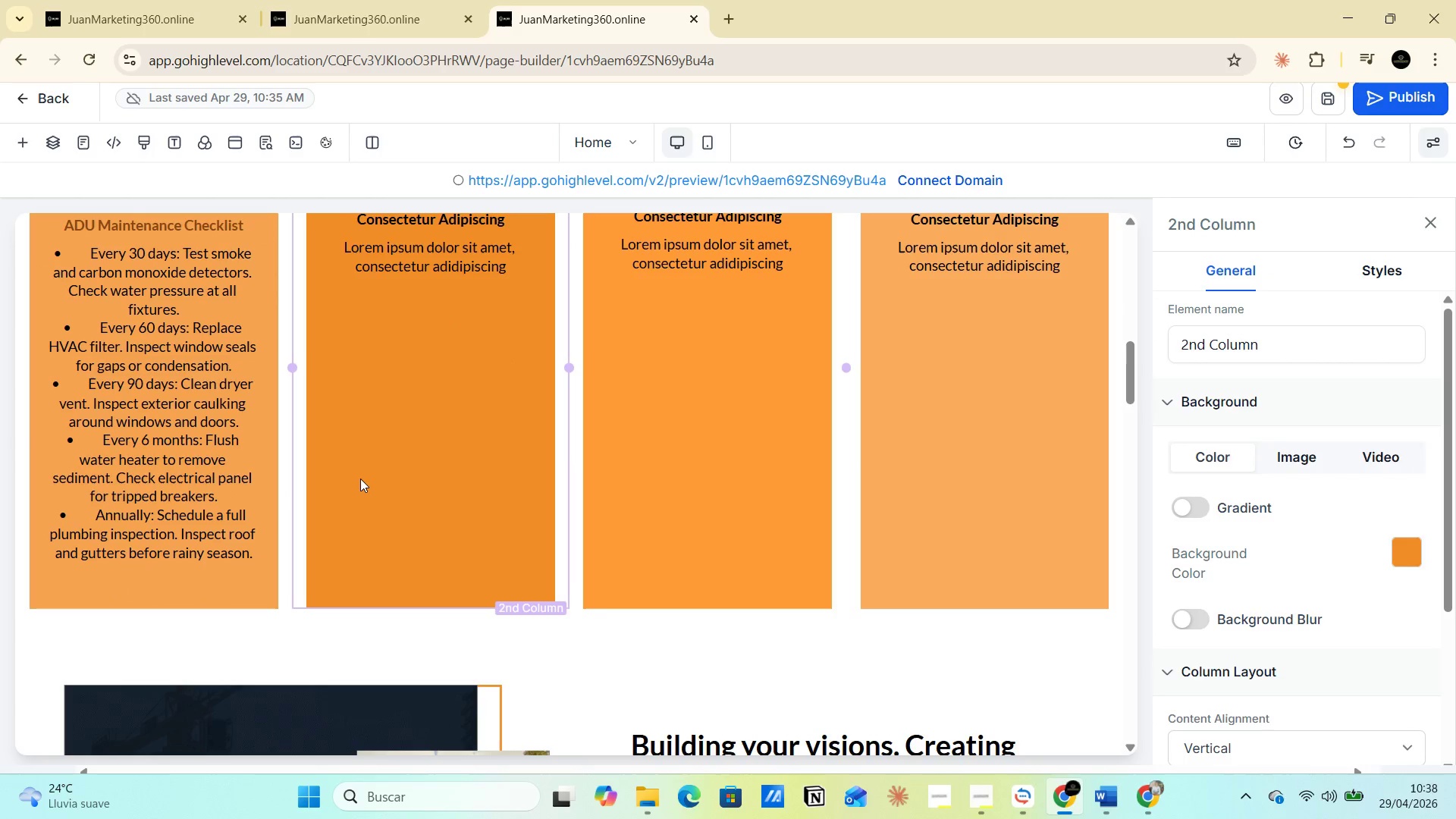 
scroll: coordinate [360, 479], scroll_direction: up, amount: 1.0
 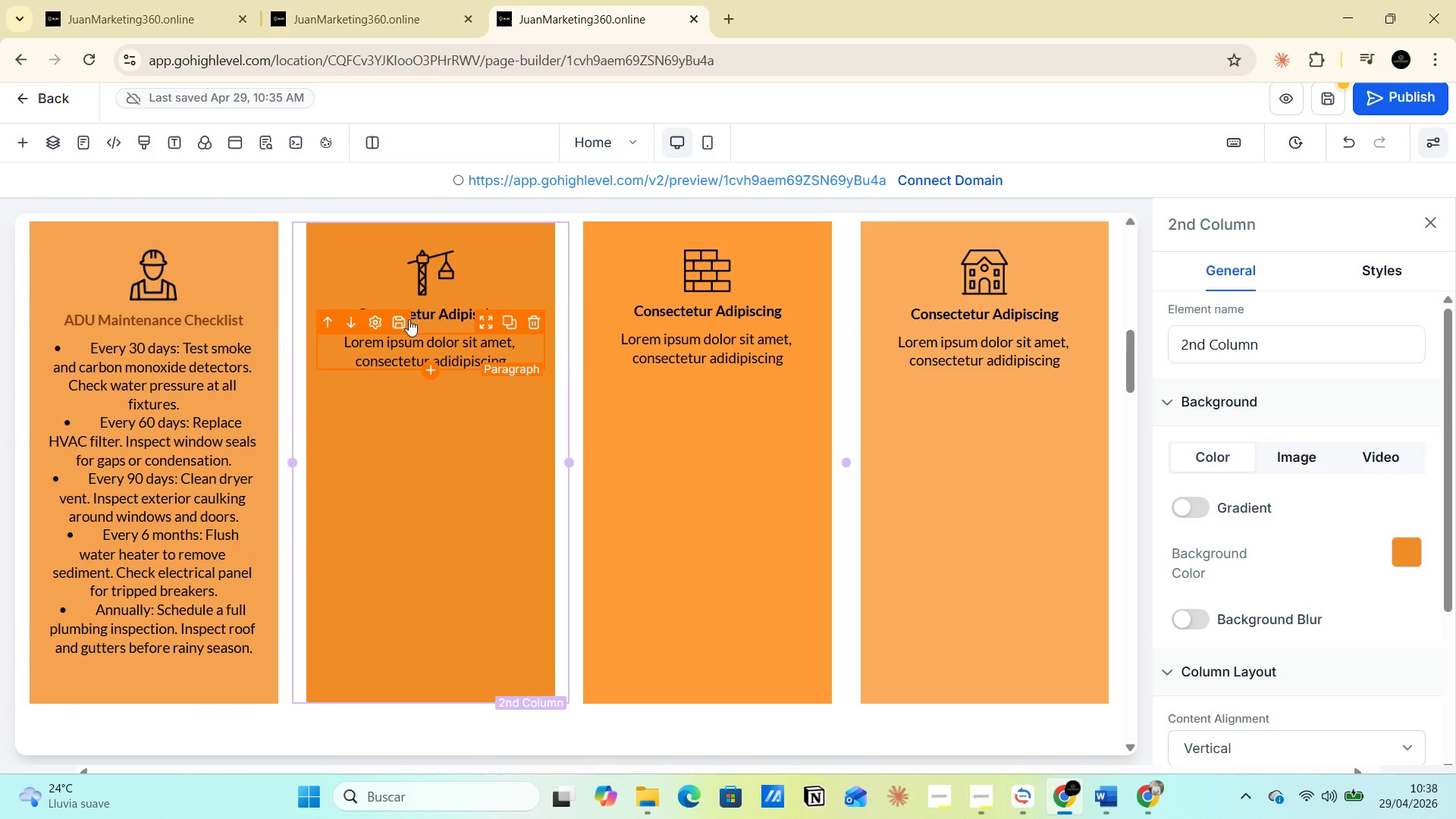 
left_click([422, 312])
 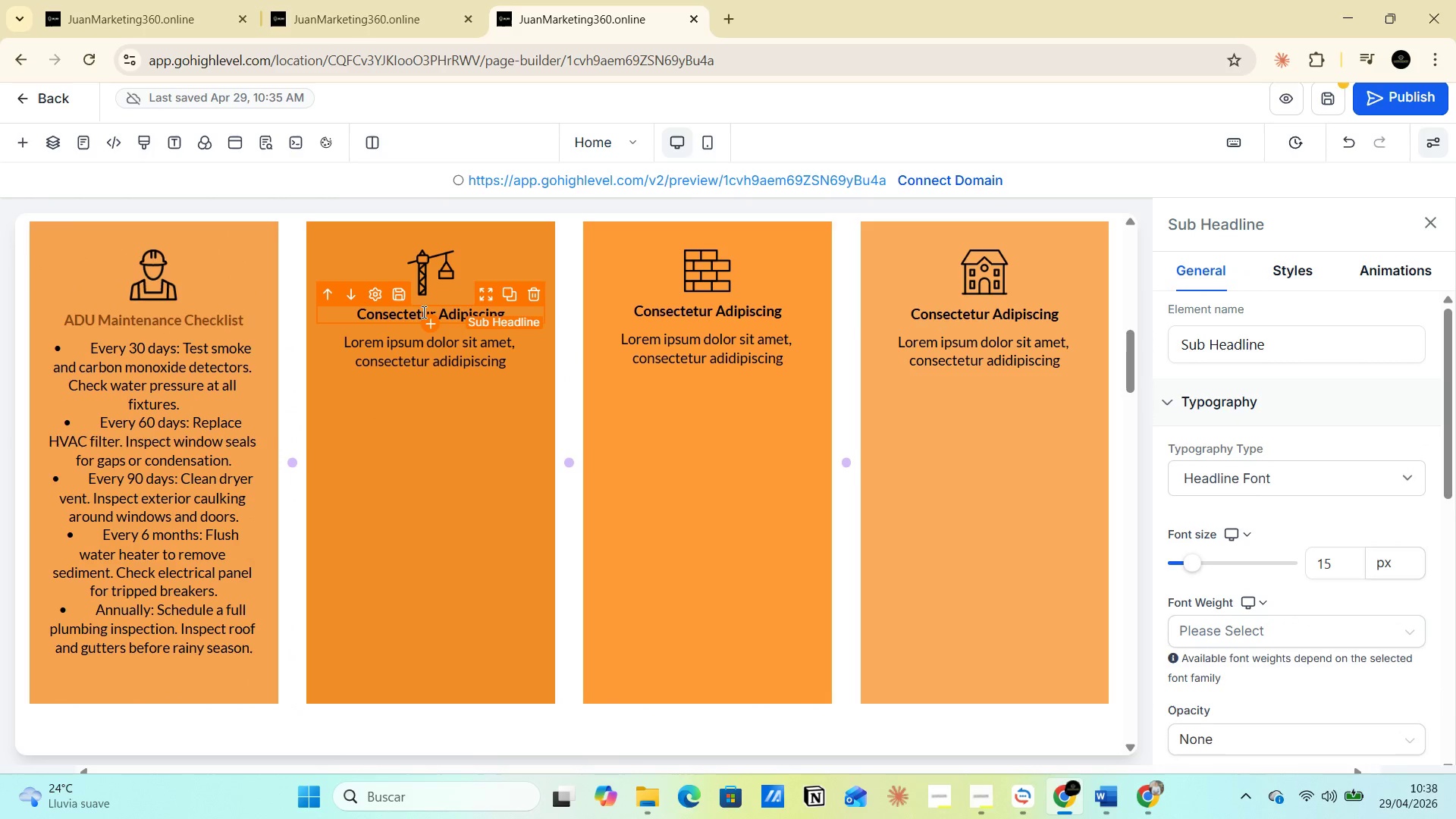 
key(Alt+AltLeft)
 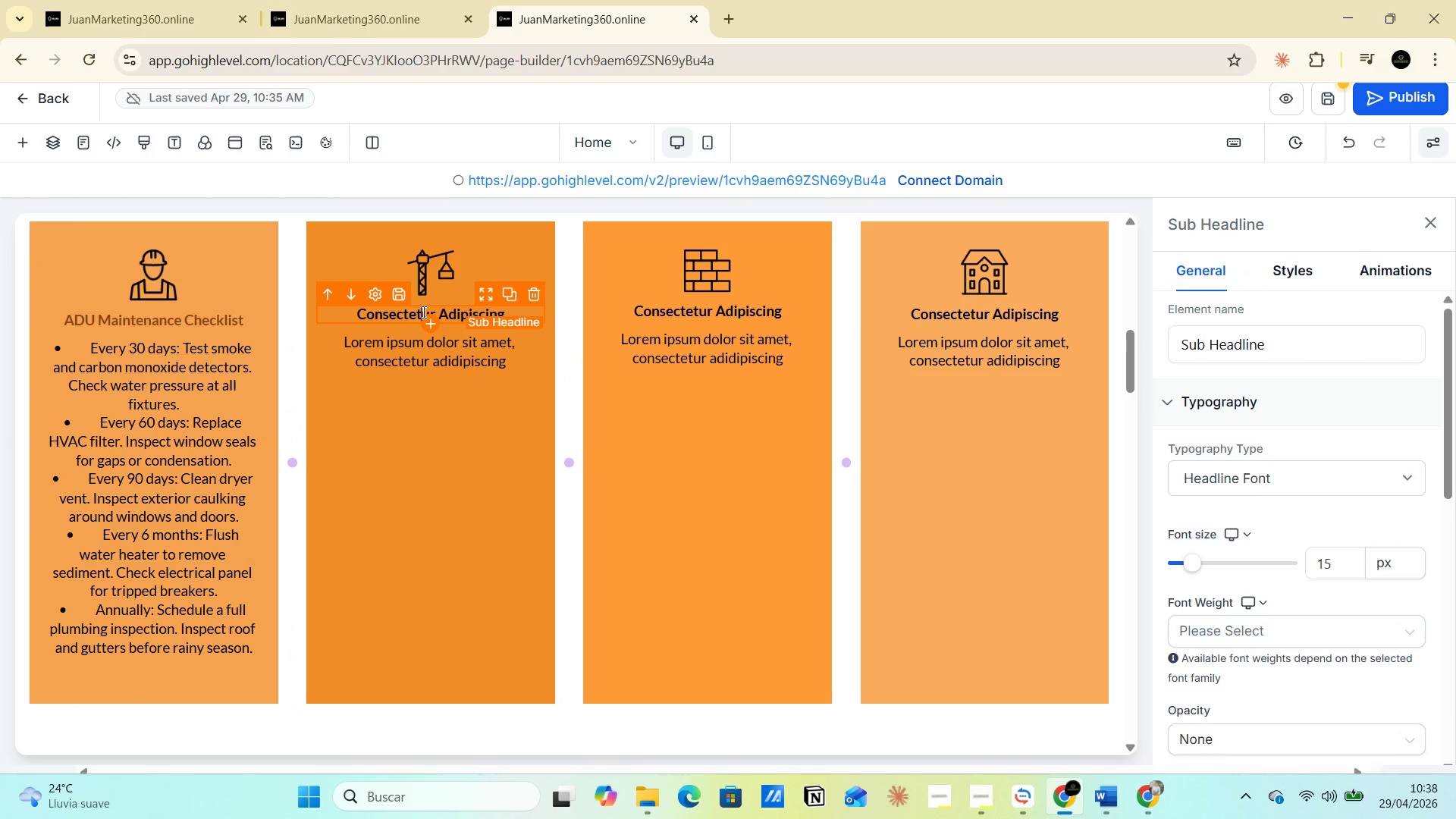 
key(Alt+Tab)
 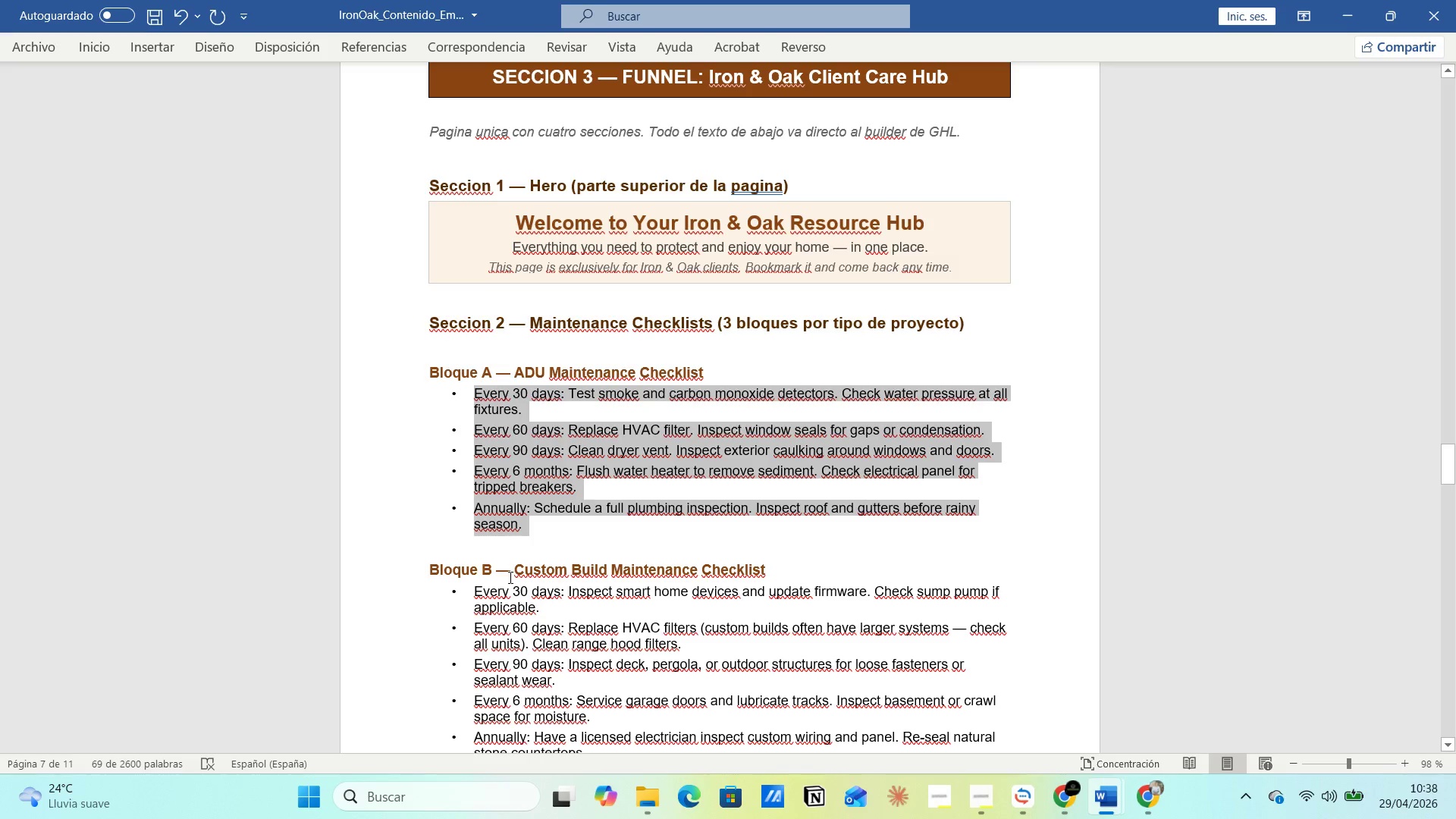 
left_click_drag(start_coordinate=[513, 570], to_coordinate=[808, 570])
 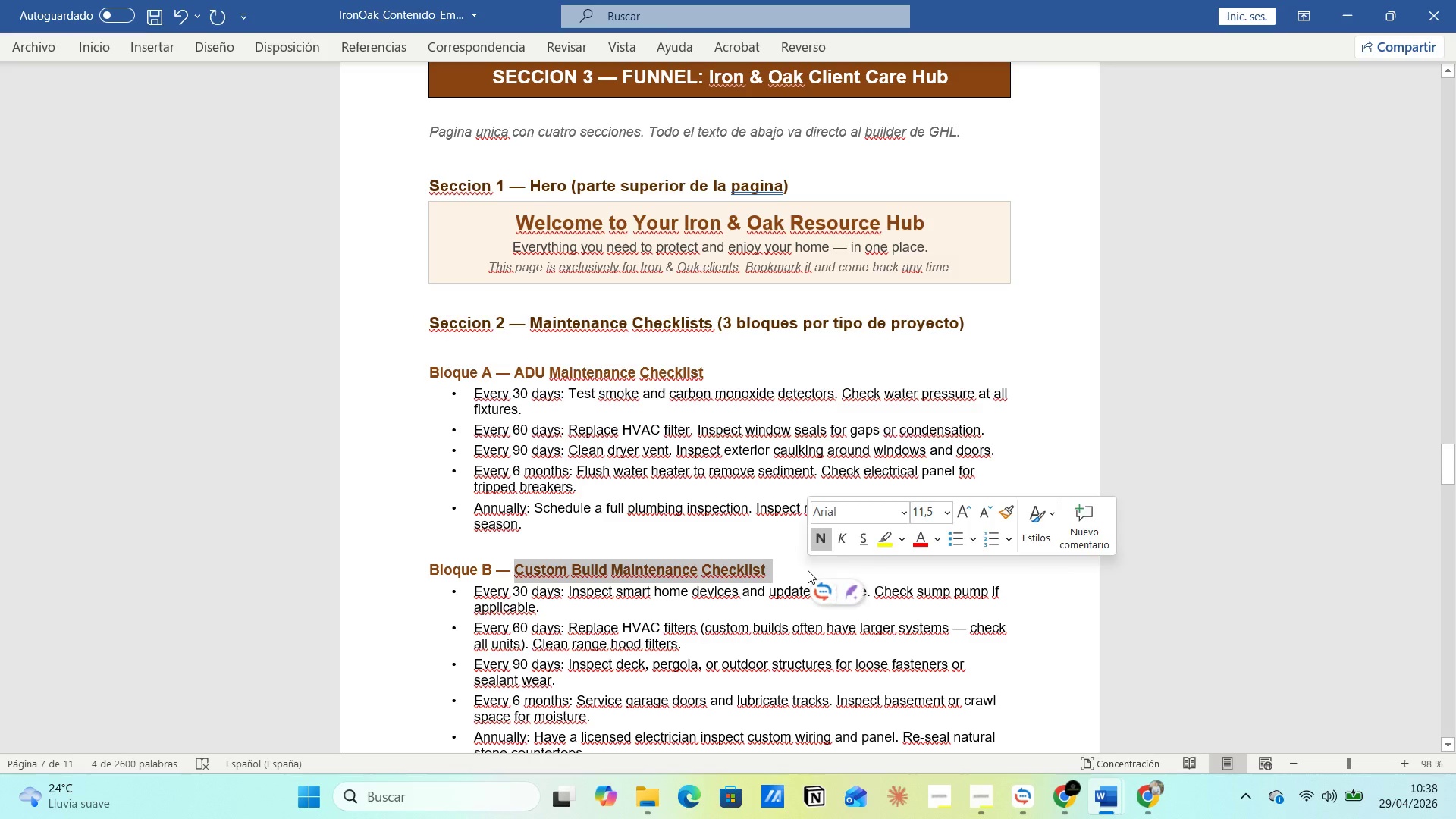 
key(Control+C)
 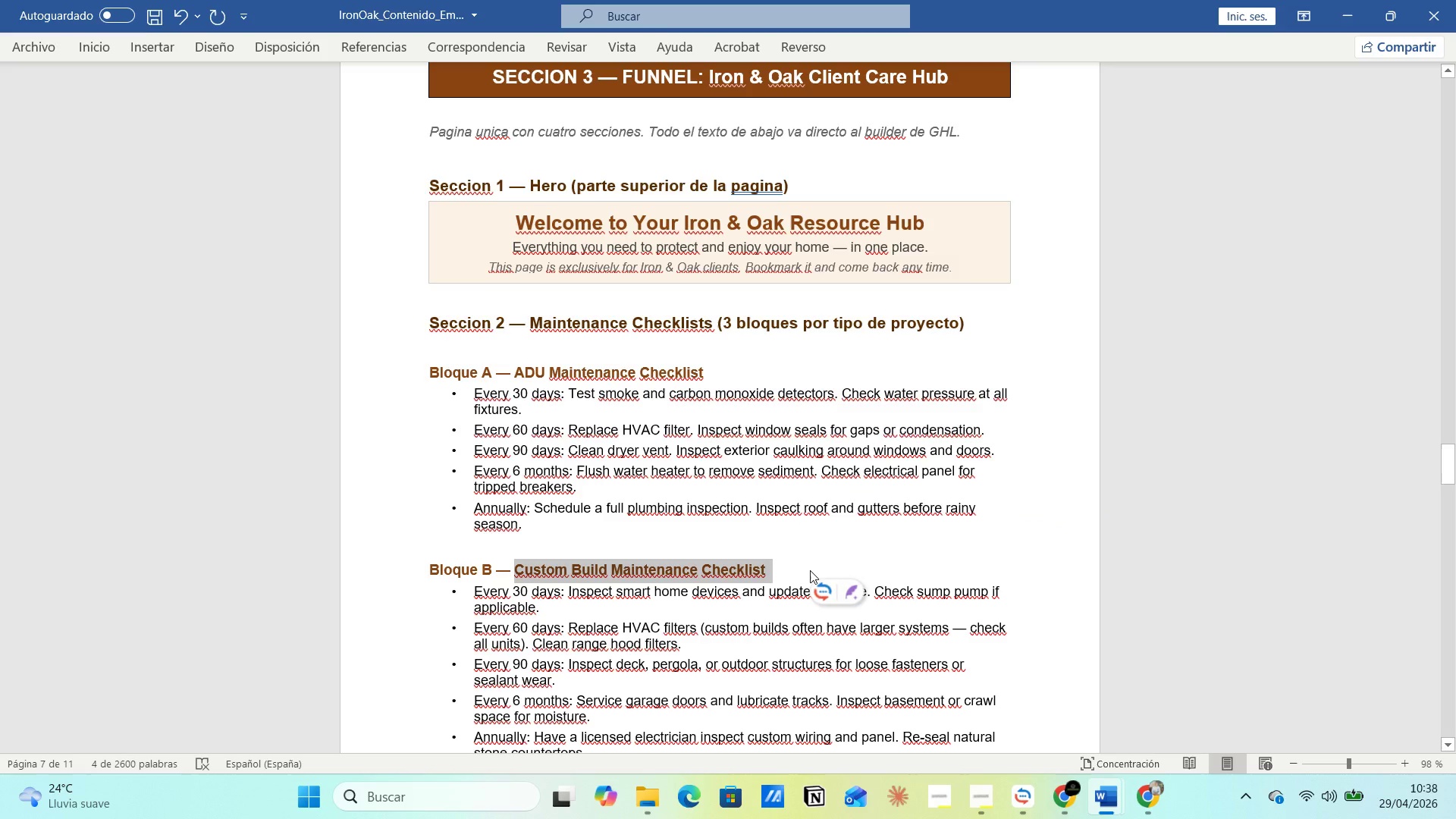 
key(Alt+AltLeft)
 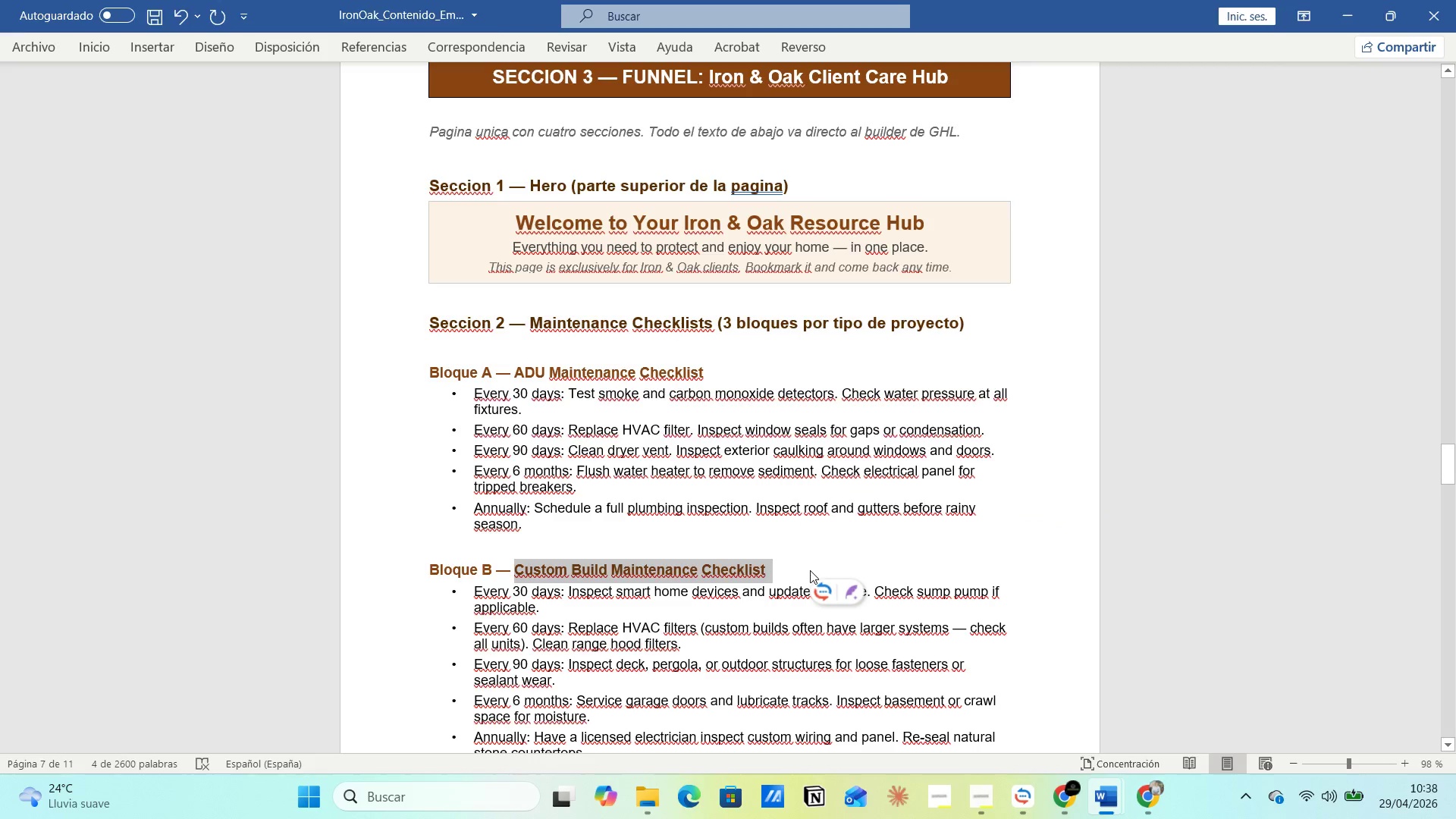 
key(Alt+Tab)
 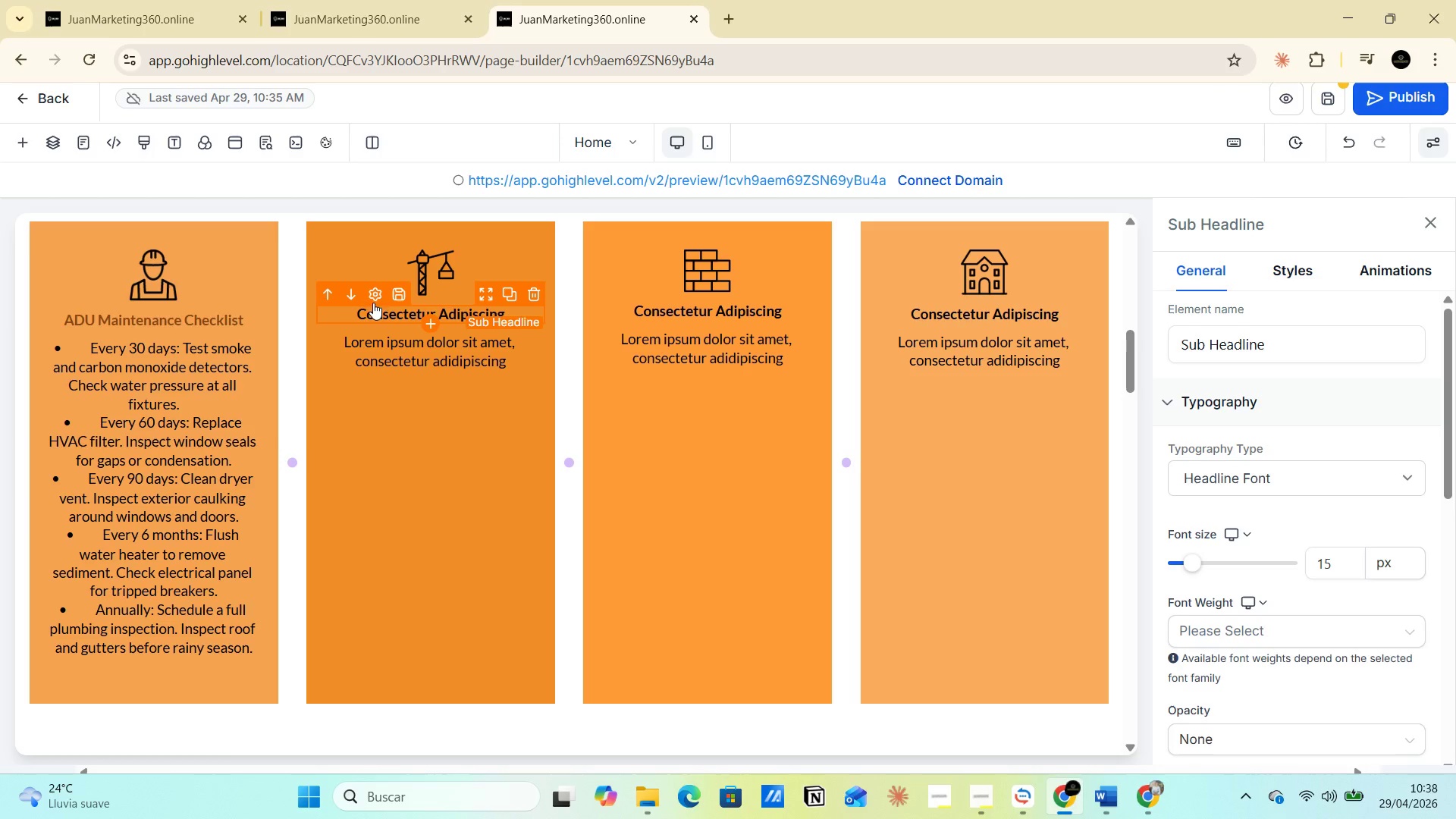 
left_click([378, 312])
 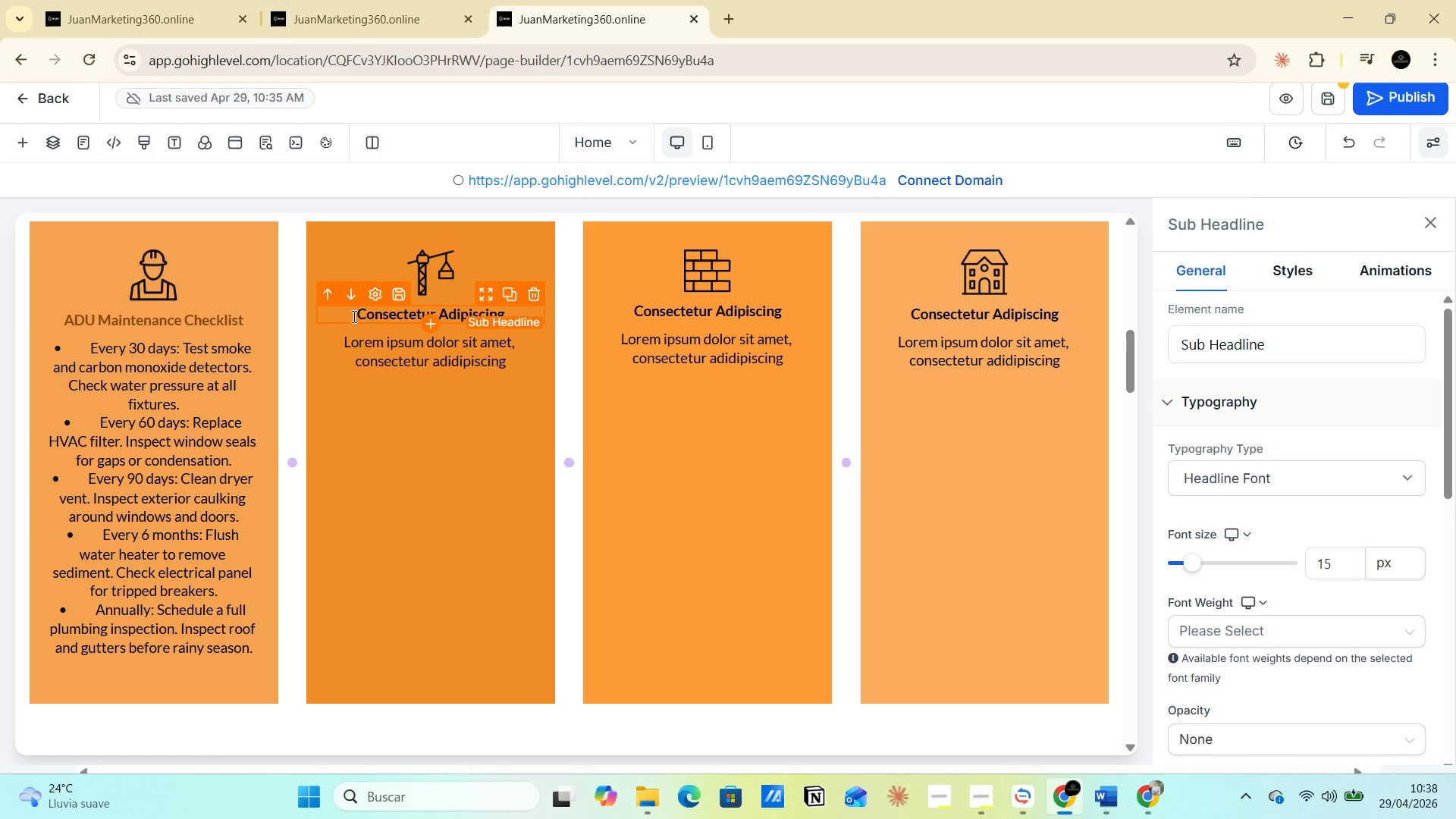 
left_click_drag(start_coordinate=[353, 315], to_coordinate=[505, 313])
 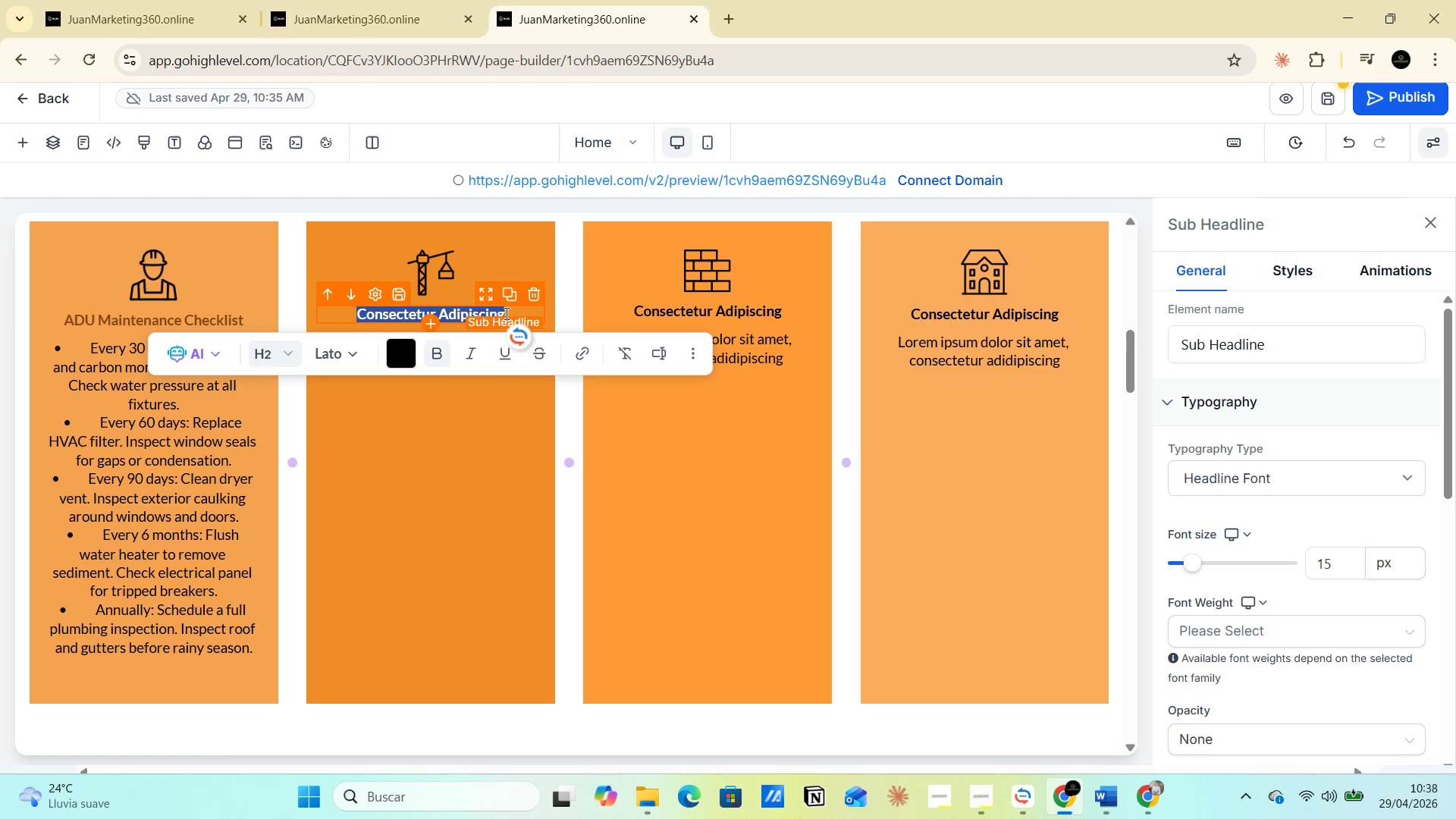 
key(Control+V)
 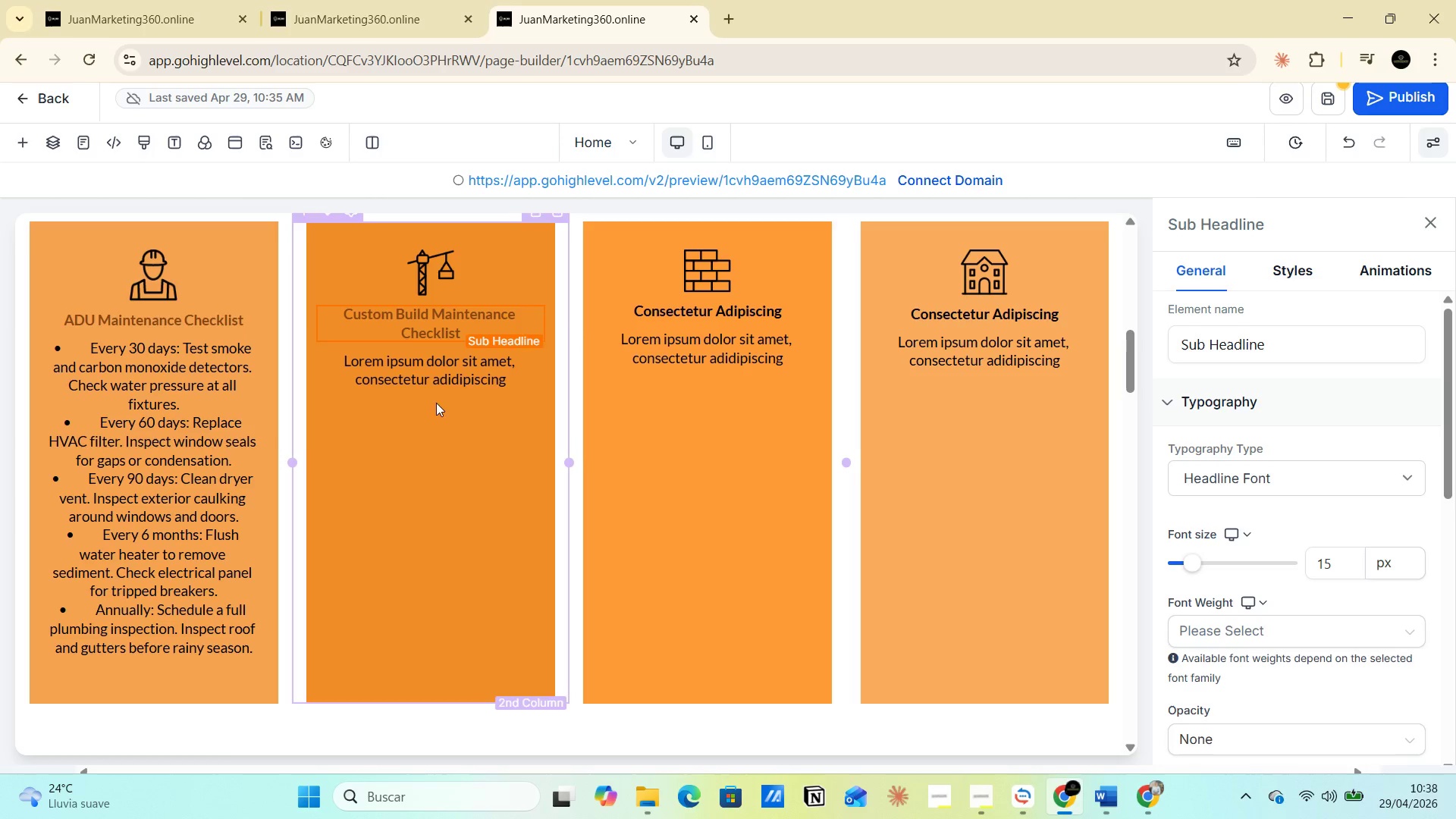 
left_click([429, 372])
 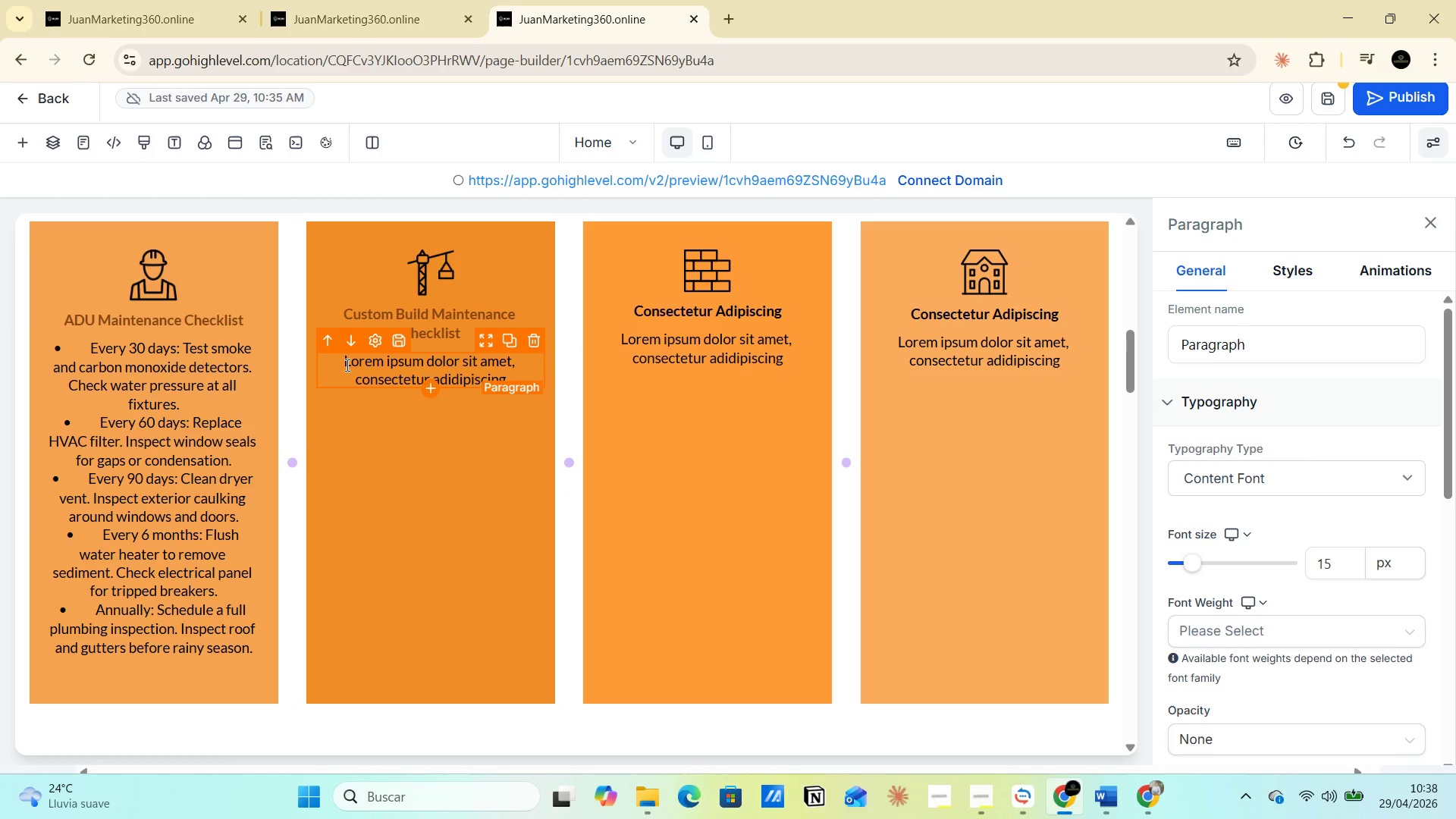 
left_click_drag(start_coordinate=[344, 361], to_coordinate=[507, 384])
 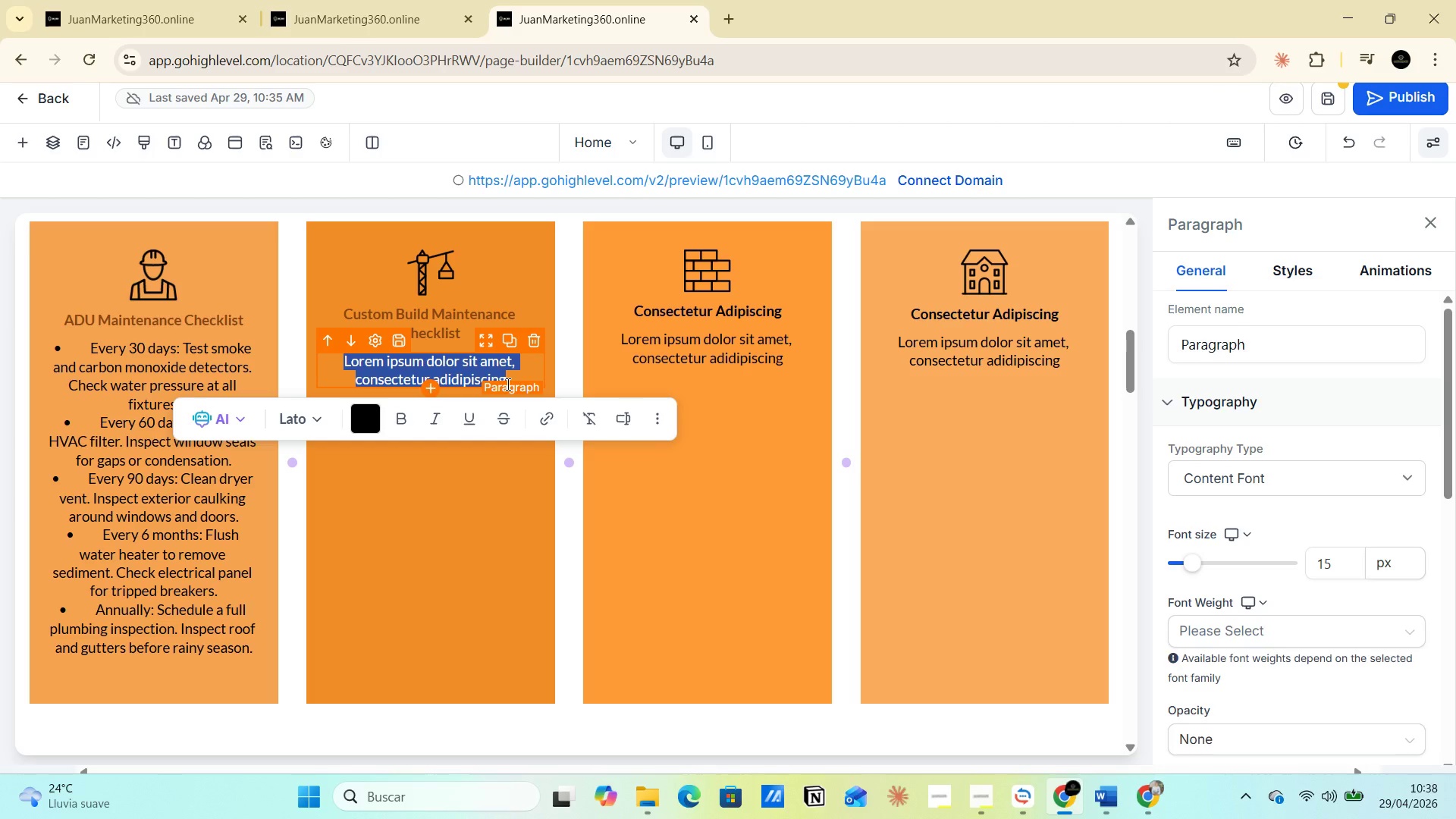 
key(Alt+AltLeft)
 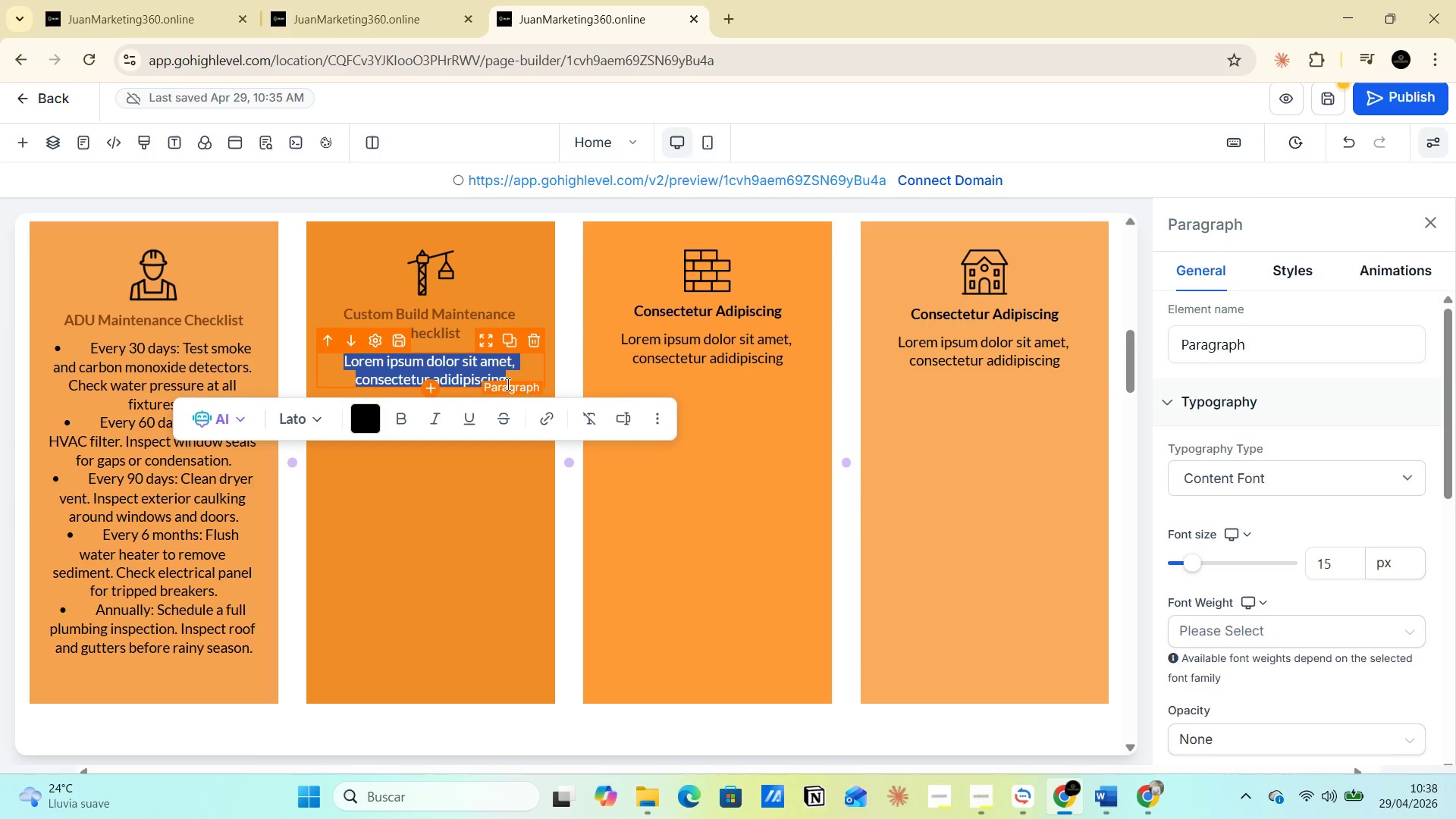 
key(Alt+Tab)
 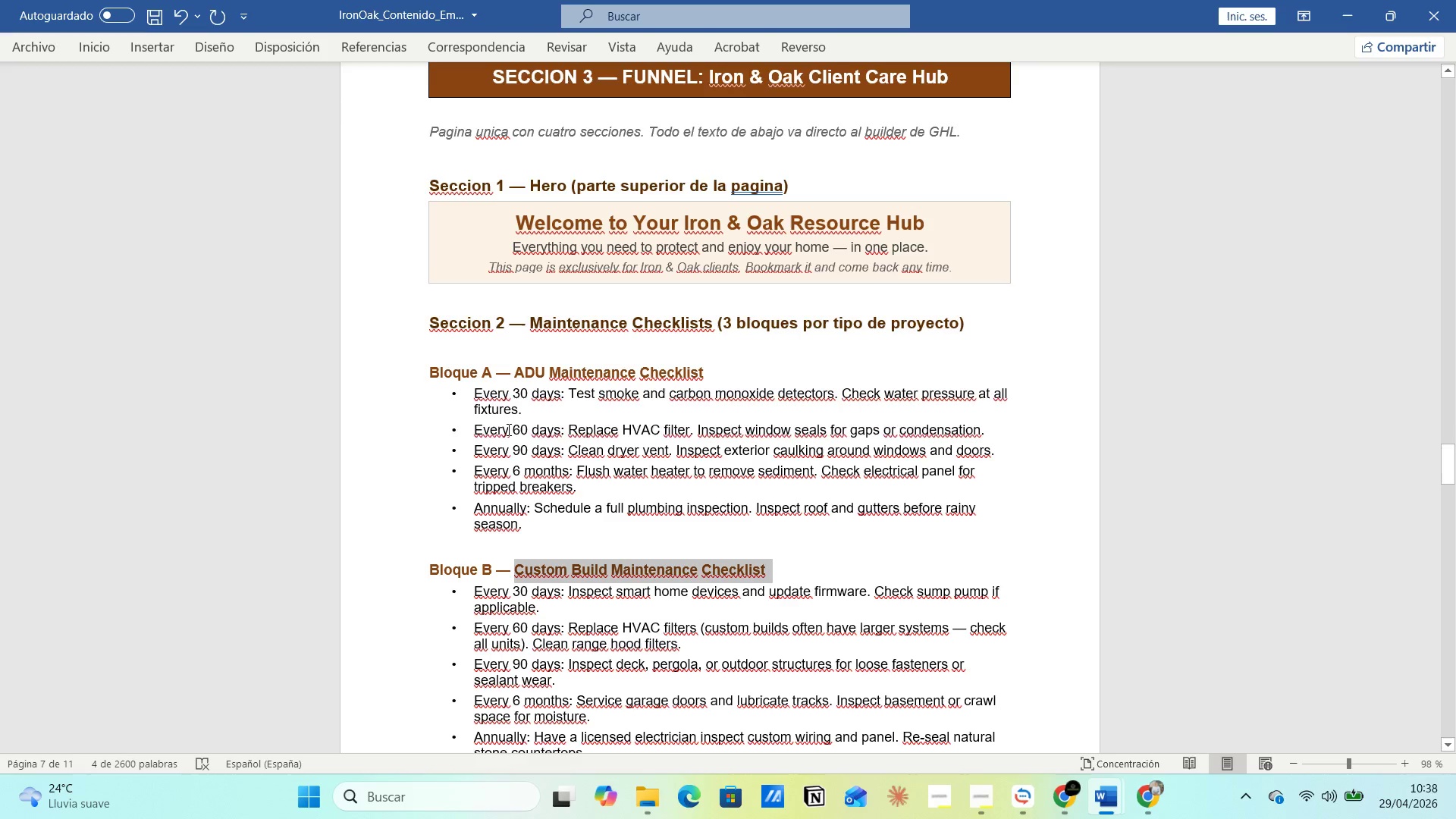 
scroll: coordinate [507, 457], scroll_direction: down, amount: 2.0
 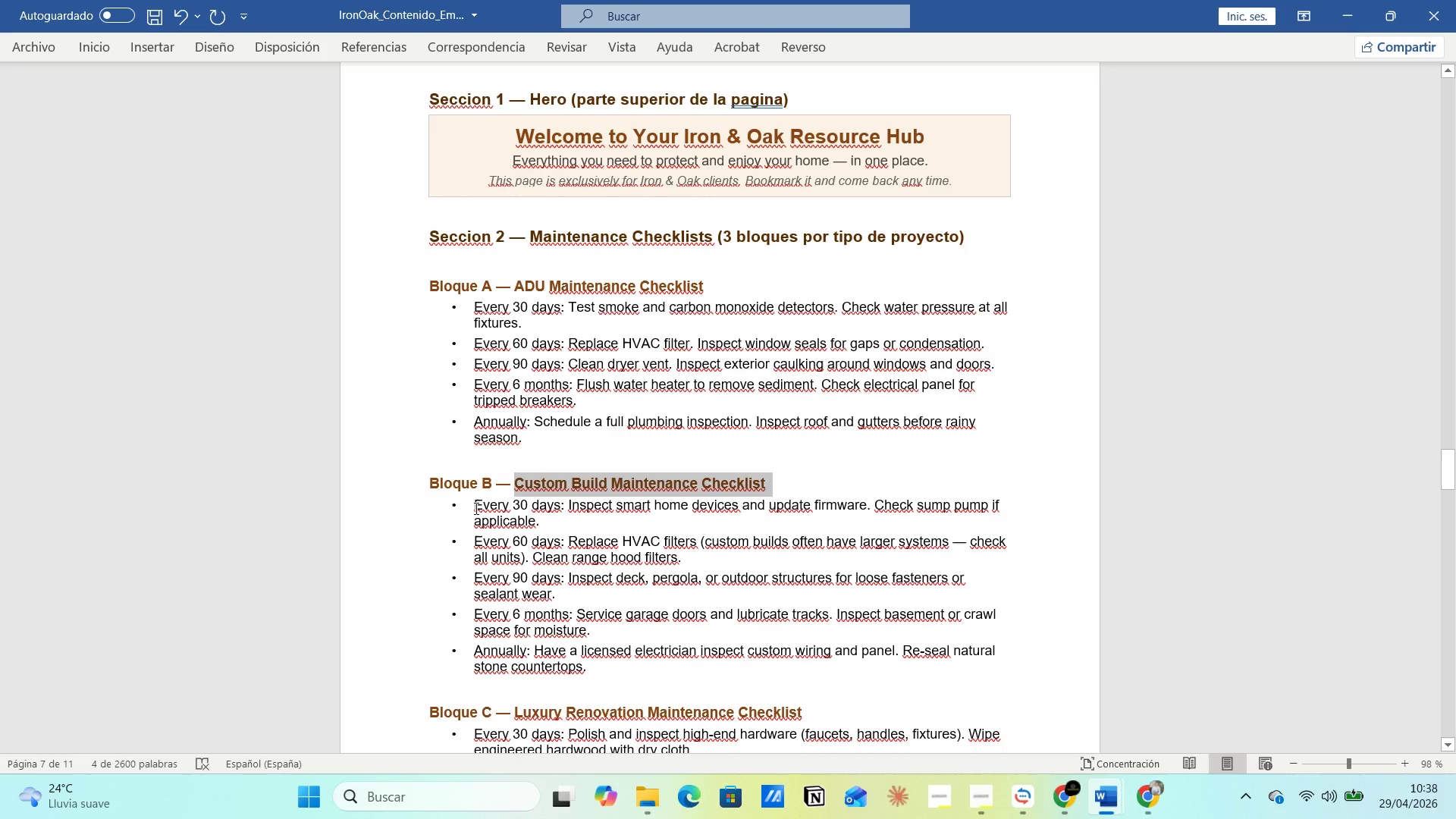 
left_click_drag(start_coordinate=[476, 500], to_coordinate=[601, 665])
 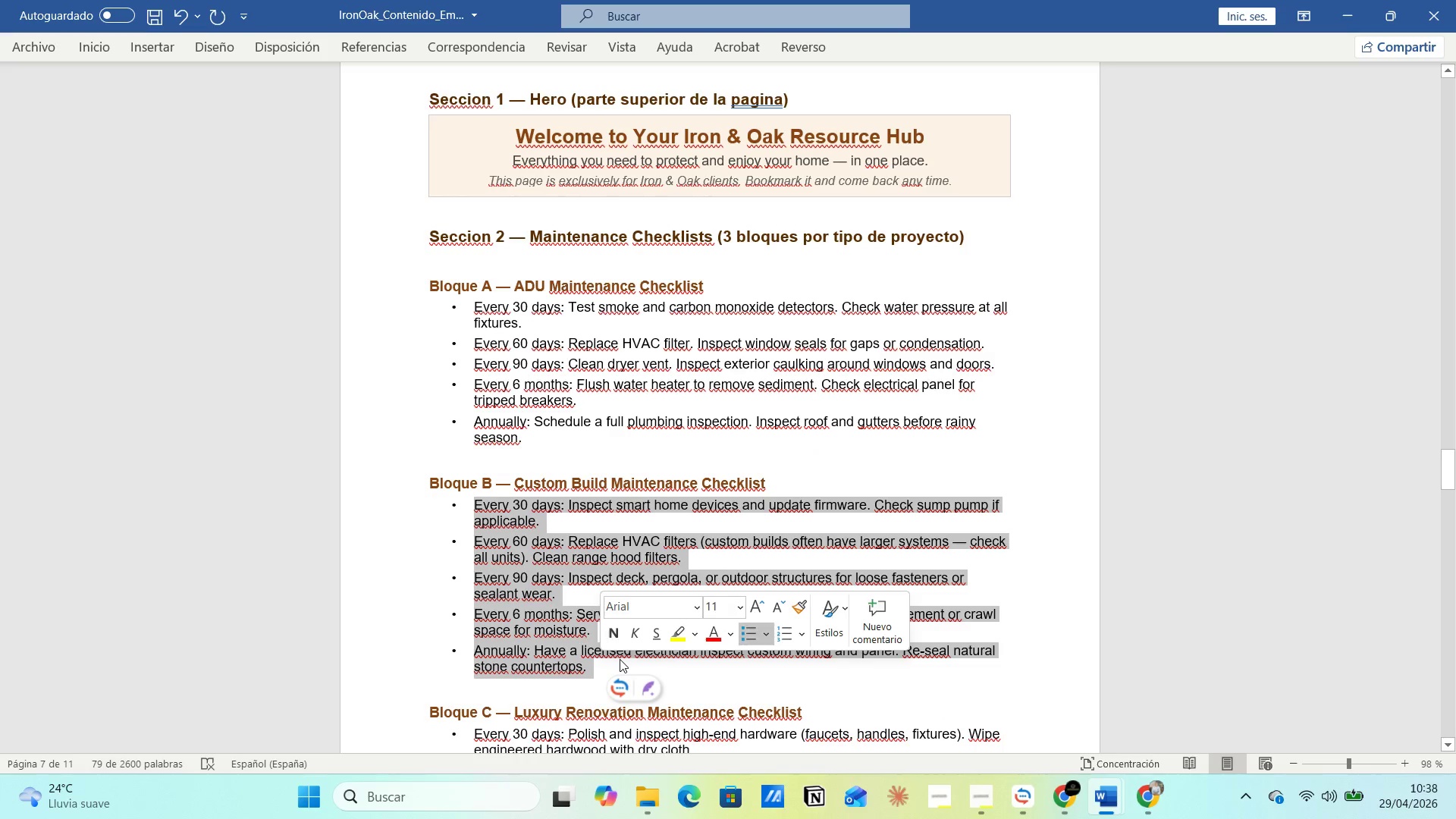 
key(Control+C)
 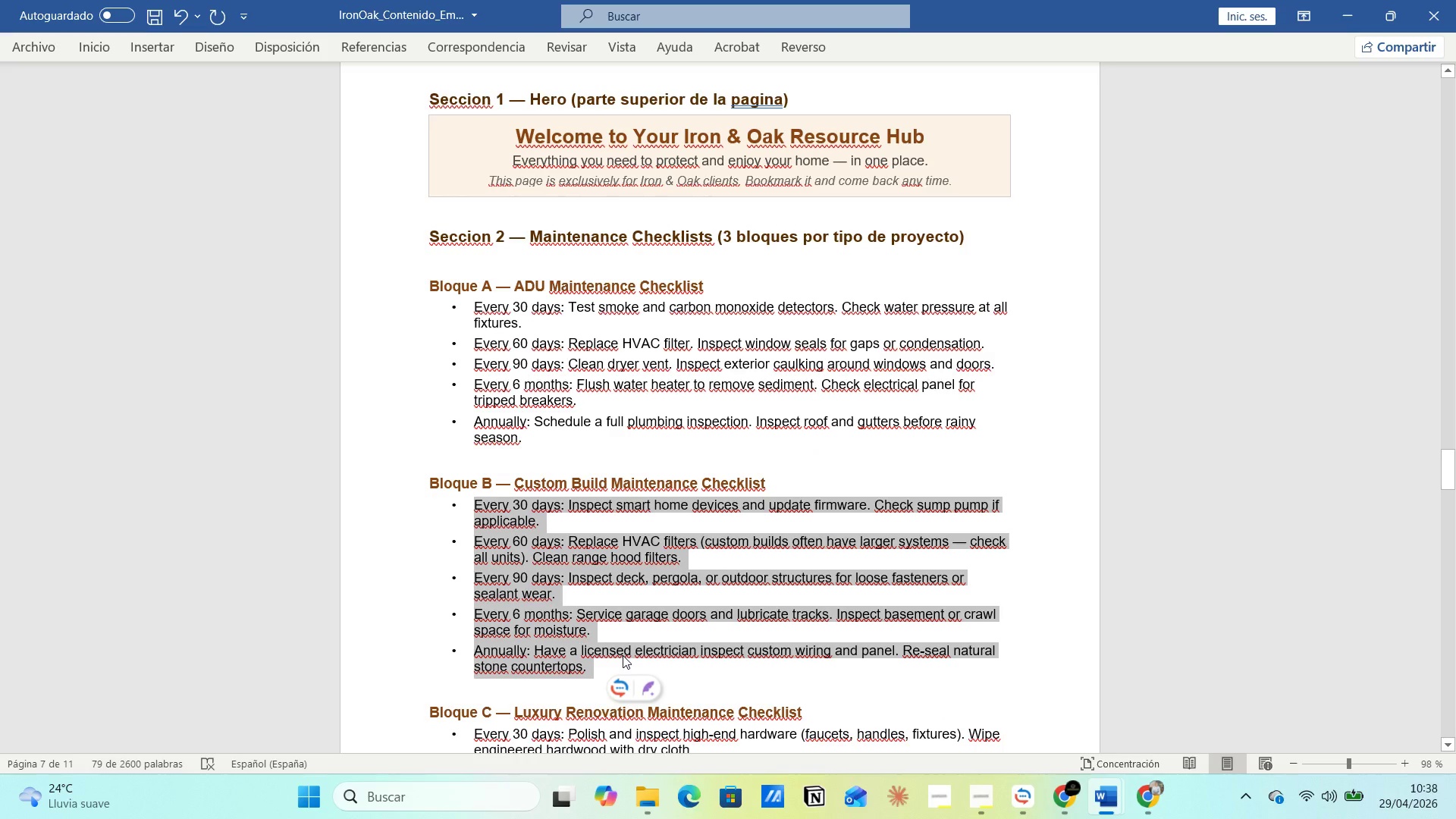 
key(Alt+AltLeft)
 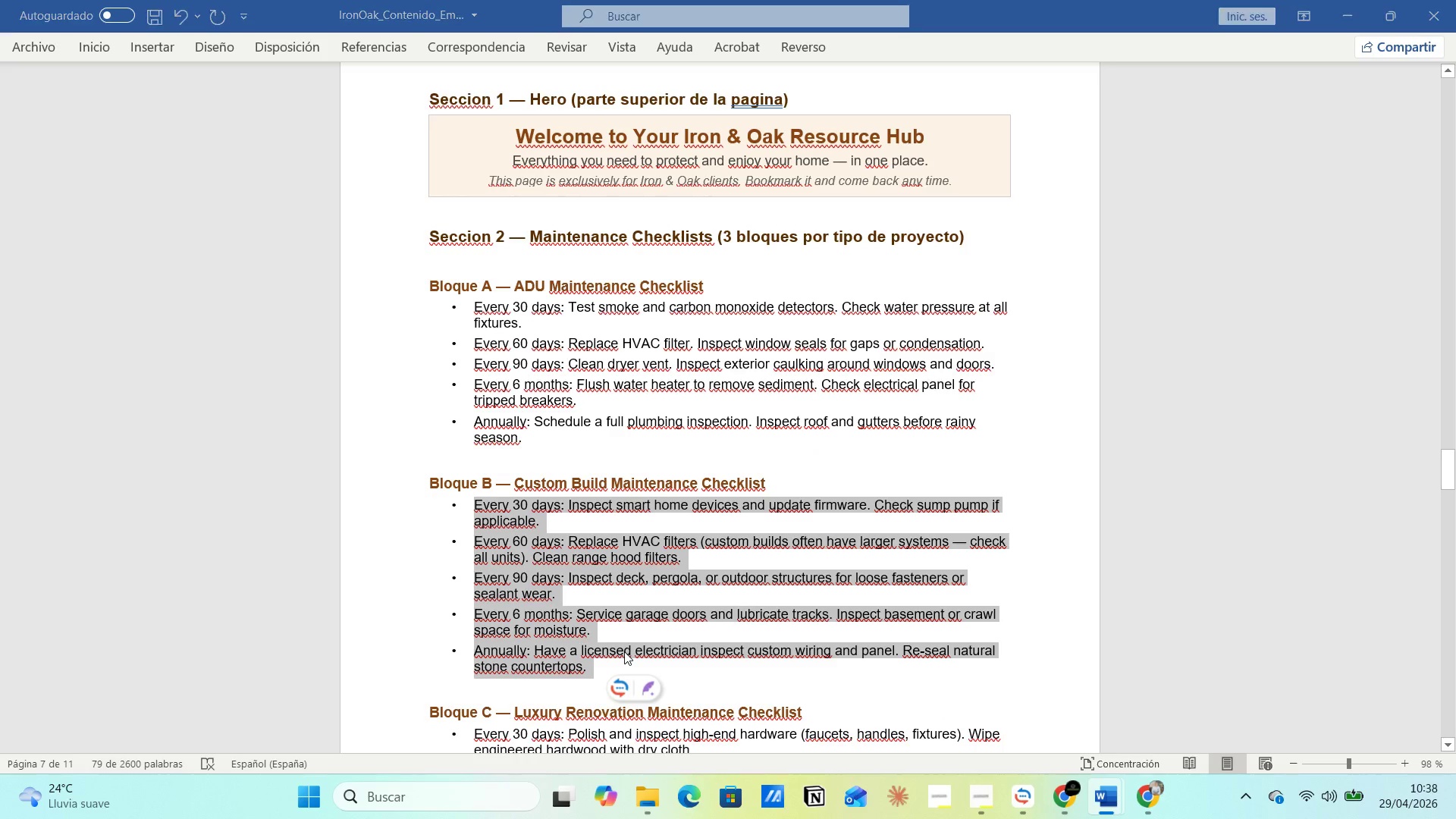 
key(Alt+Tab)
 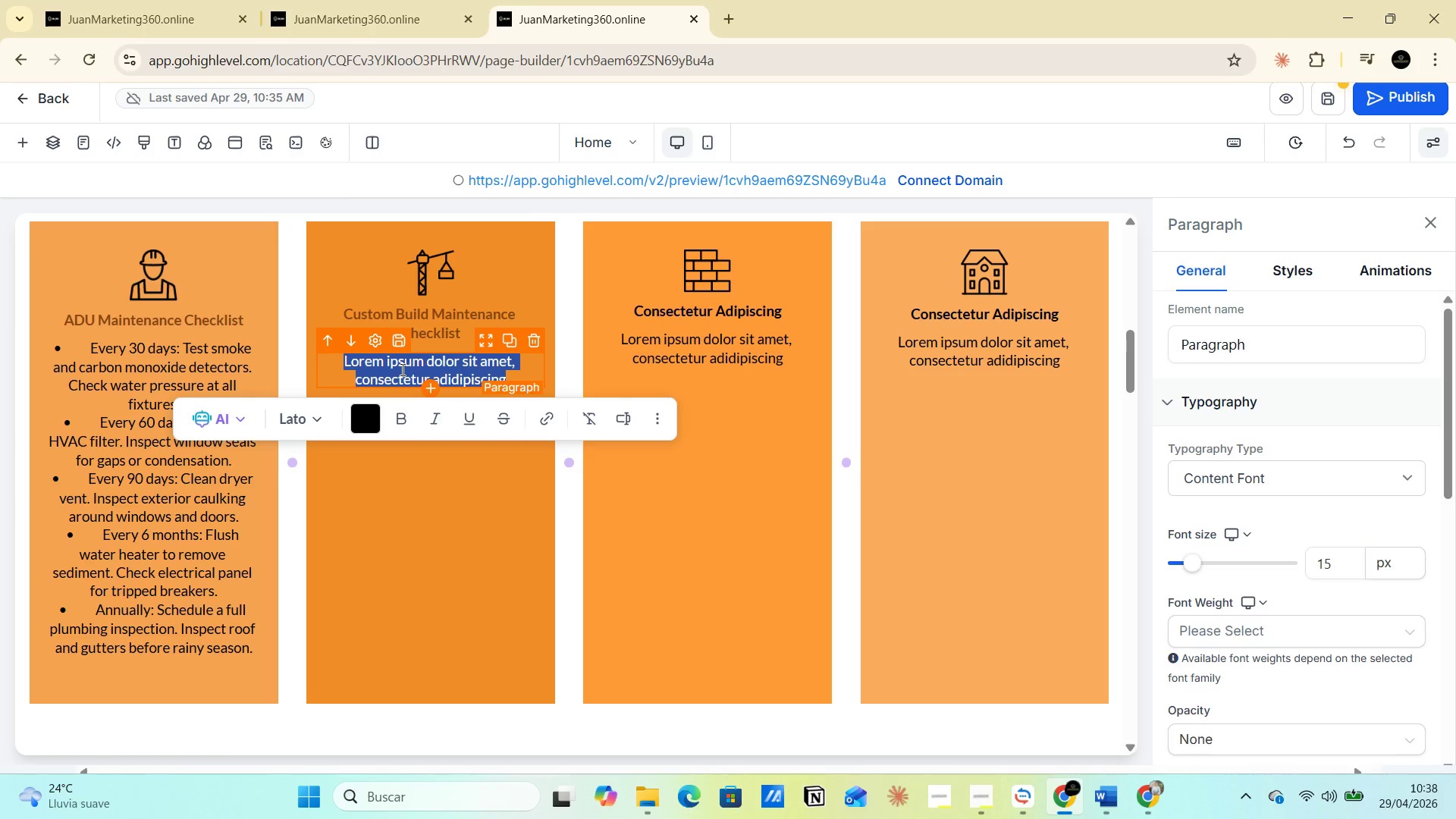 
key(Control+V)
 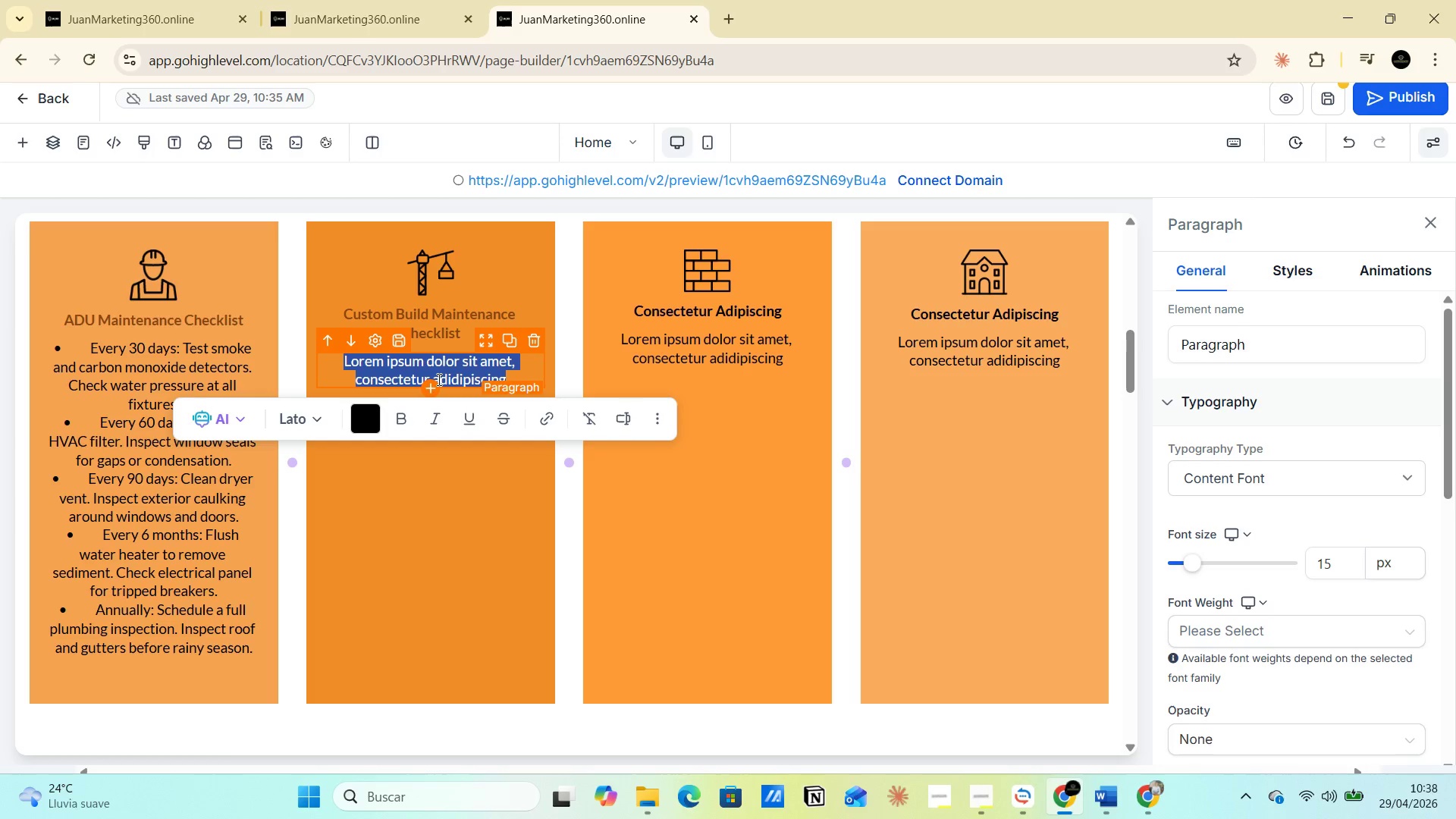 
left_click([438, 379])
 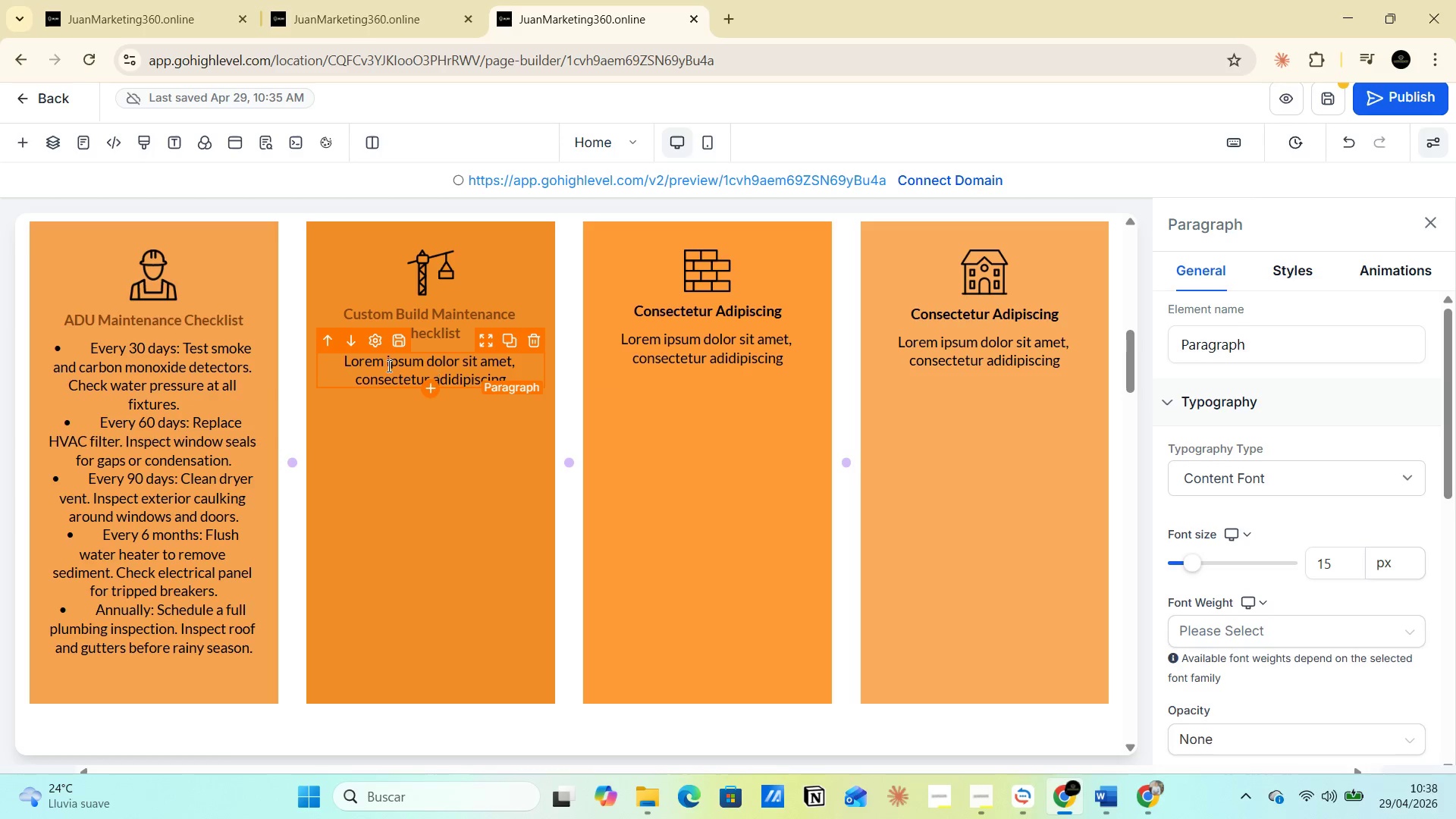 
double_click([388, 366])
 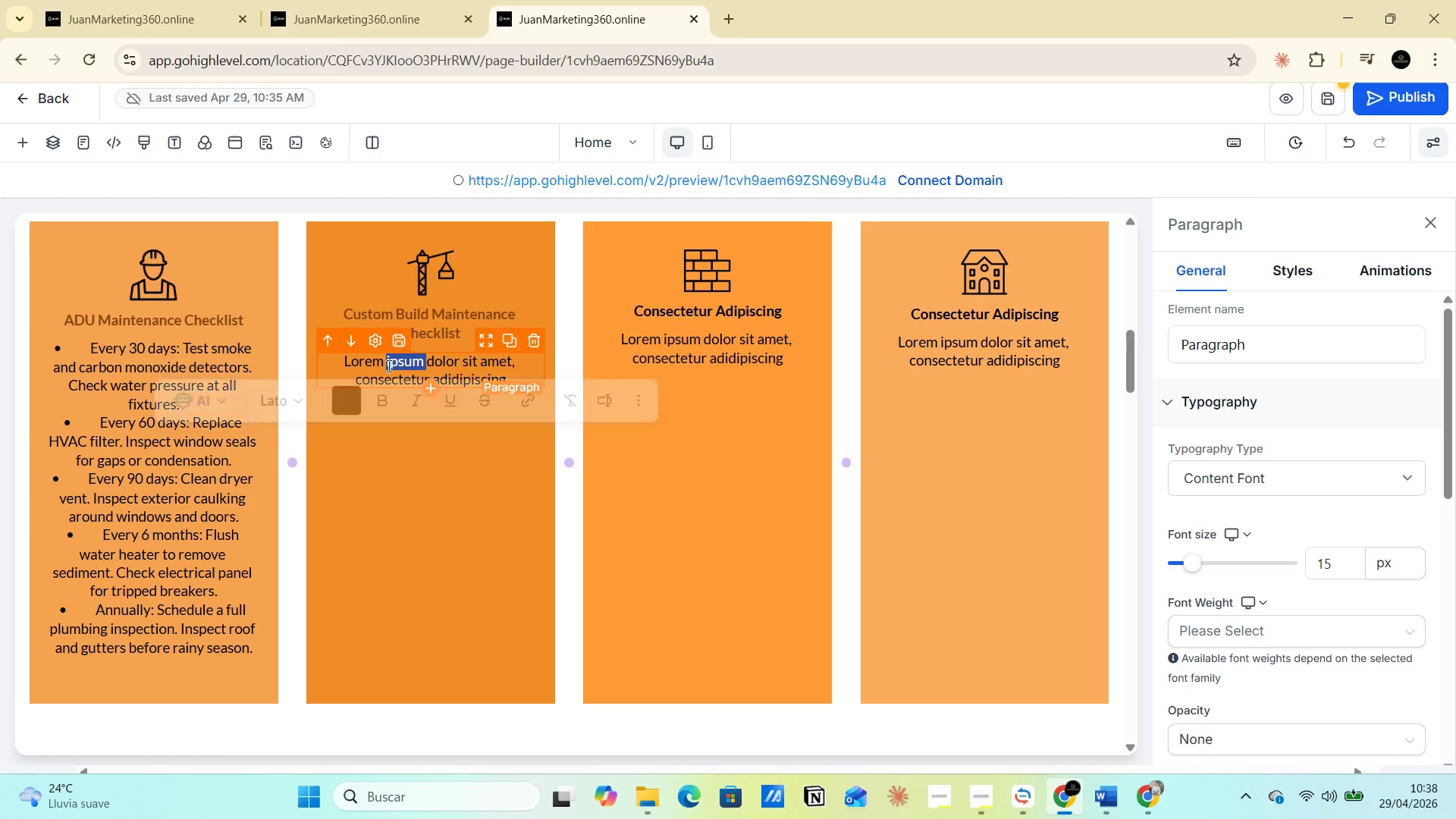 
triple_click([388, 366])
 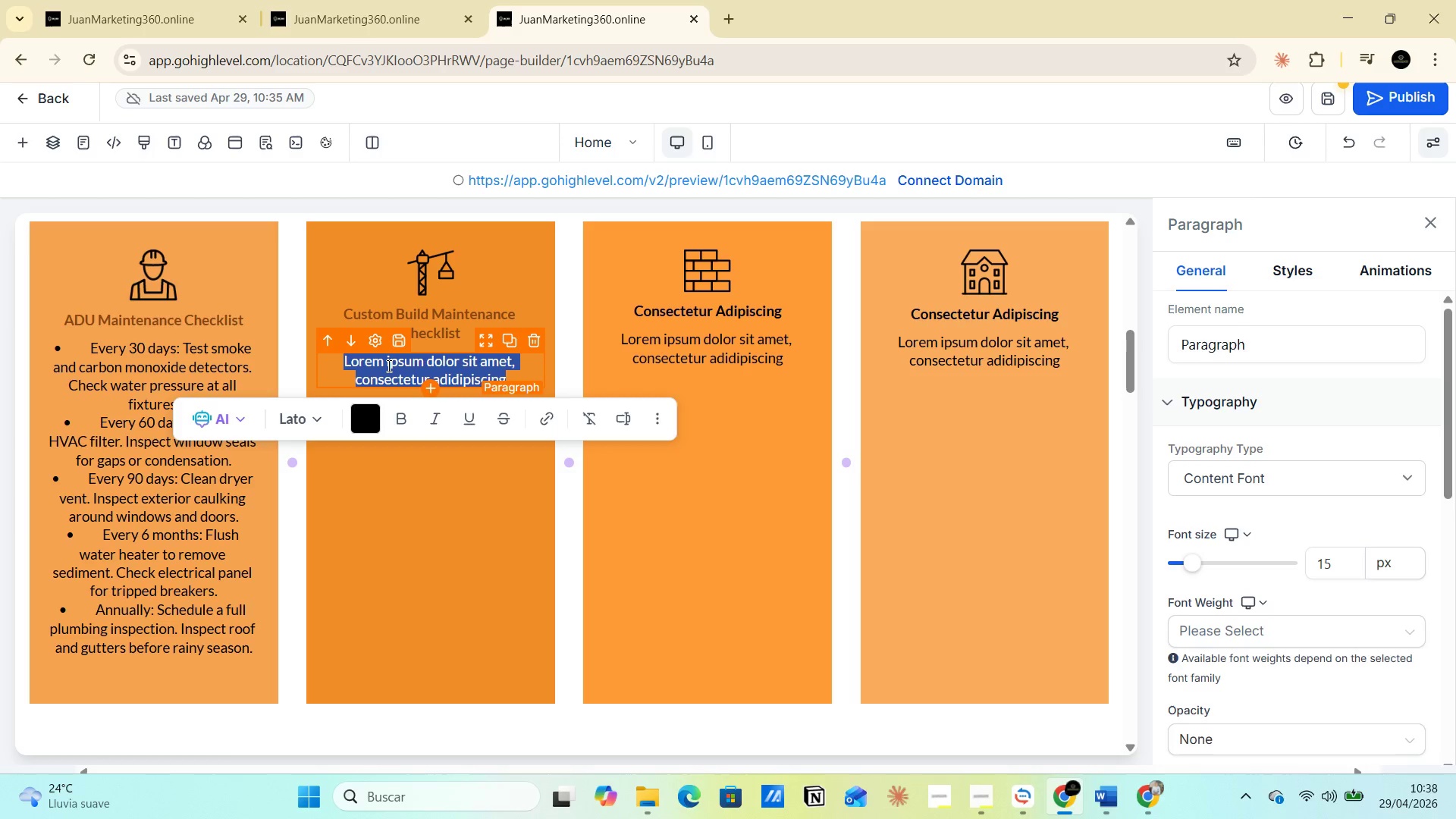 
triple_click([388, 366])
 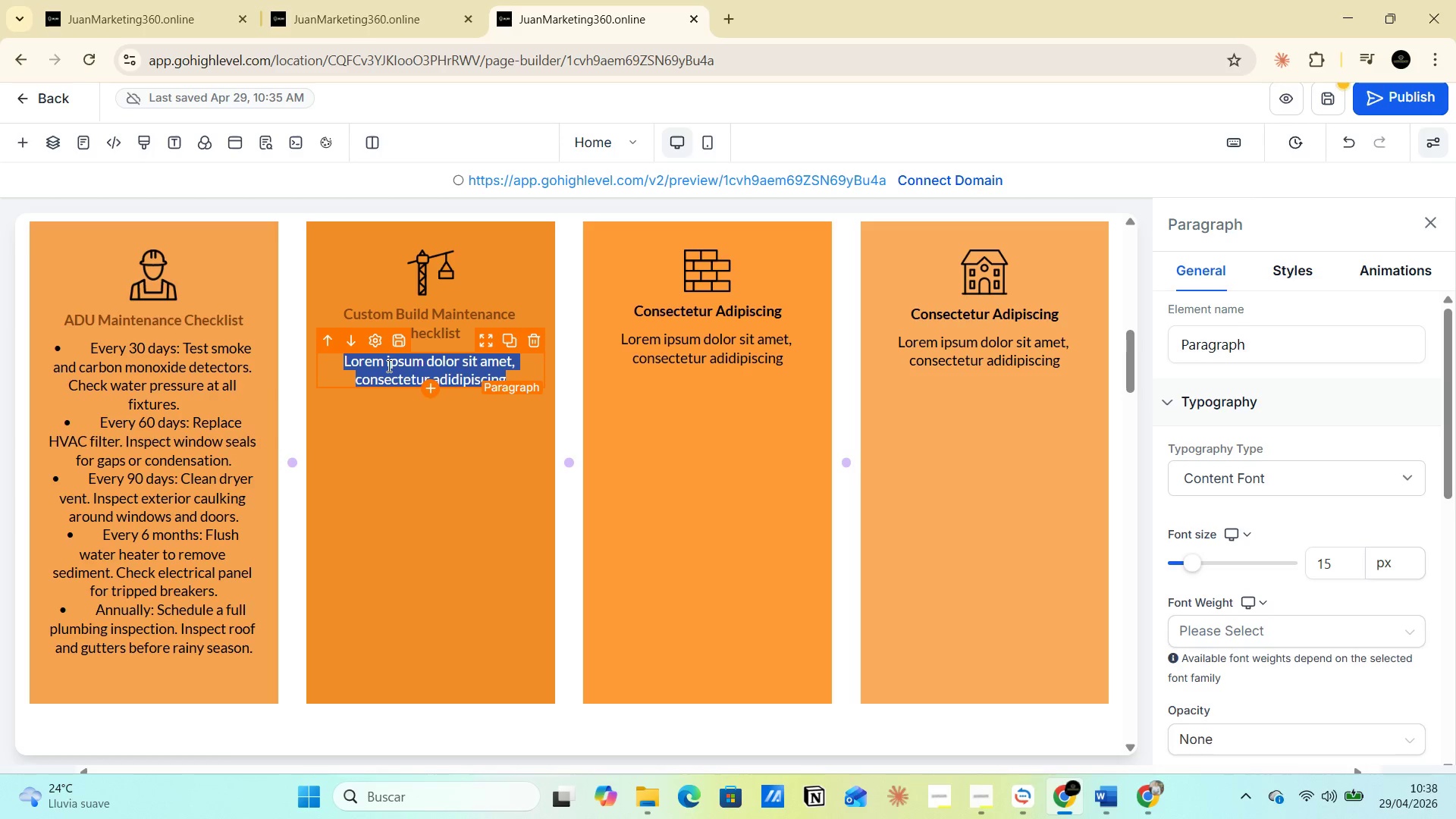 
key(Control+V)
 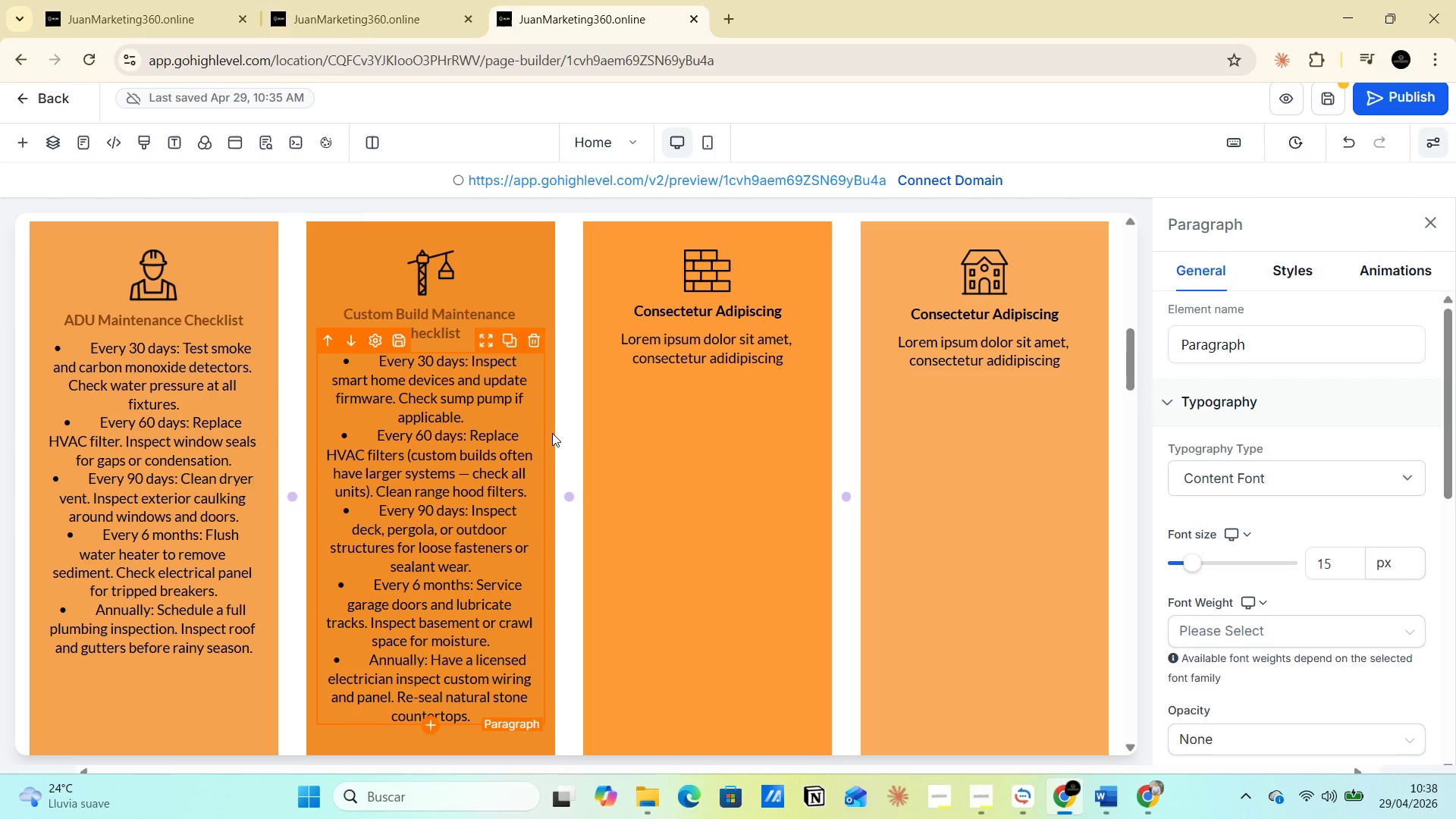 
left_click([633, 459])
 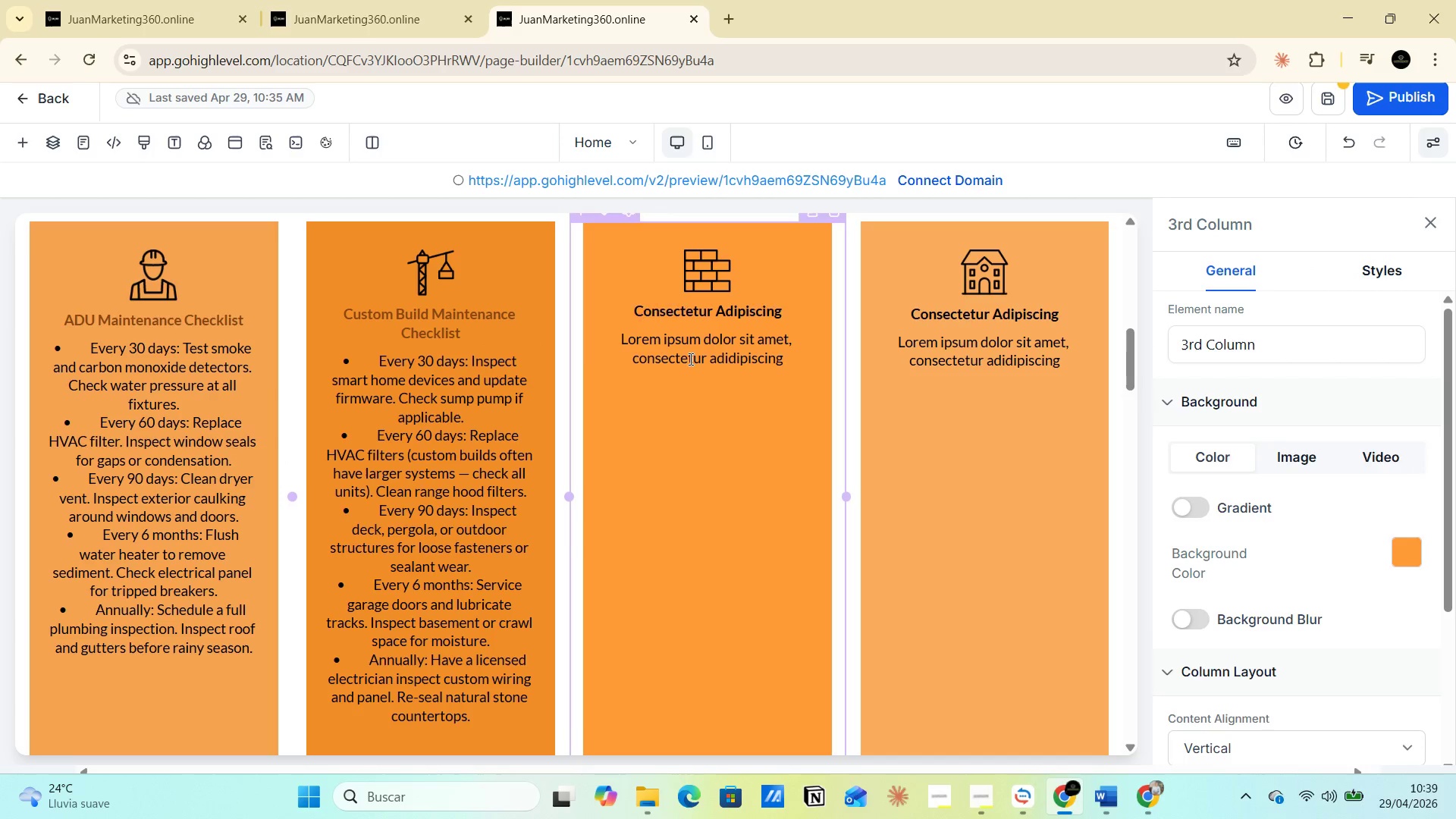 
left_click([707, 306])
 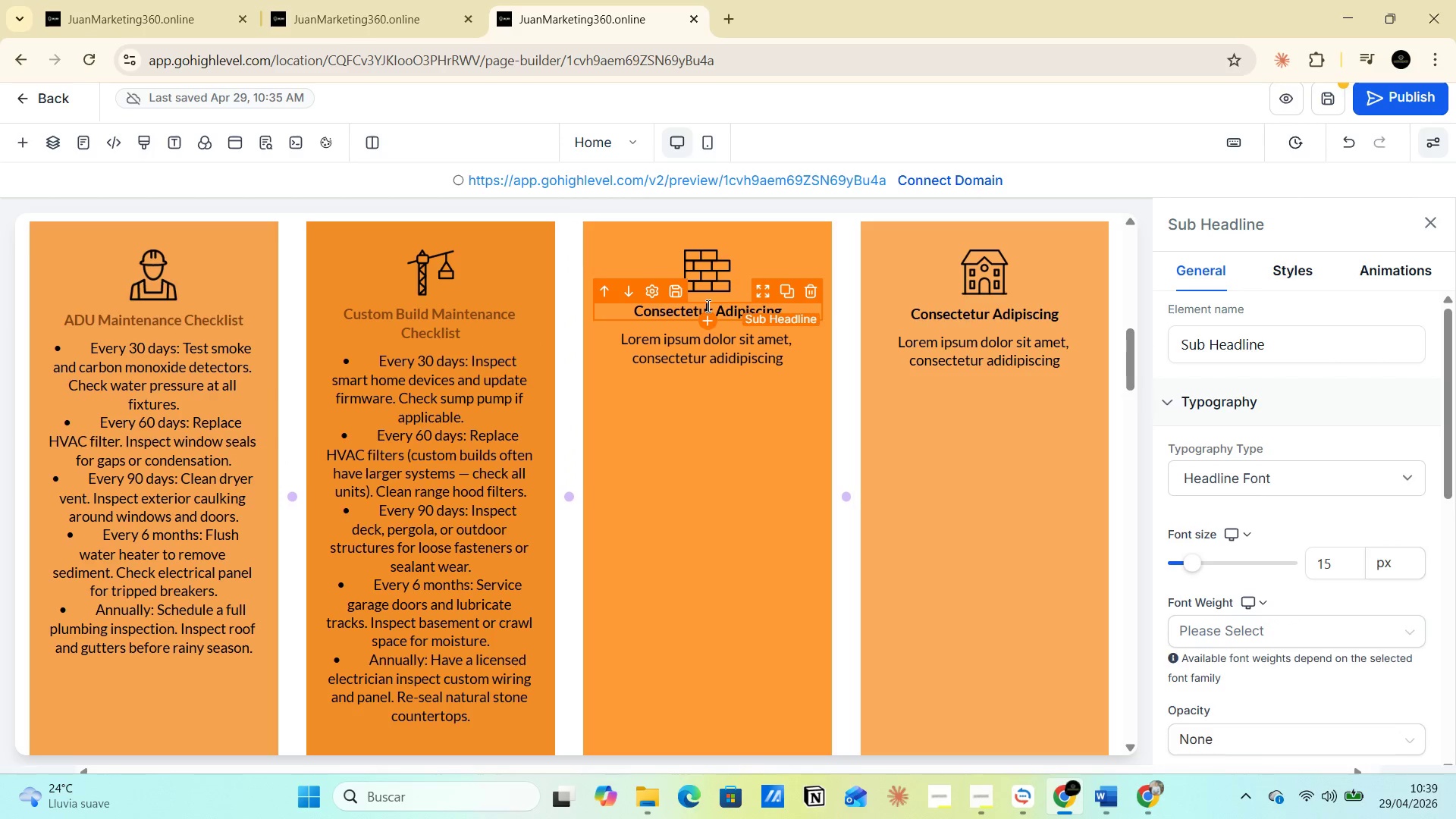 
key(Alt+AltLeft)
 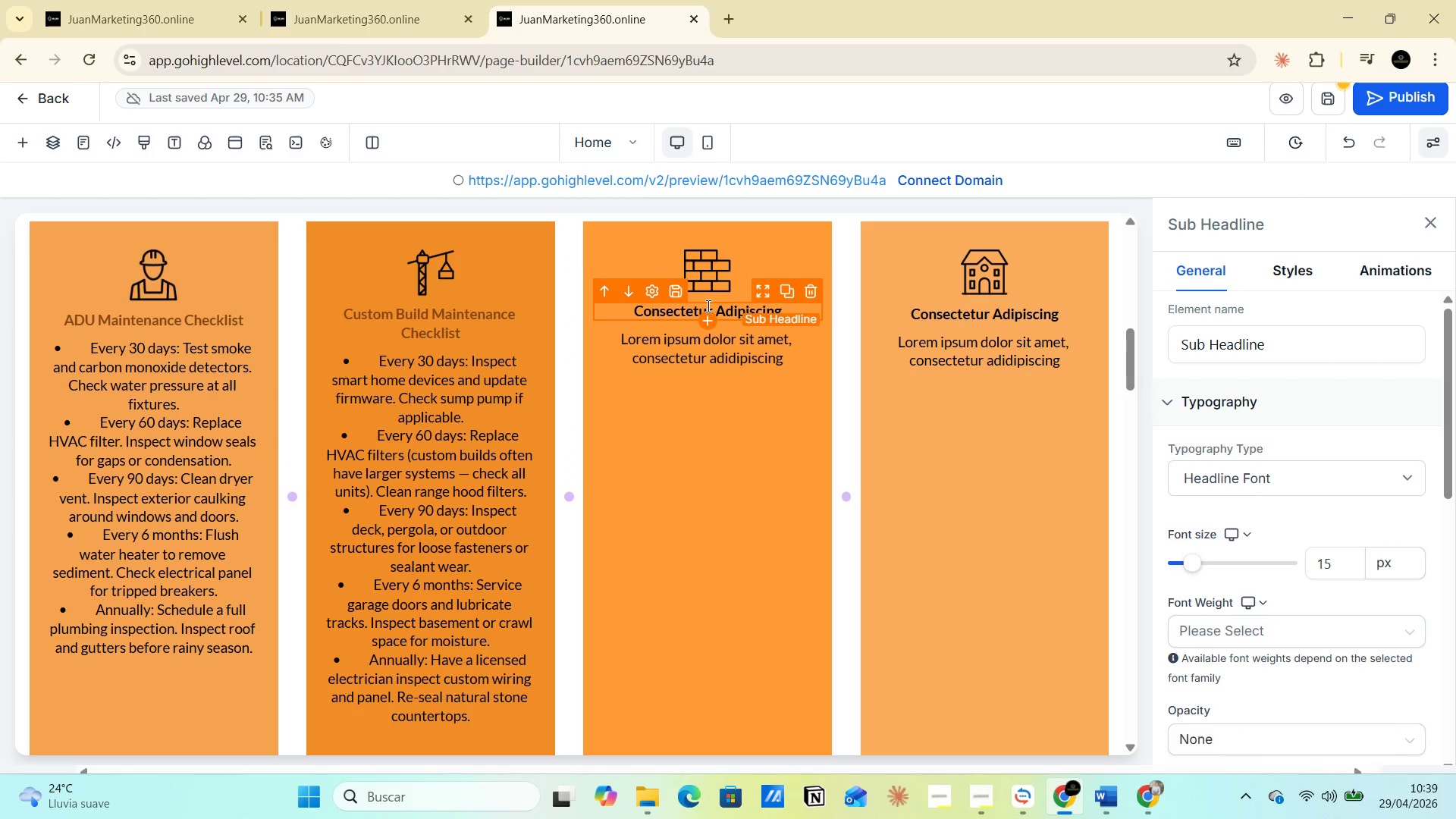 
key(Alt+Tab)
 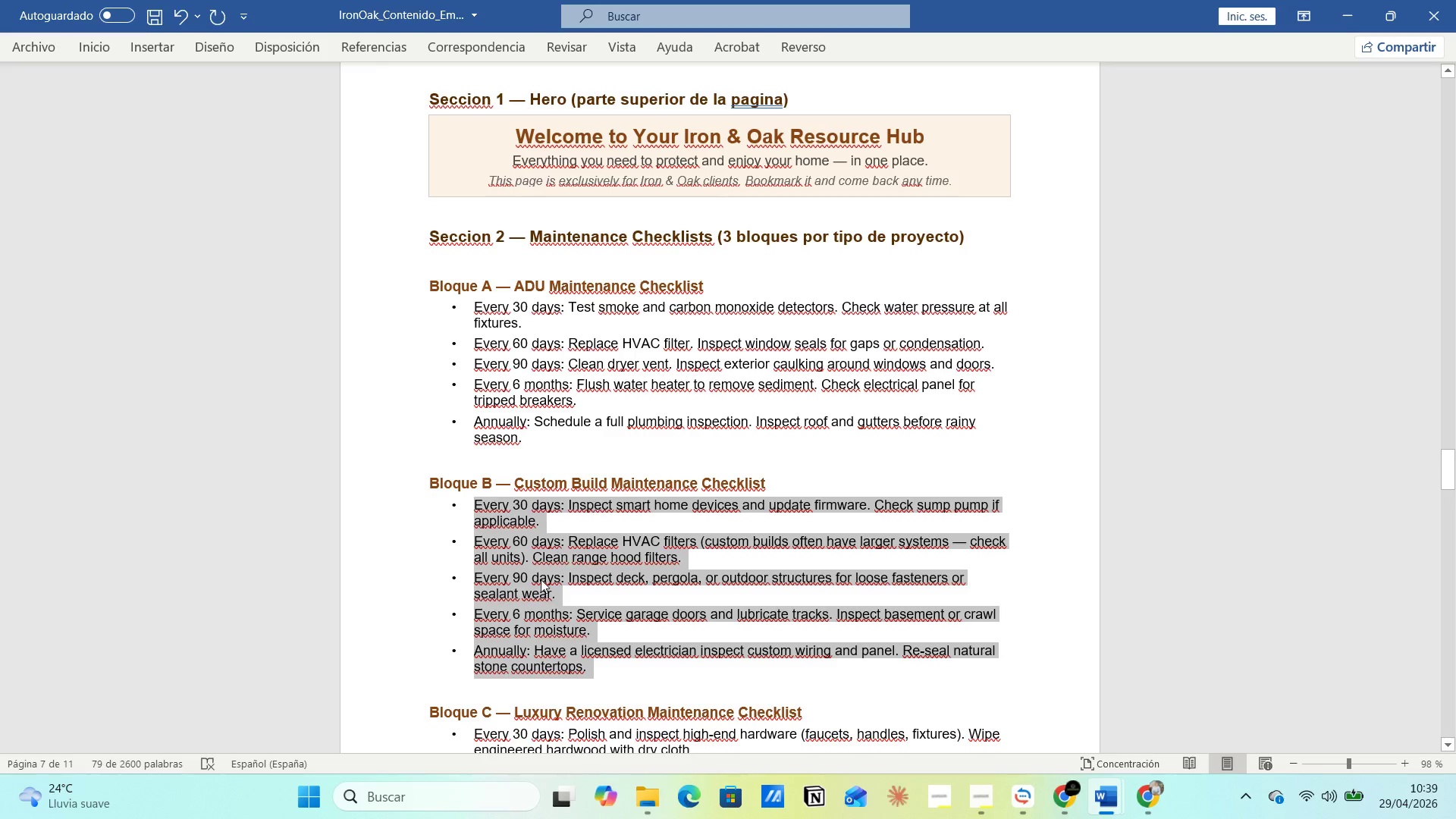 
scroll: coordinate [541, 578], scroll_direction: down, amount: 2.0
 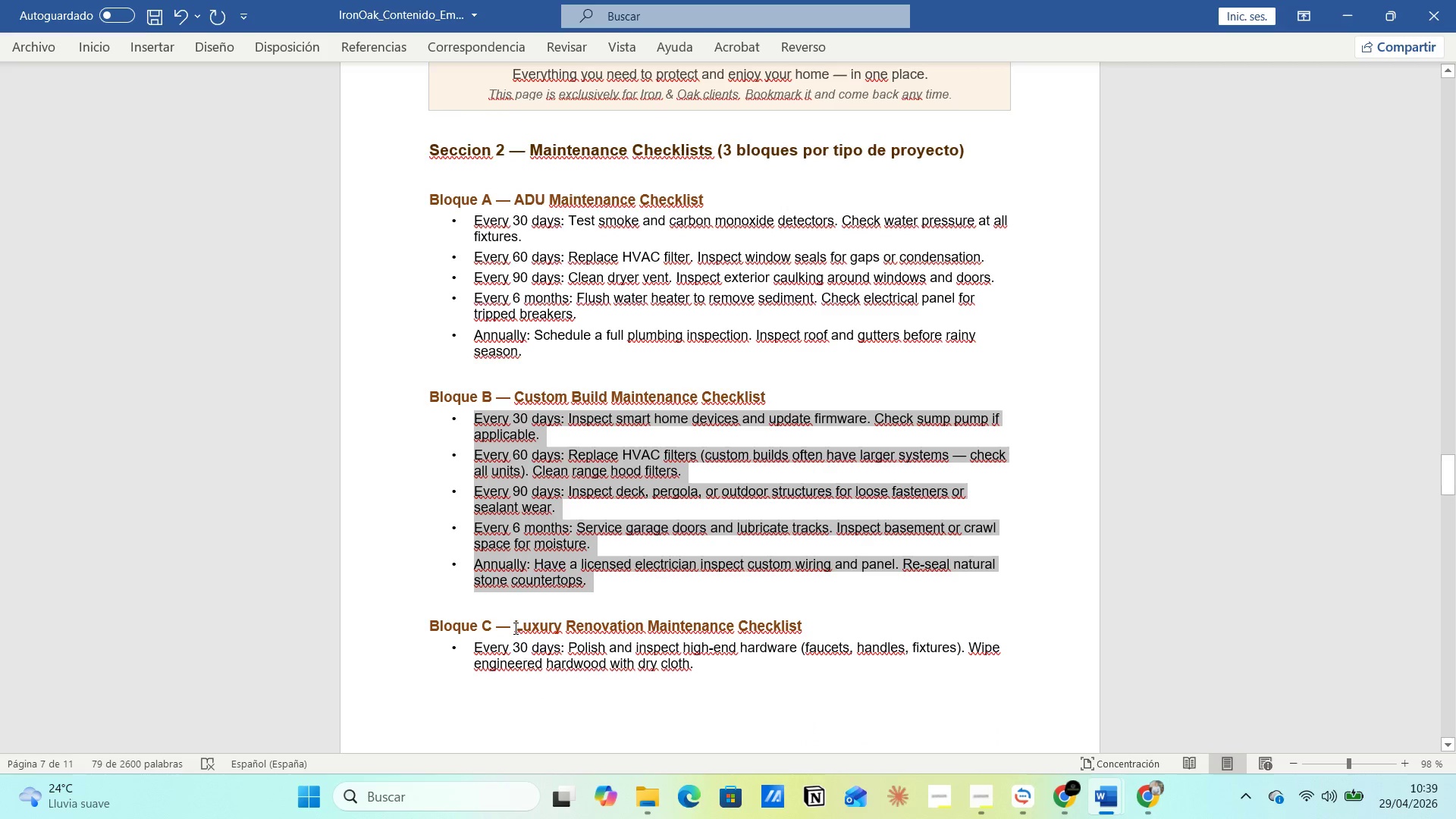 
left_click_drag(start_coordinate=[515, 625], to_coordinate=[816, 624])
 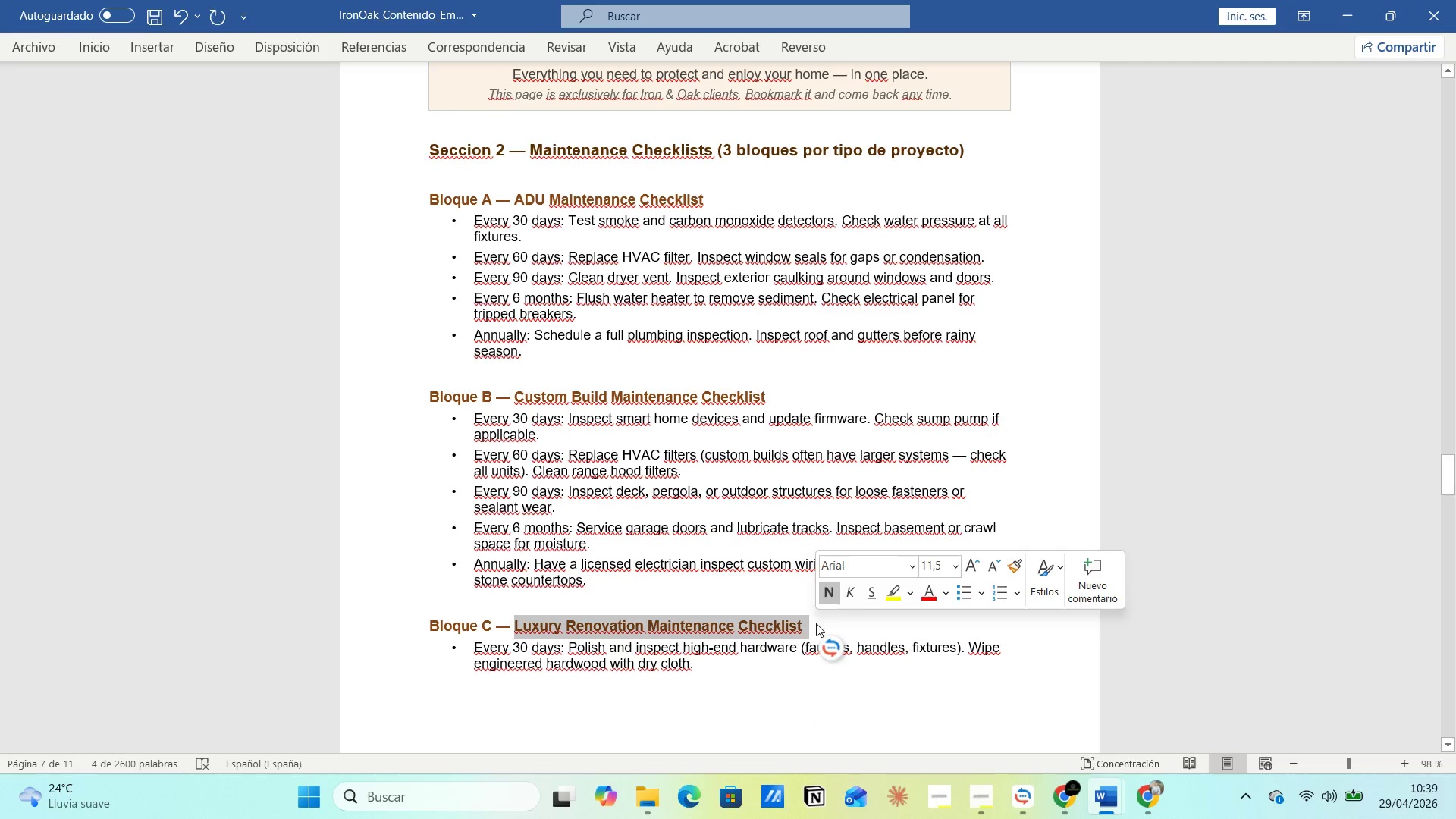 
key(Control+C)
 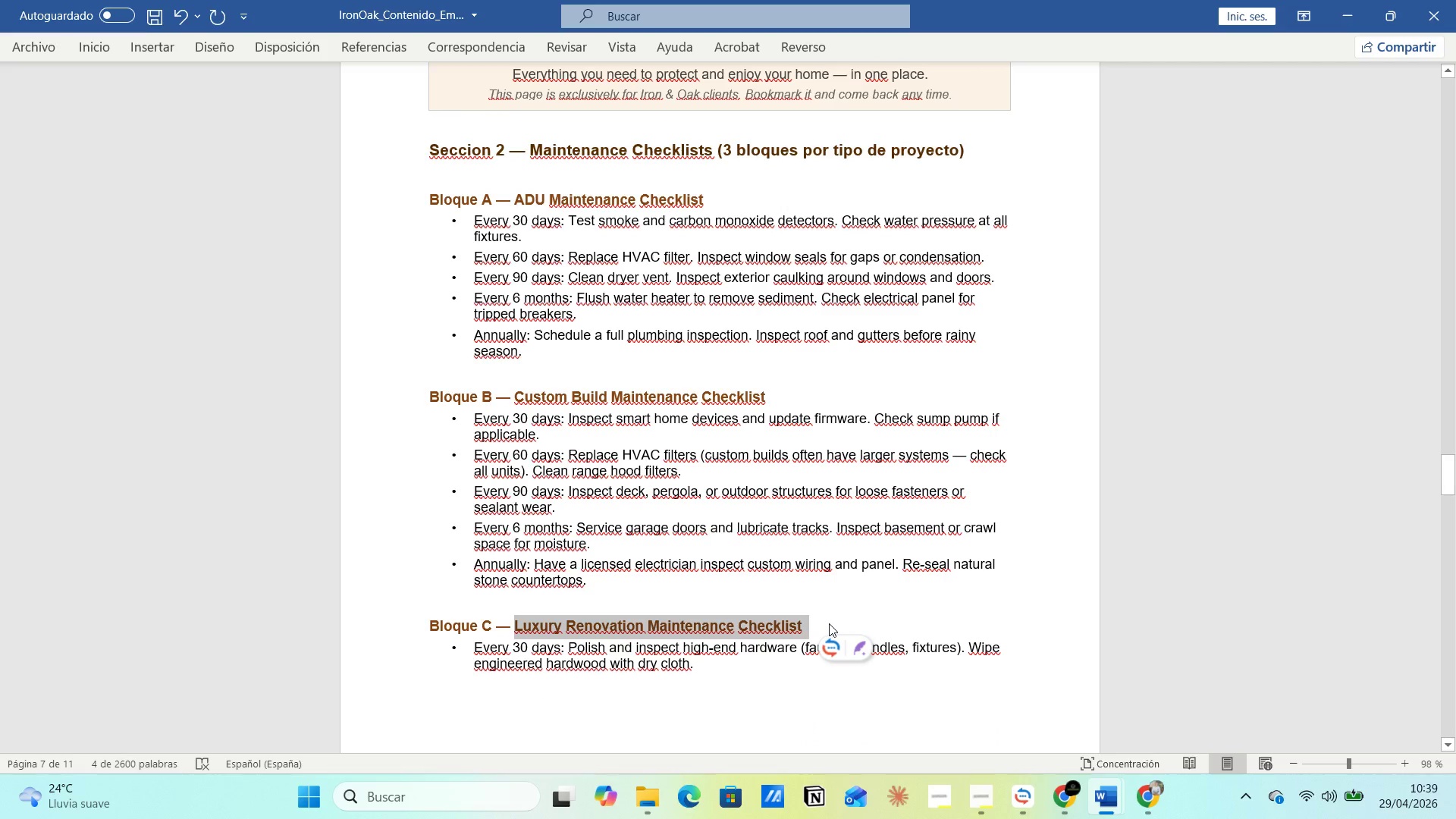 
key(Alt+AltLeft)
 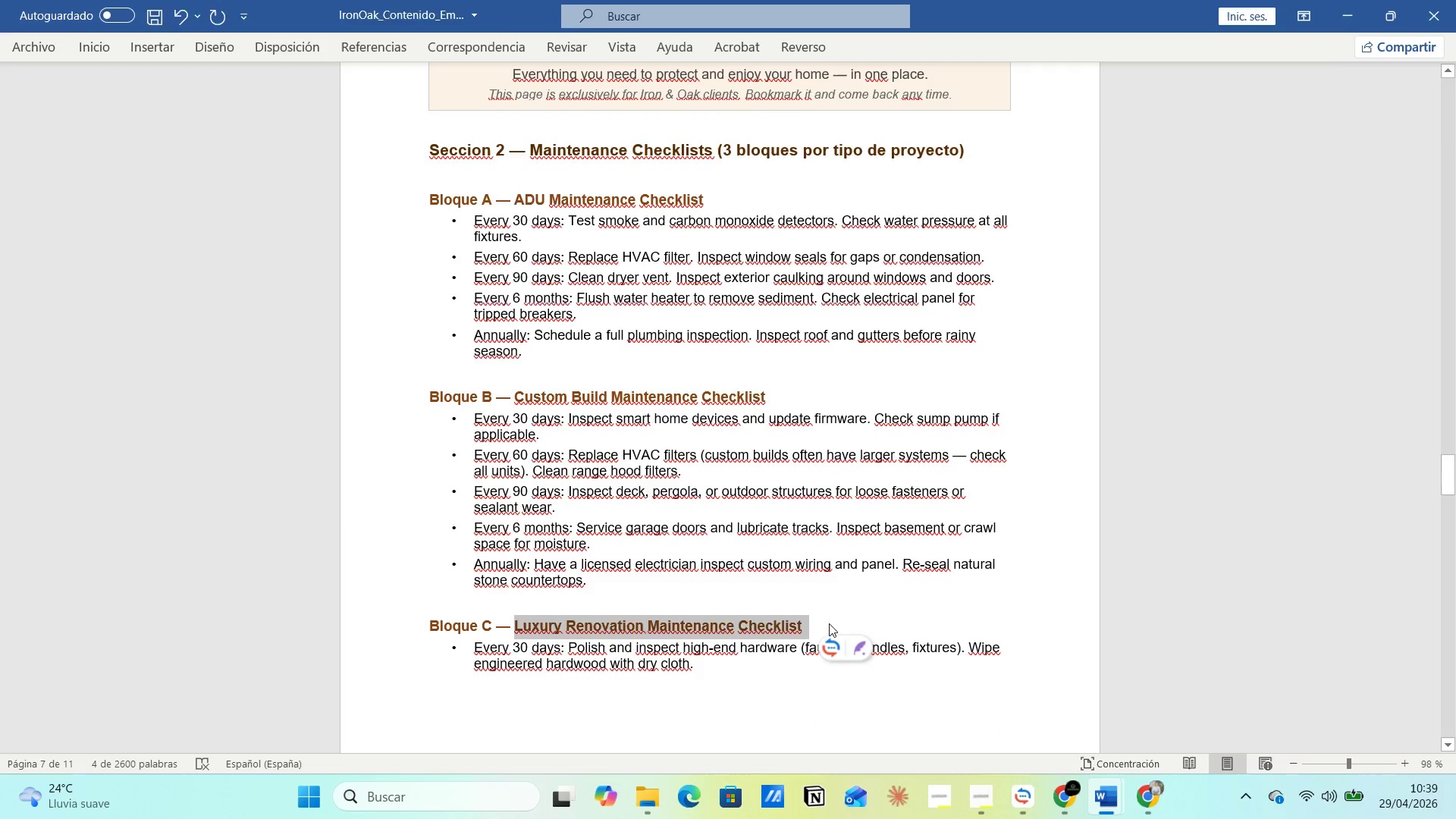 
key(Alt+Tab)
 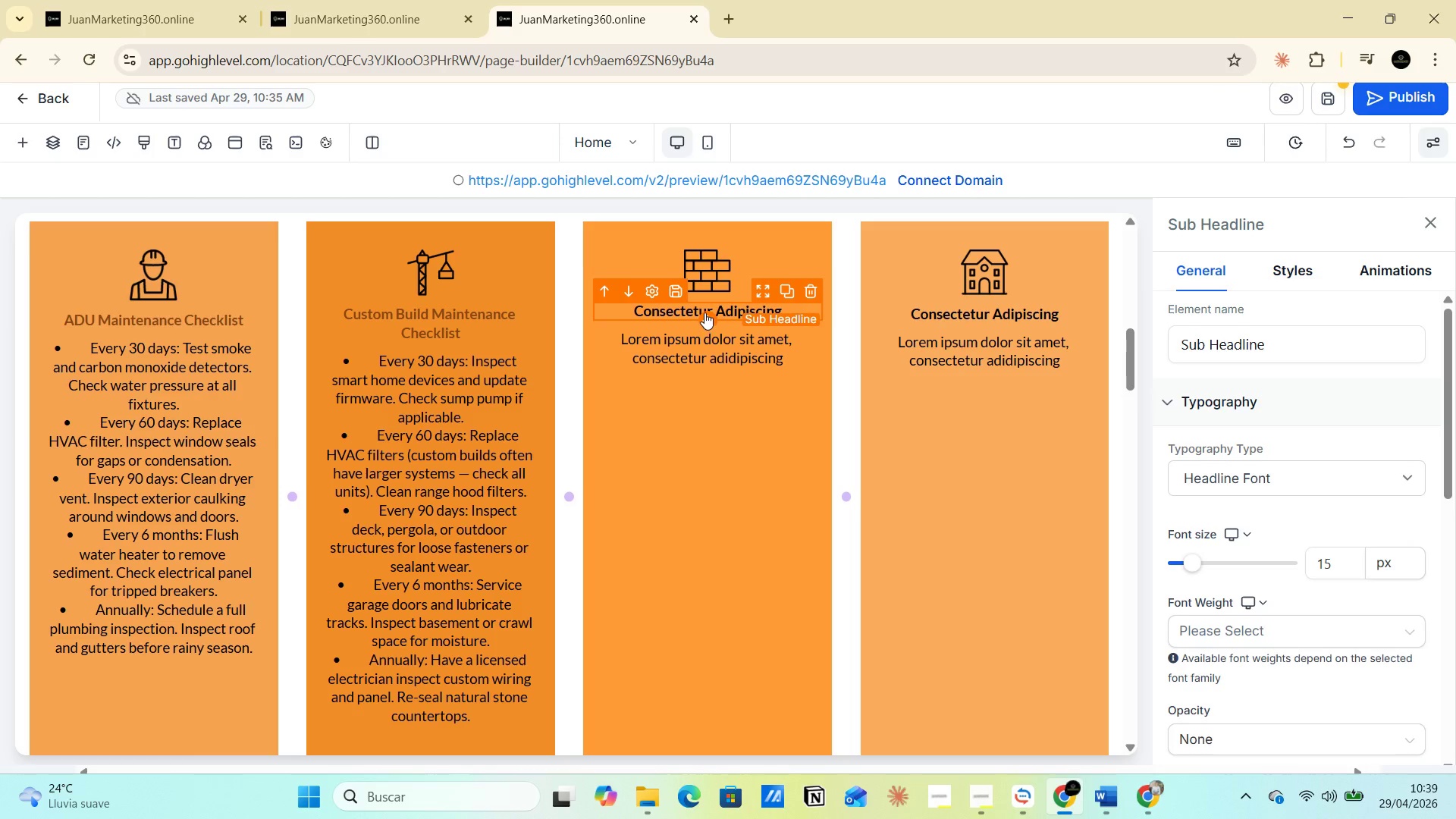 
double_click([703, 310])
 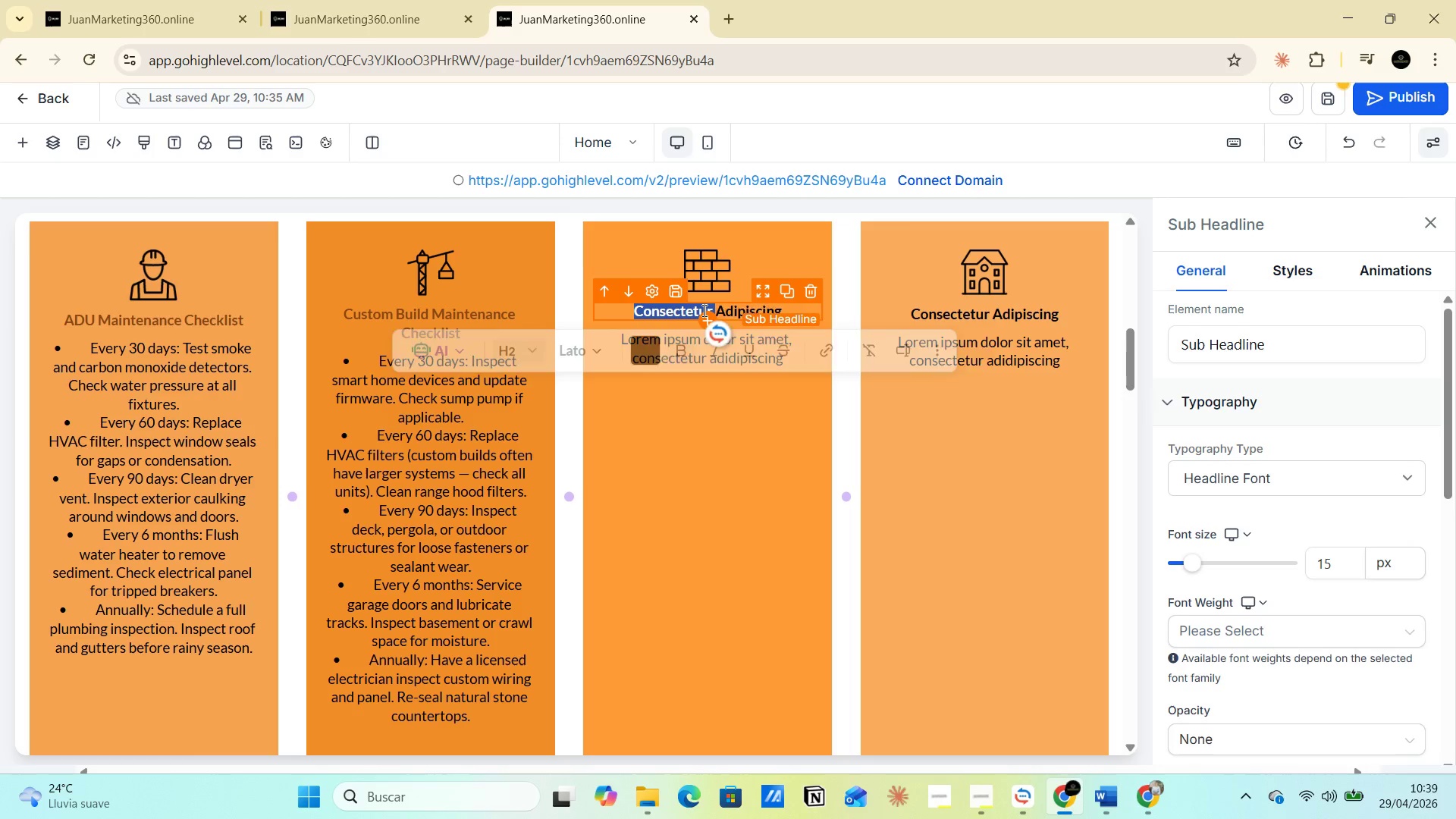 
triple_click([703, 310])
 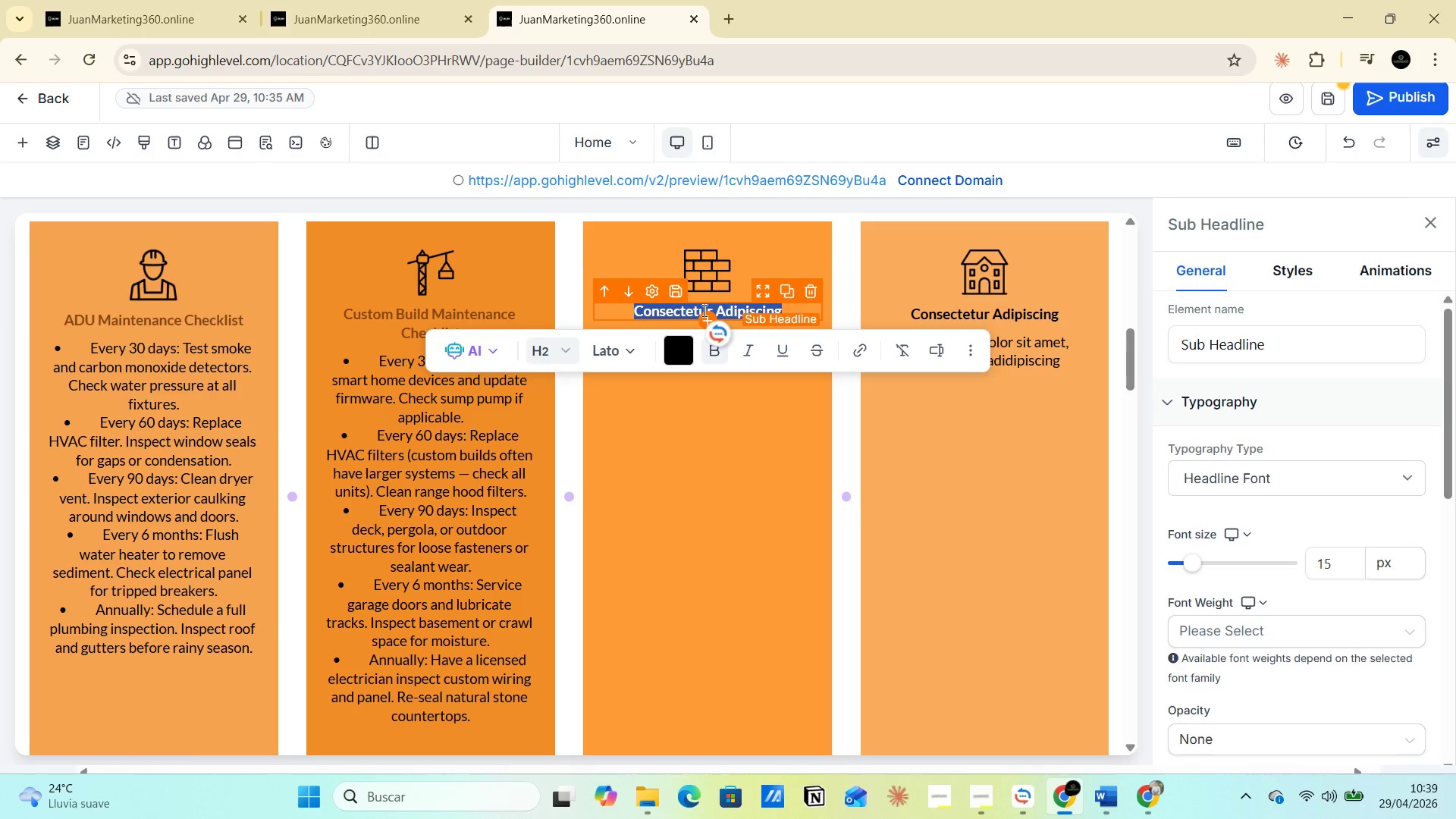 
key(Control+V)
 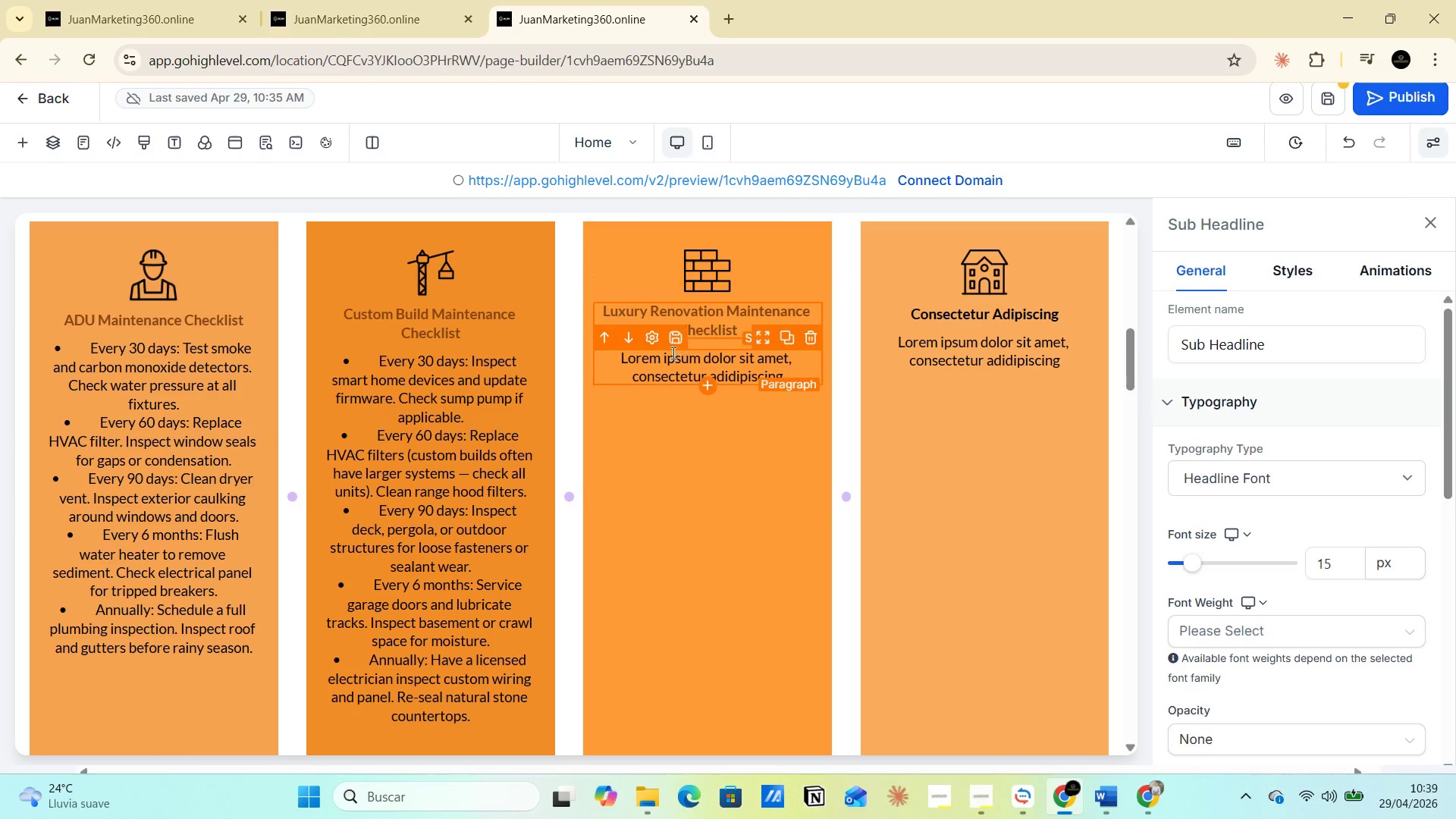 
left_click([670, 357])
 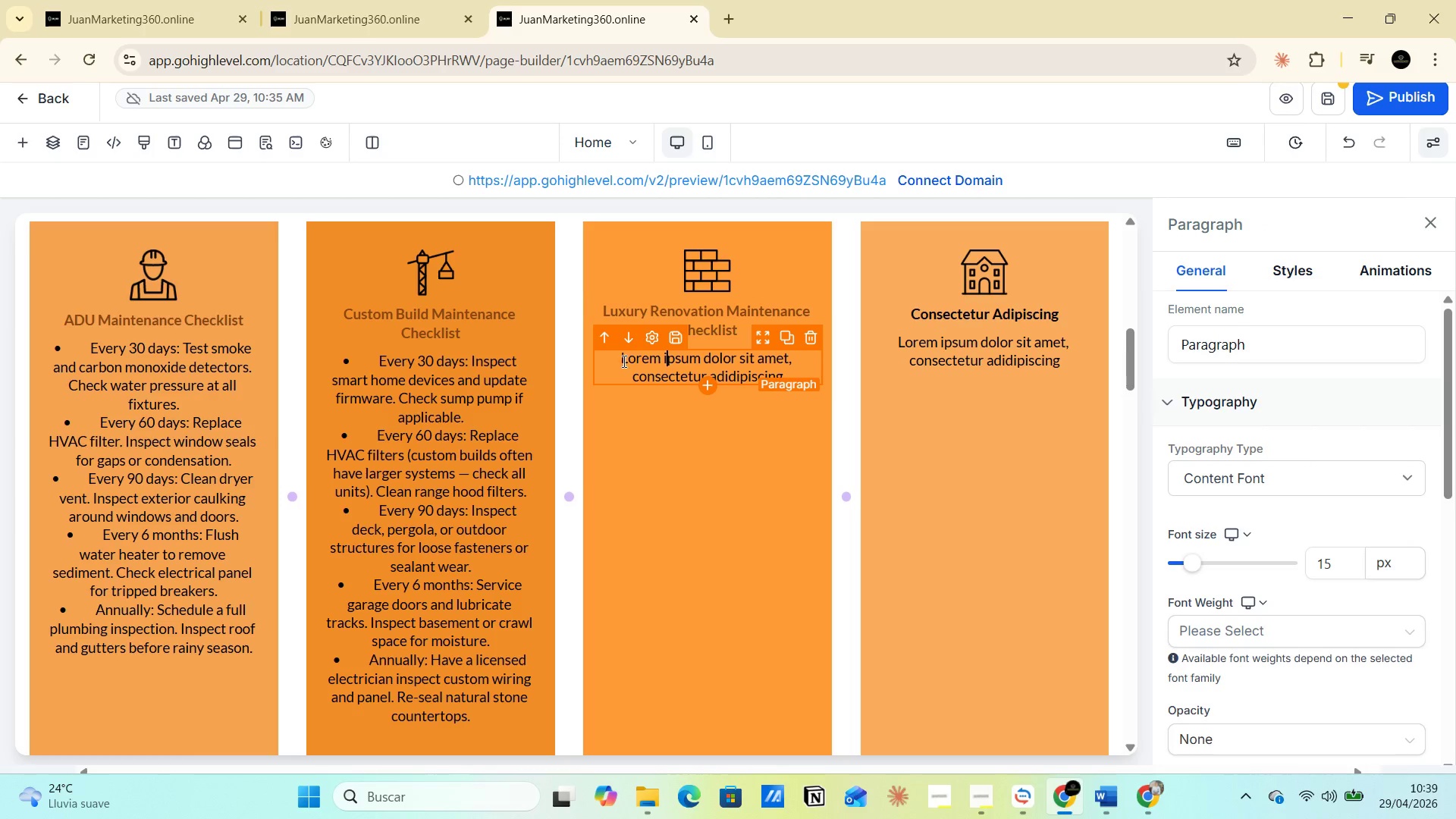 
left_click_drag(start_coordinate=[623, 360], to_coordinate=[789, 378])
 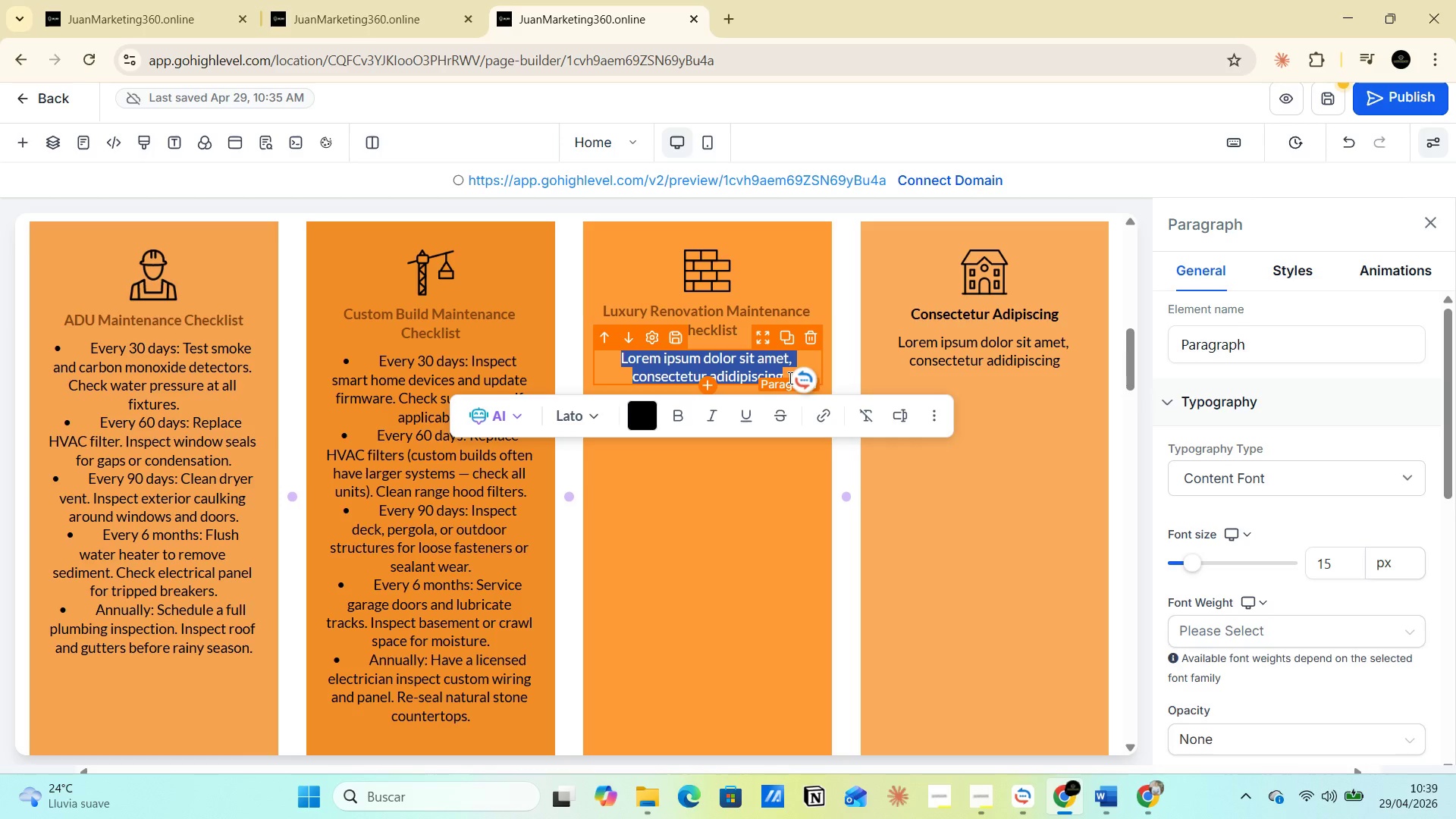 
key(Alt+AltLeft)
 